 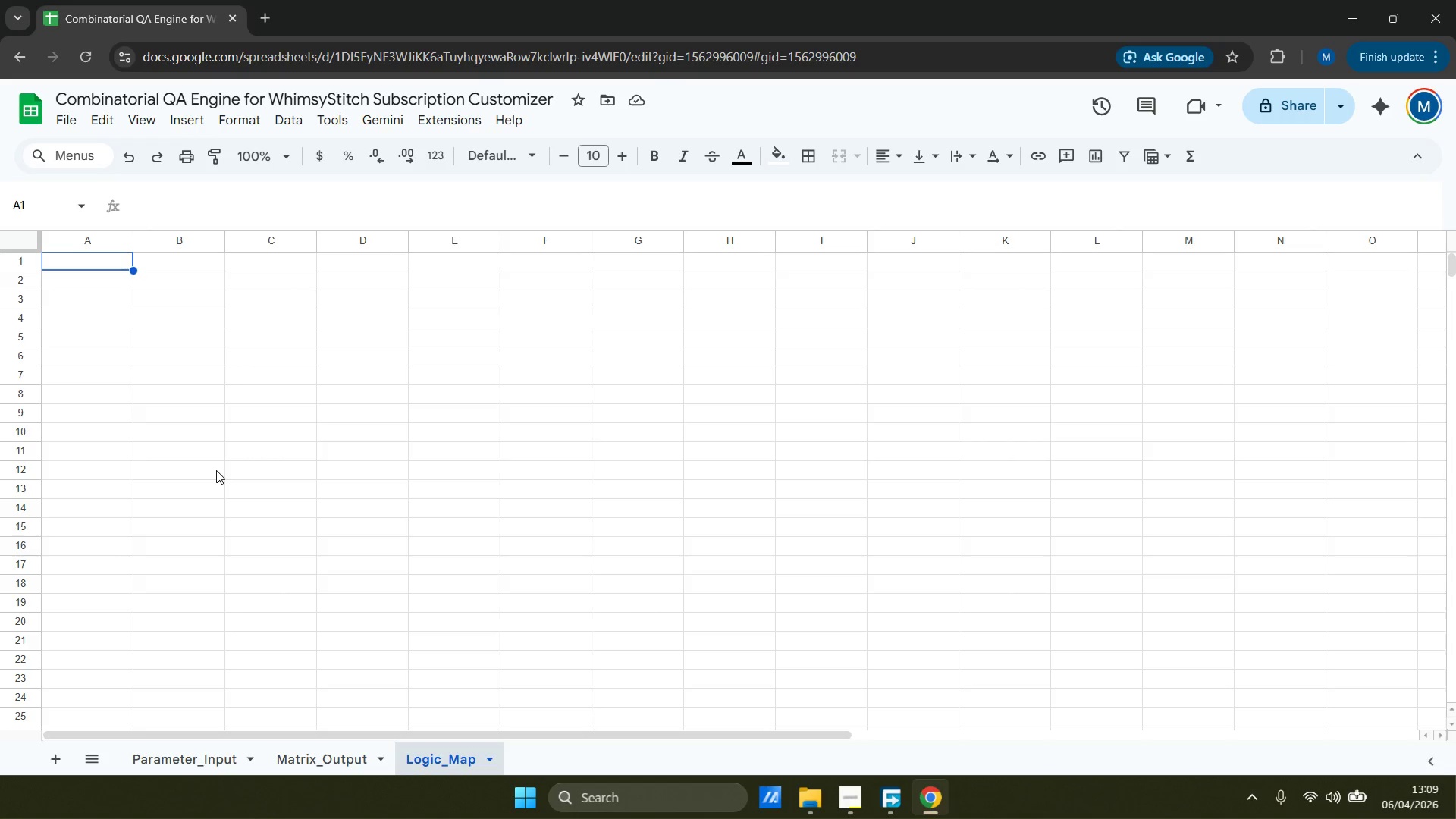 
hold_key(key=ShiftRight, duration=0.58)
 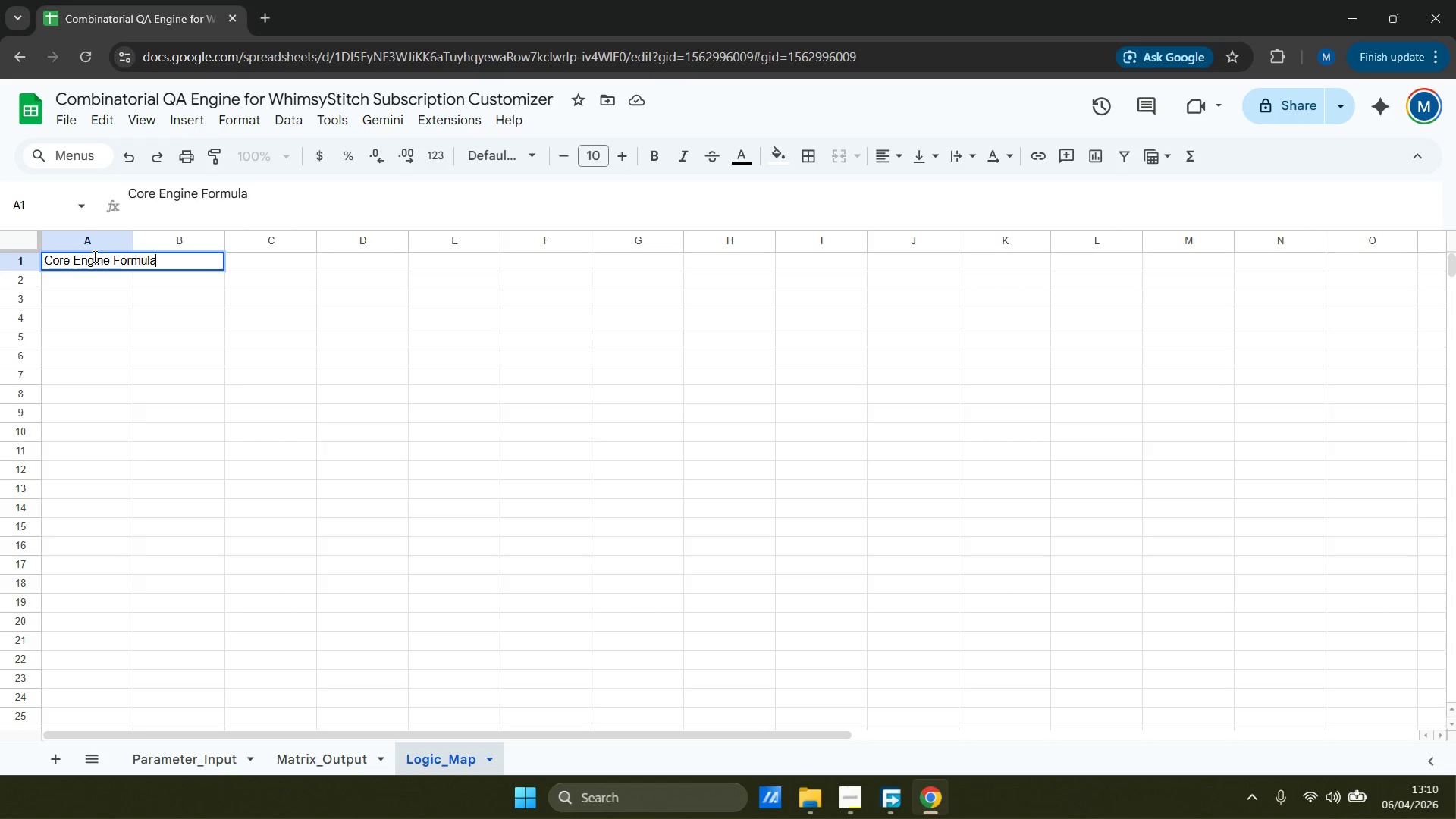 
wait(6.14)
 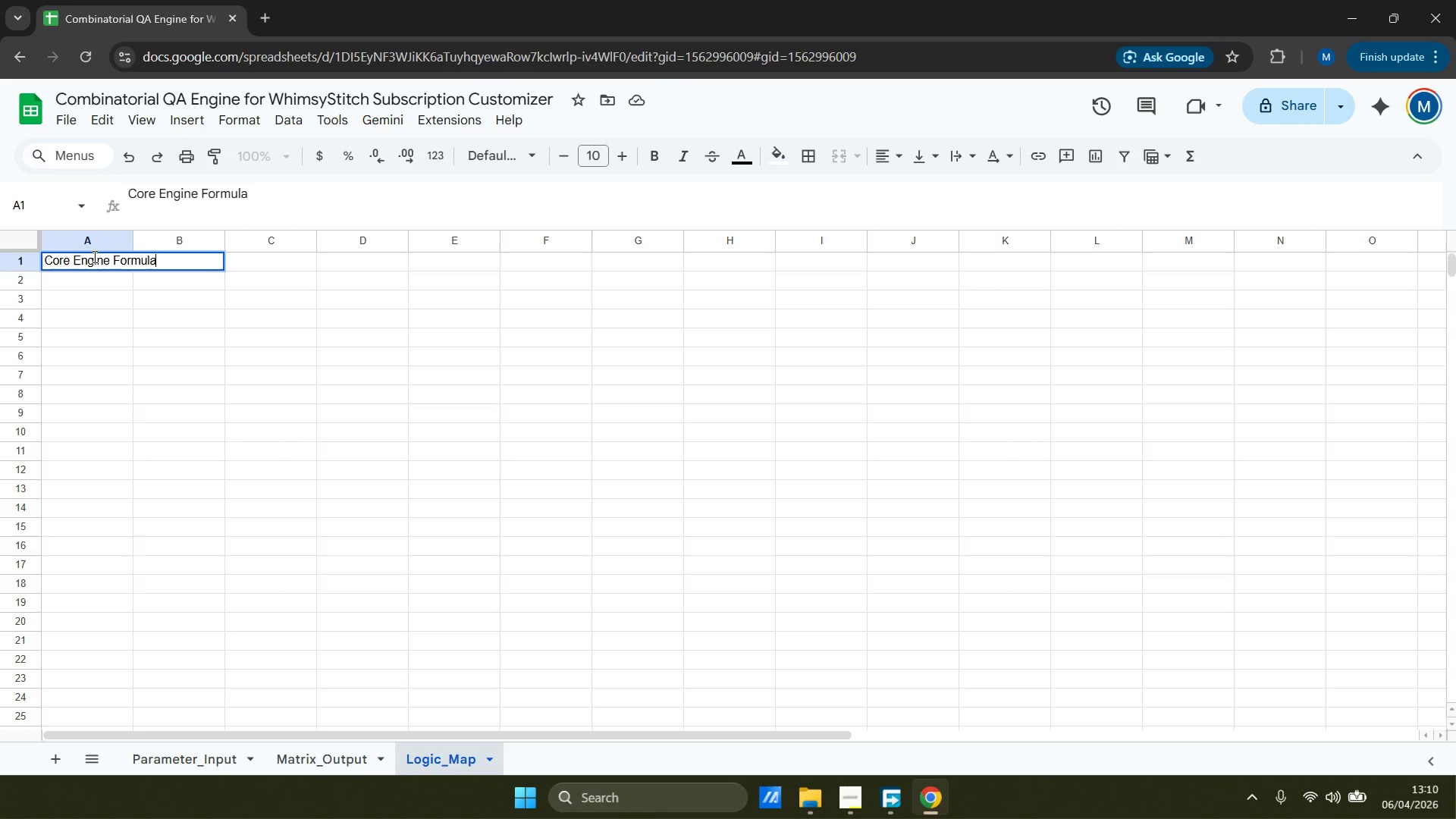 
key(ArrowRight)
 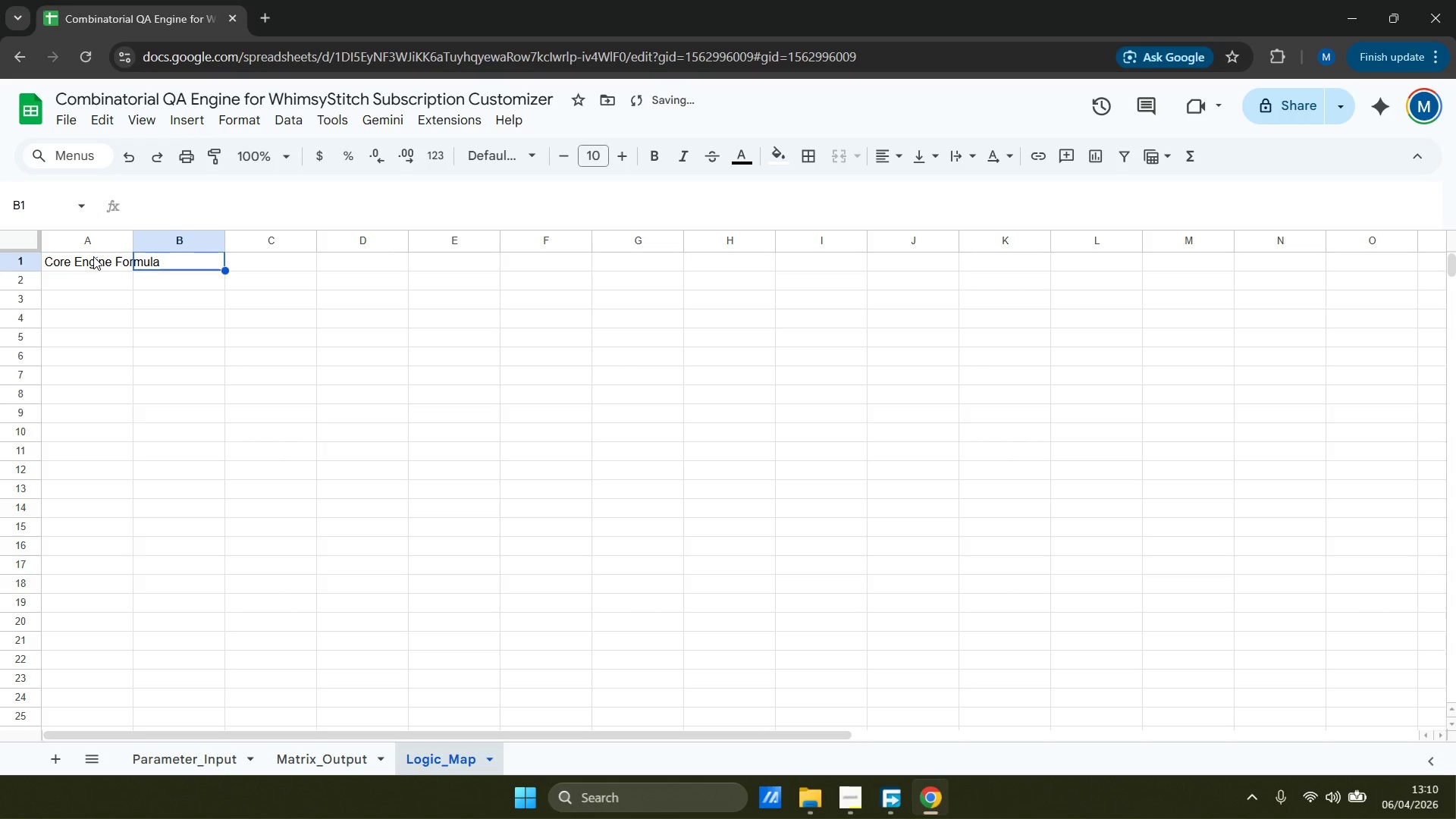 
key(ArrowDown)
 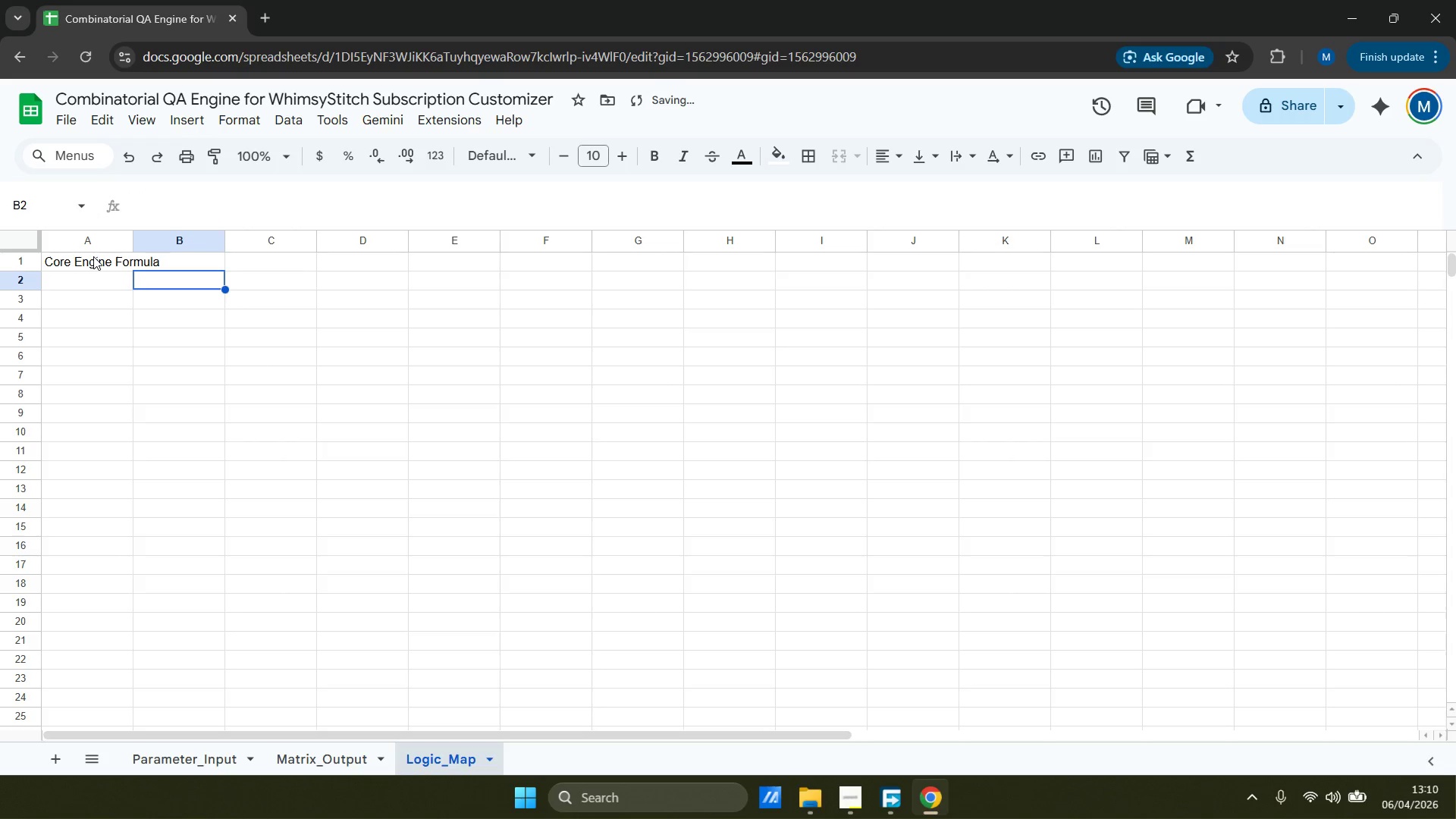 
key(ArrowUp)
 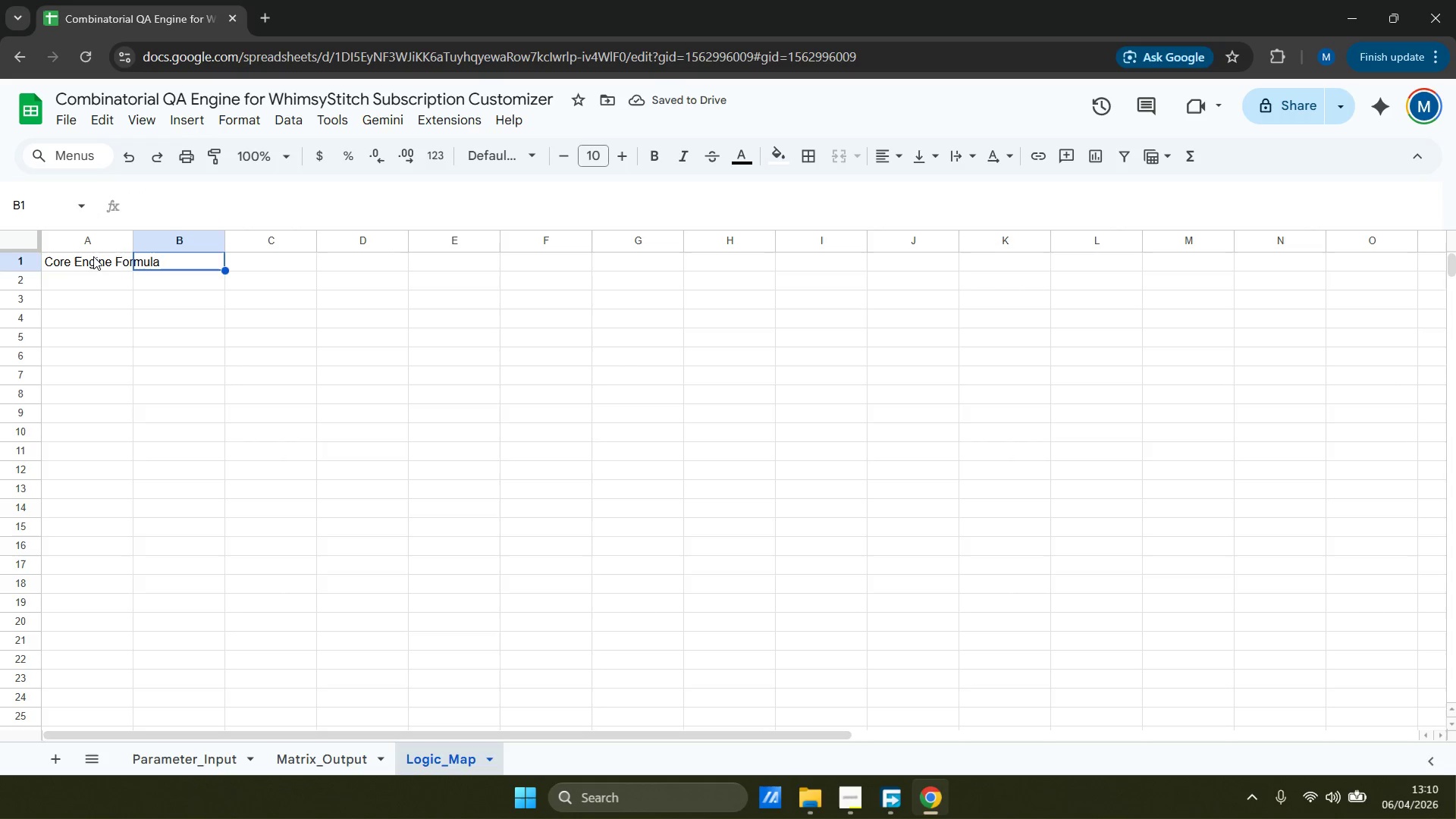 
type(=forum)
key(Backspace)
key(Backspace)
type(mu)
 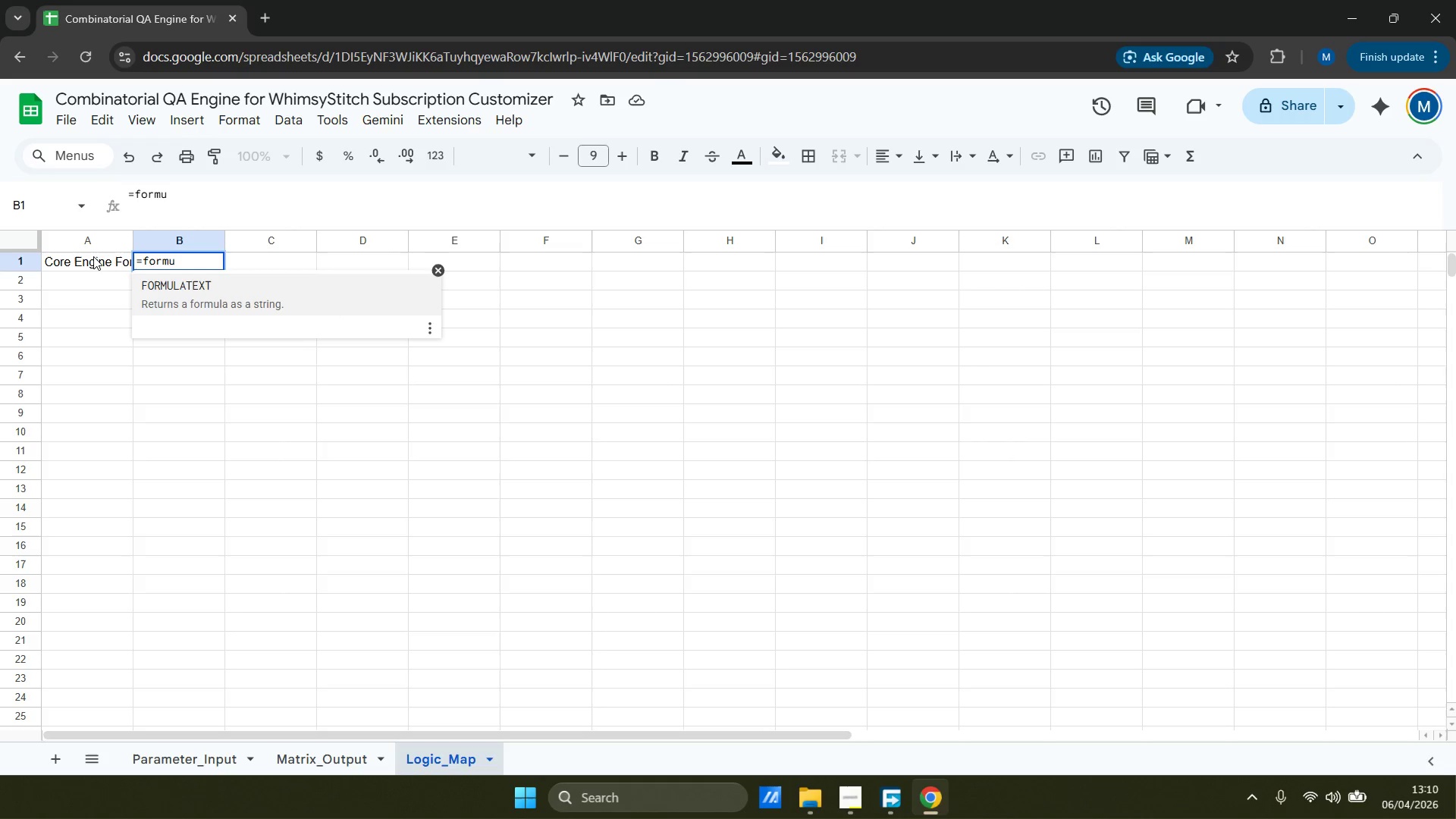 
key(Enter)
 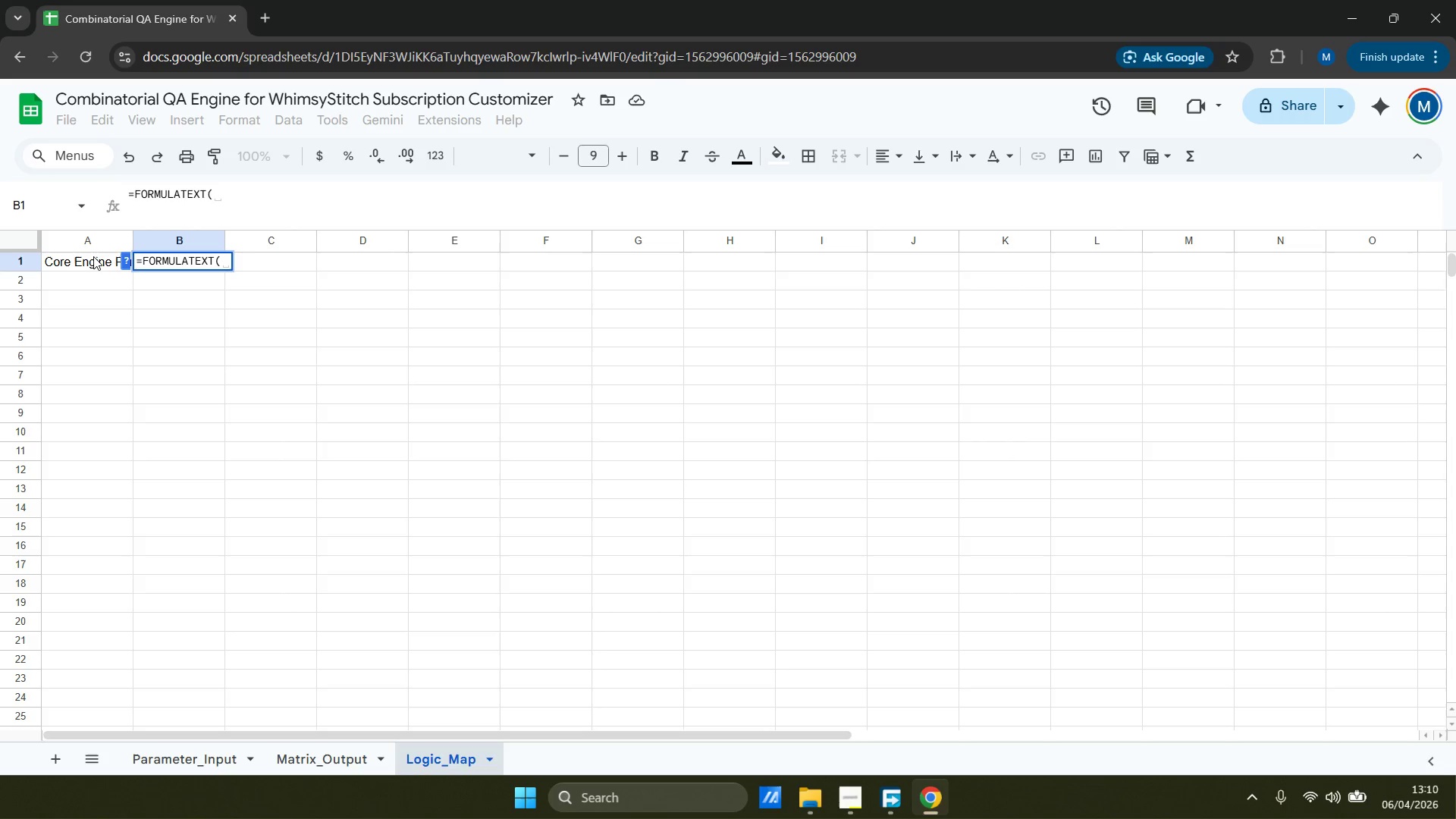 
type(Matrix_Output!A2))
 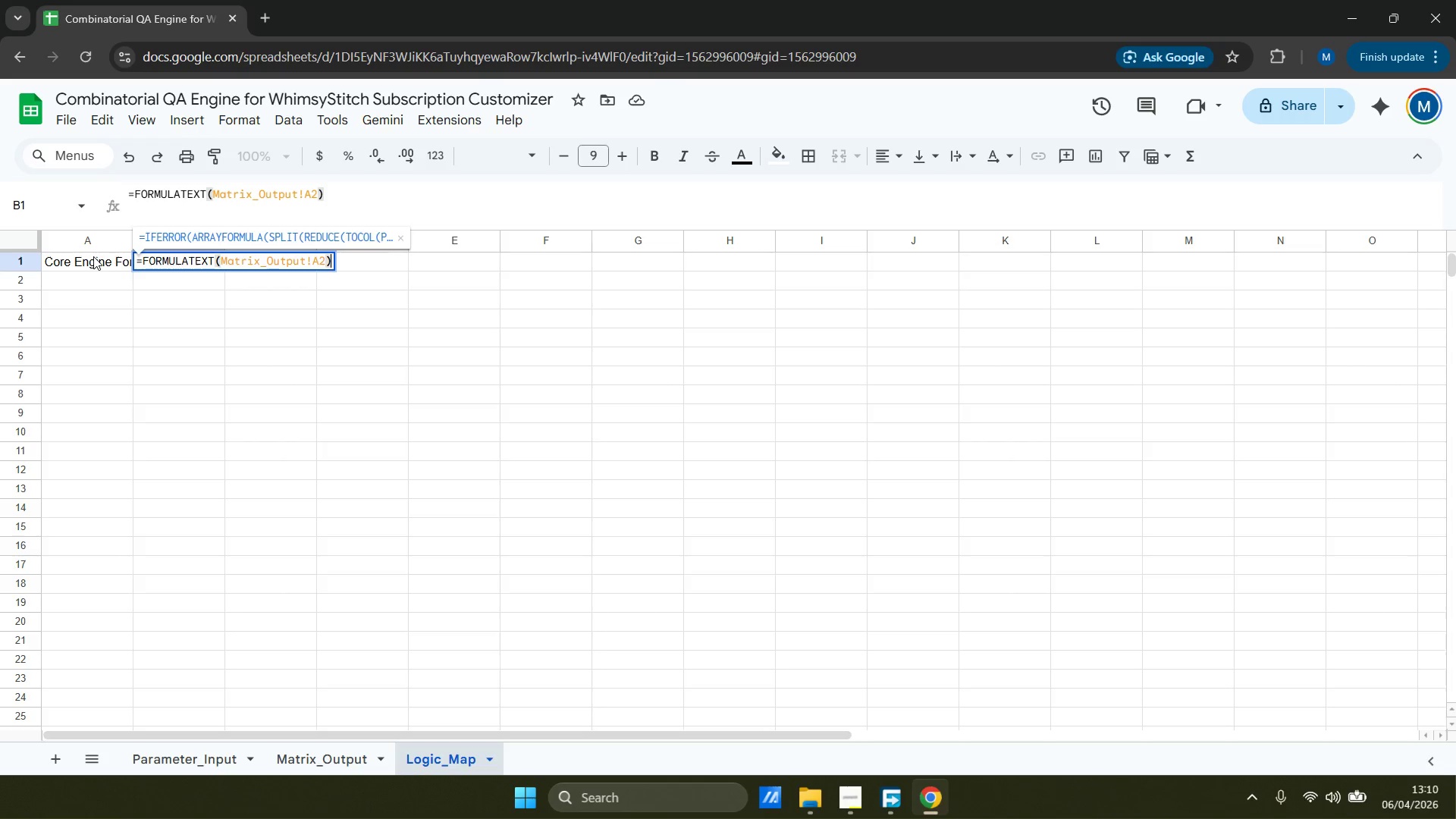 
key(Enter)
 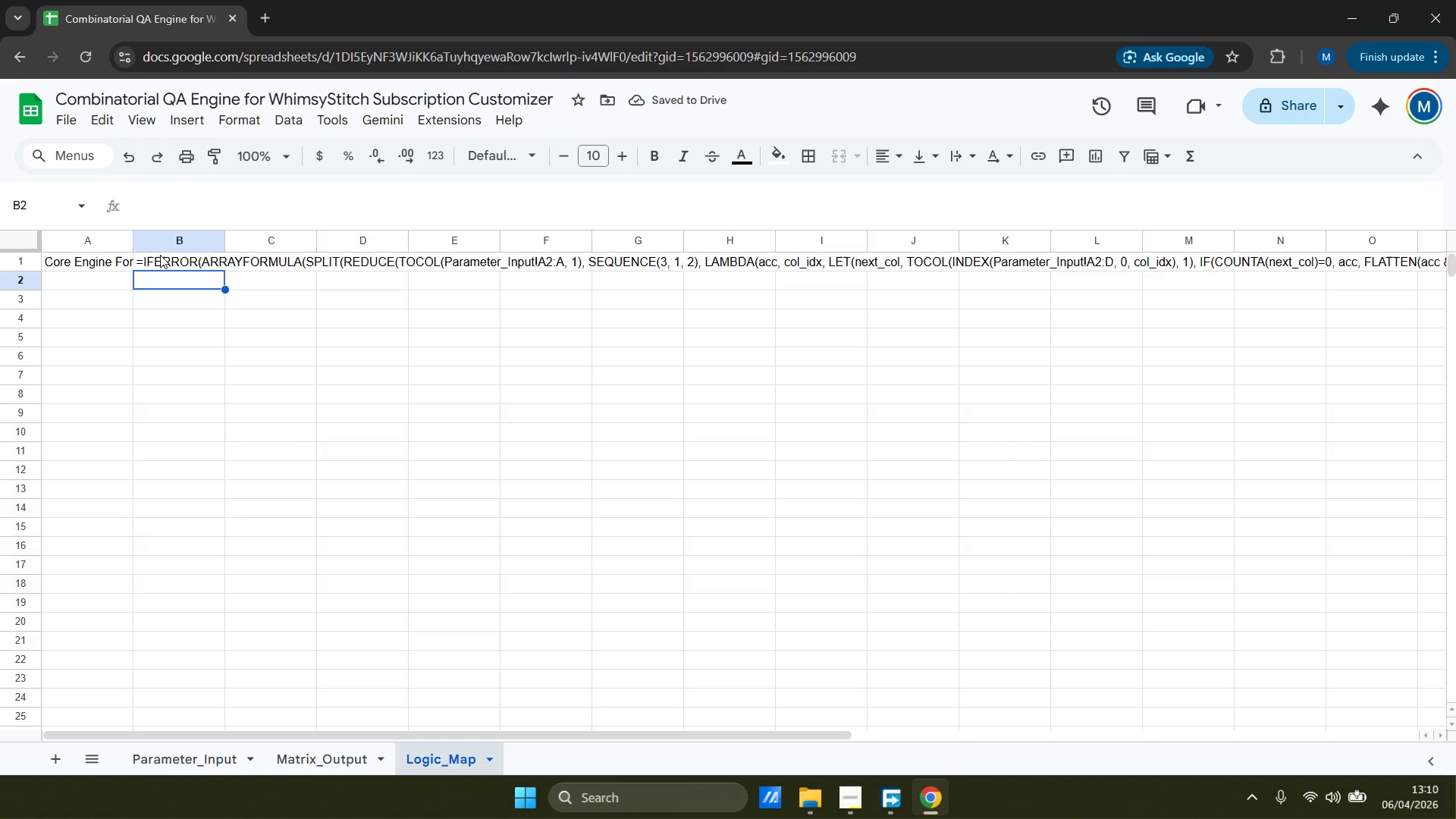 
wait(5.95)
 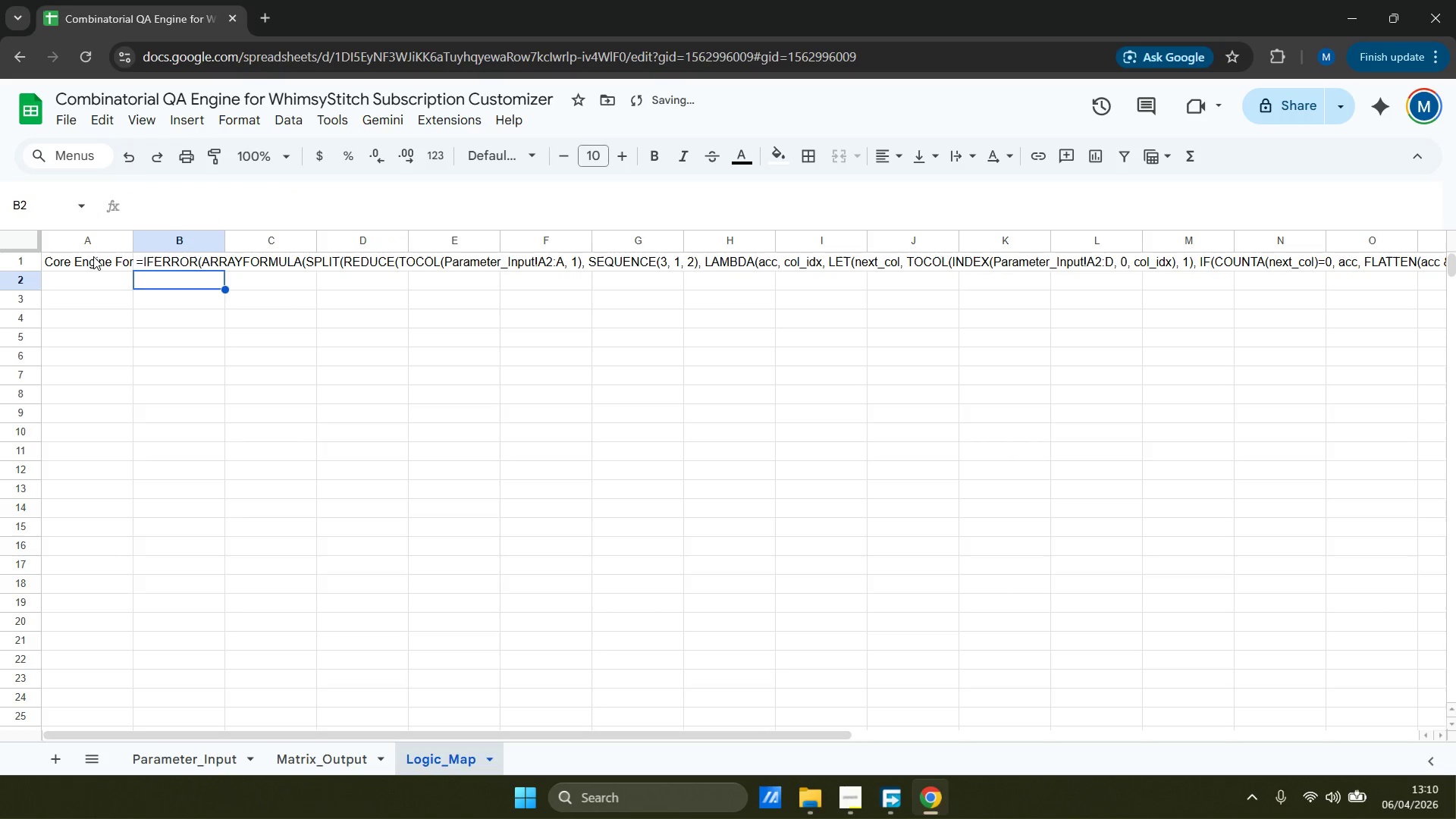 
left_click([161, 256])
 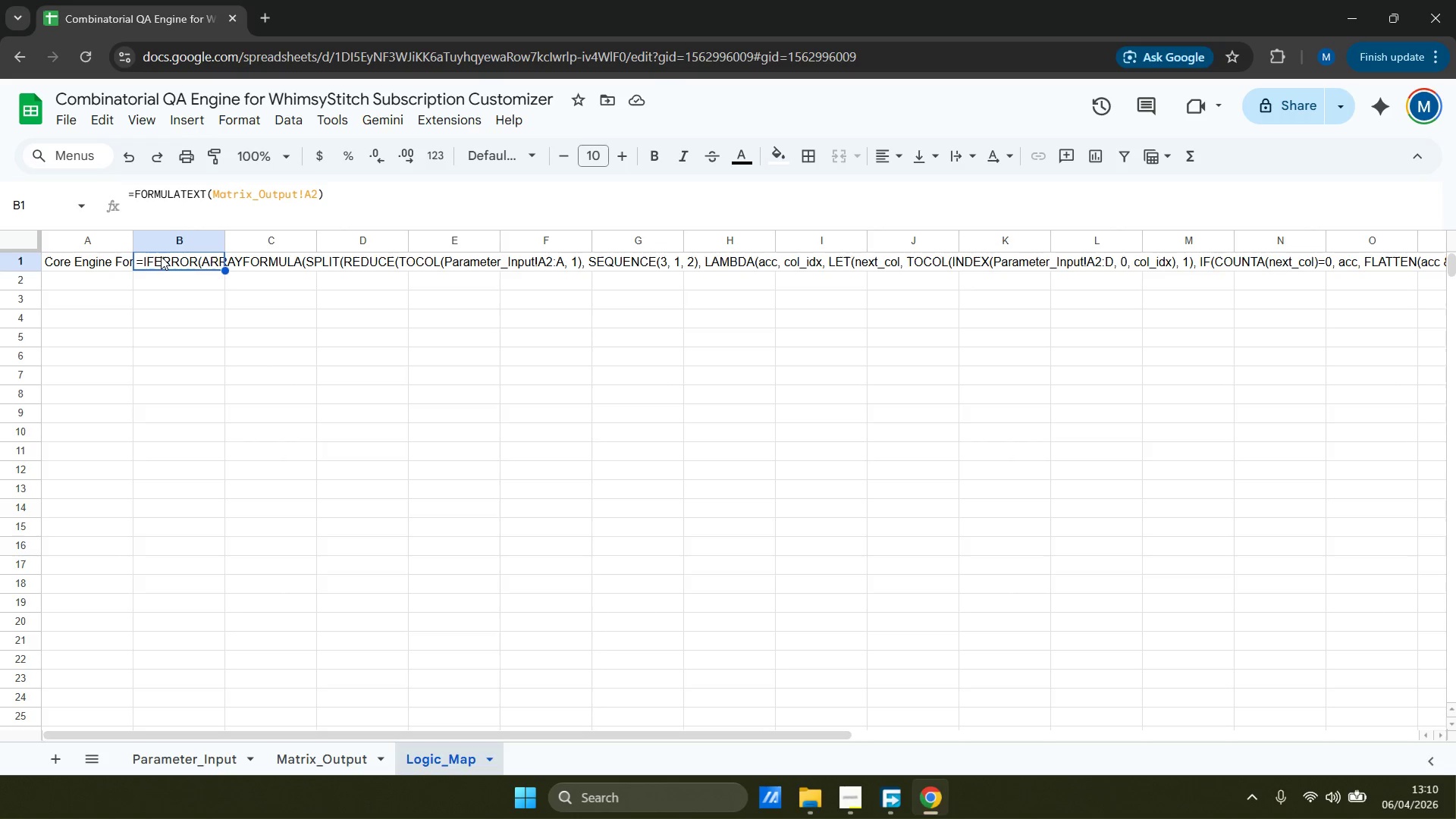 
wait(6.31)
 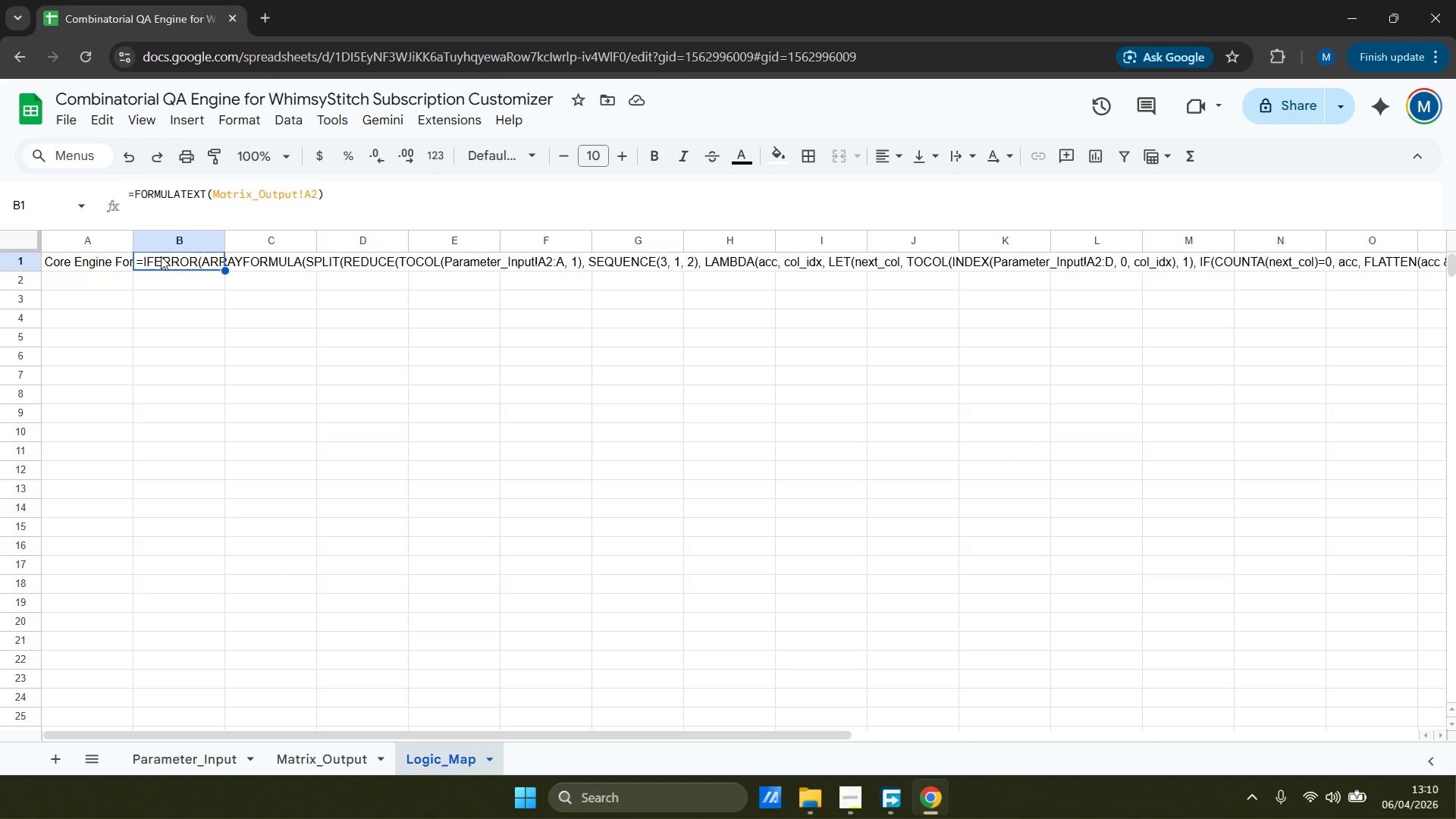 
left_click([161, 256])
 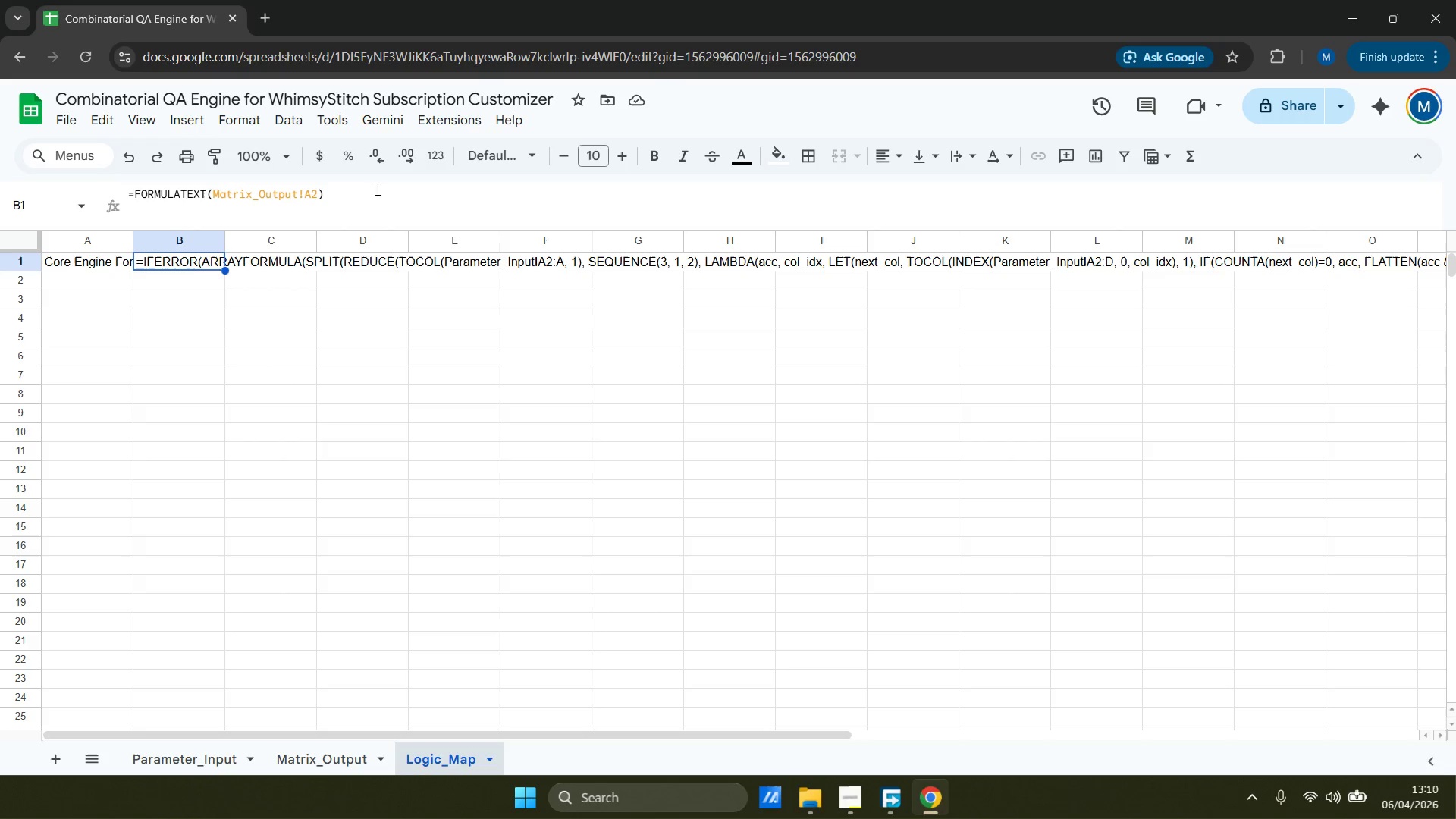 
left_click([388, 196])
 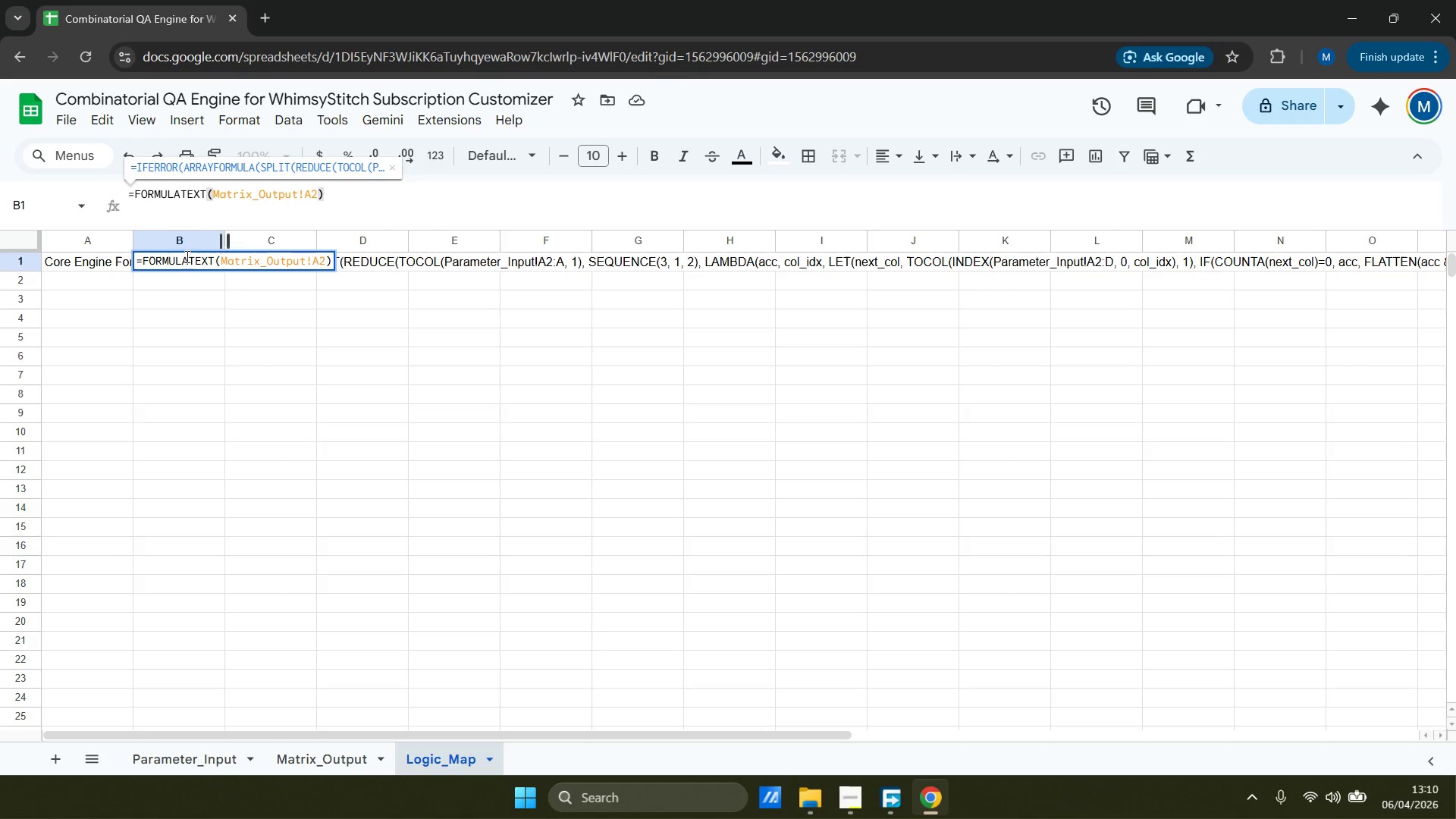 
left_click([88, 279])
 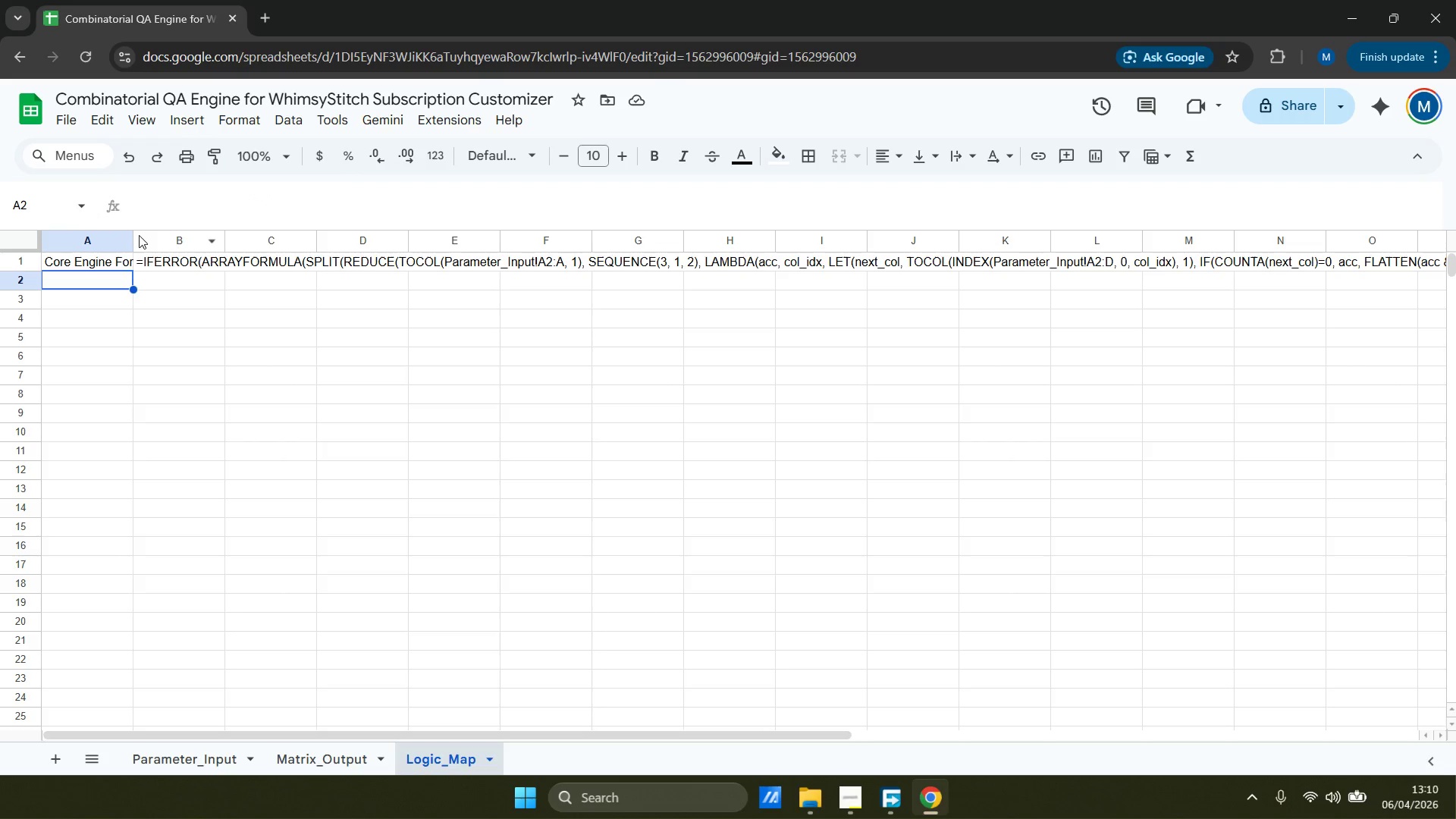 
left_click_drag(start_coordinate=[139, 235], to_coordinate=[165, 237])
 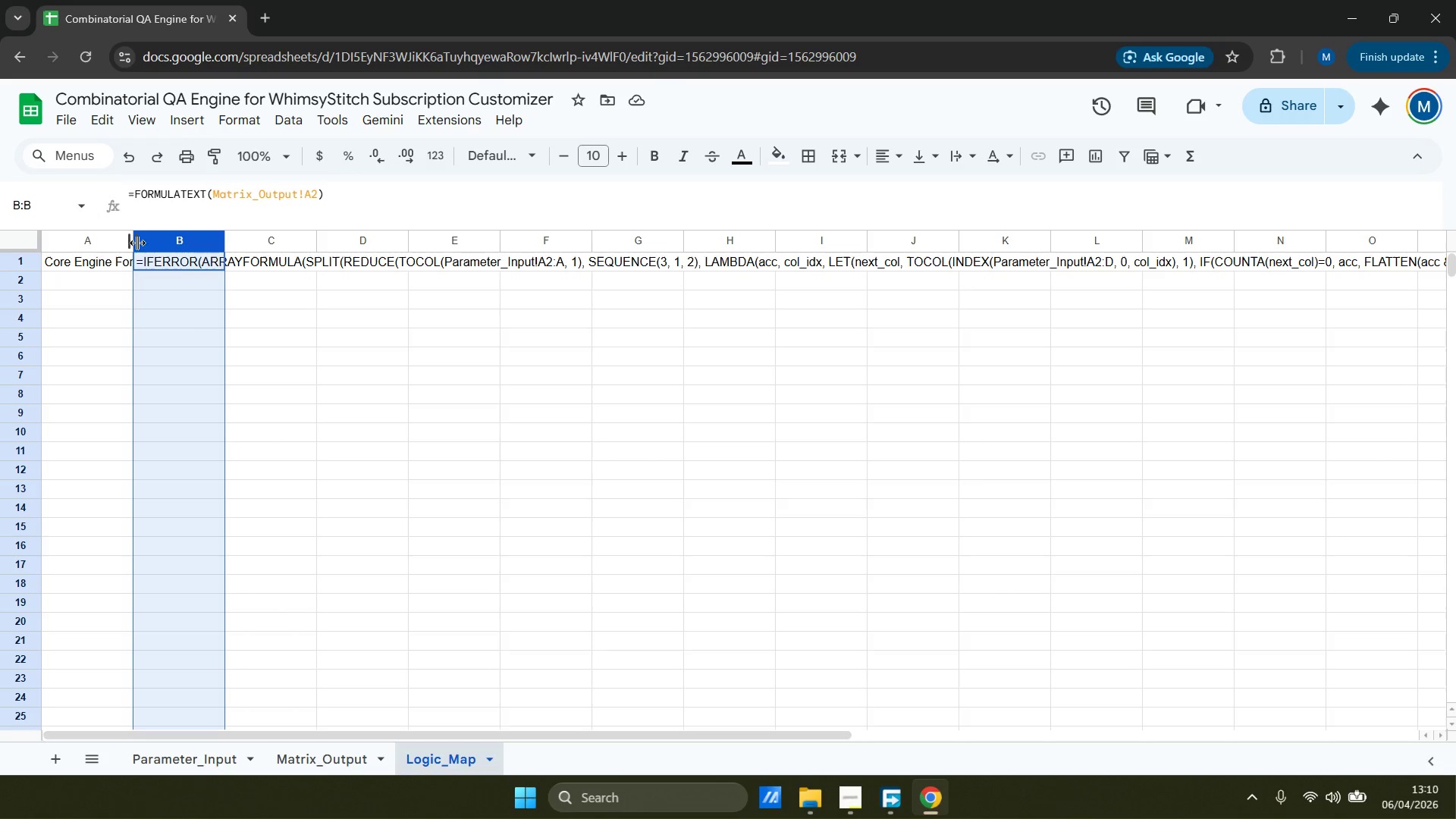 
left_click_drag(start_coordinate=[136, 243], to_coordinate=[173, 239])
 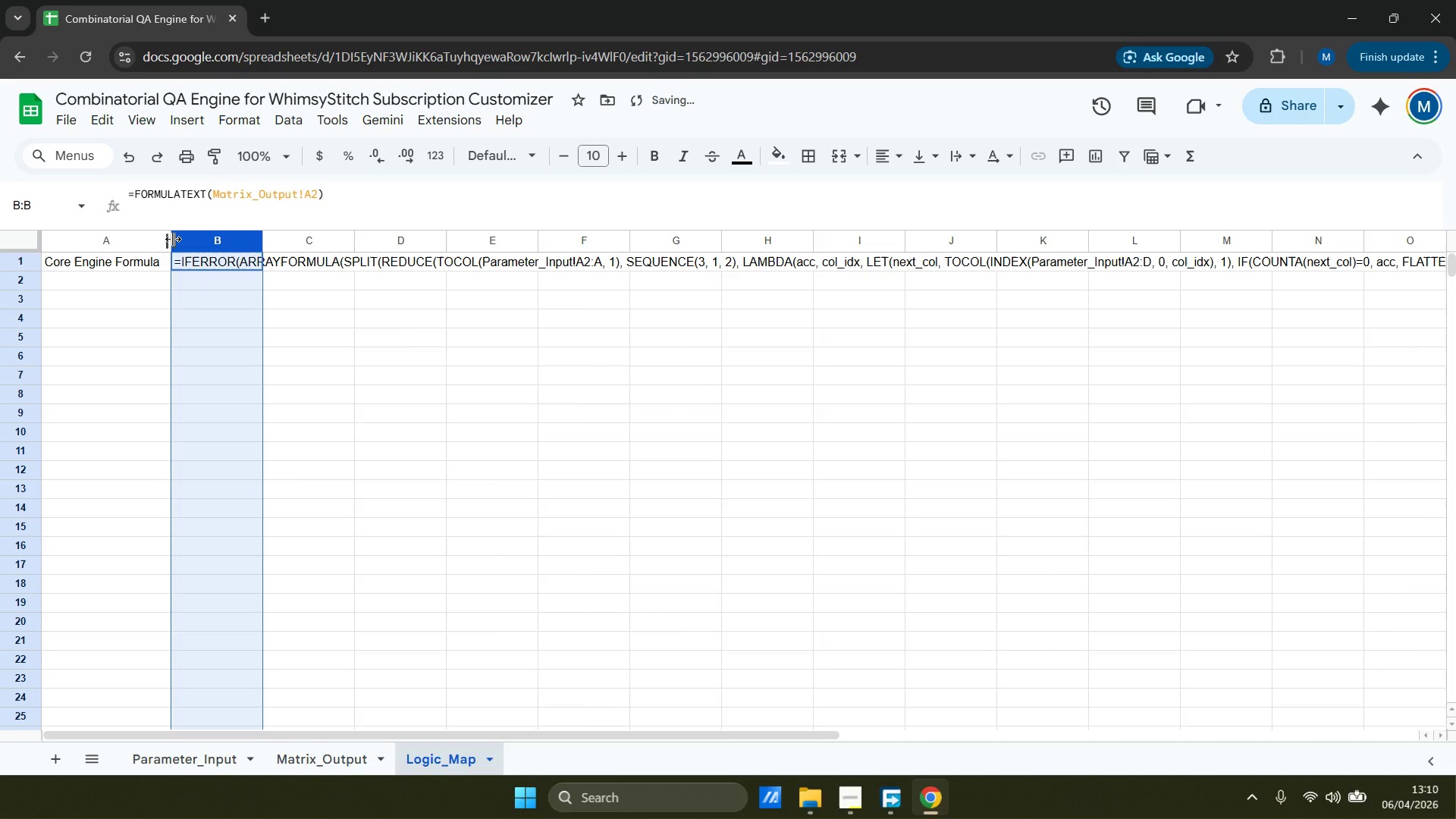 
left_click_drag(start_coordinate=[173, 239], to_coordinate=[179, 239])
 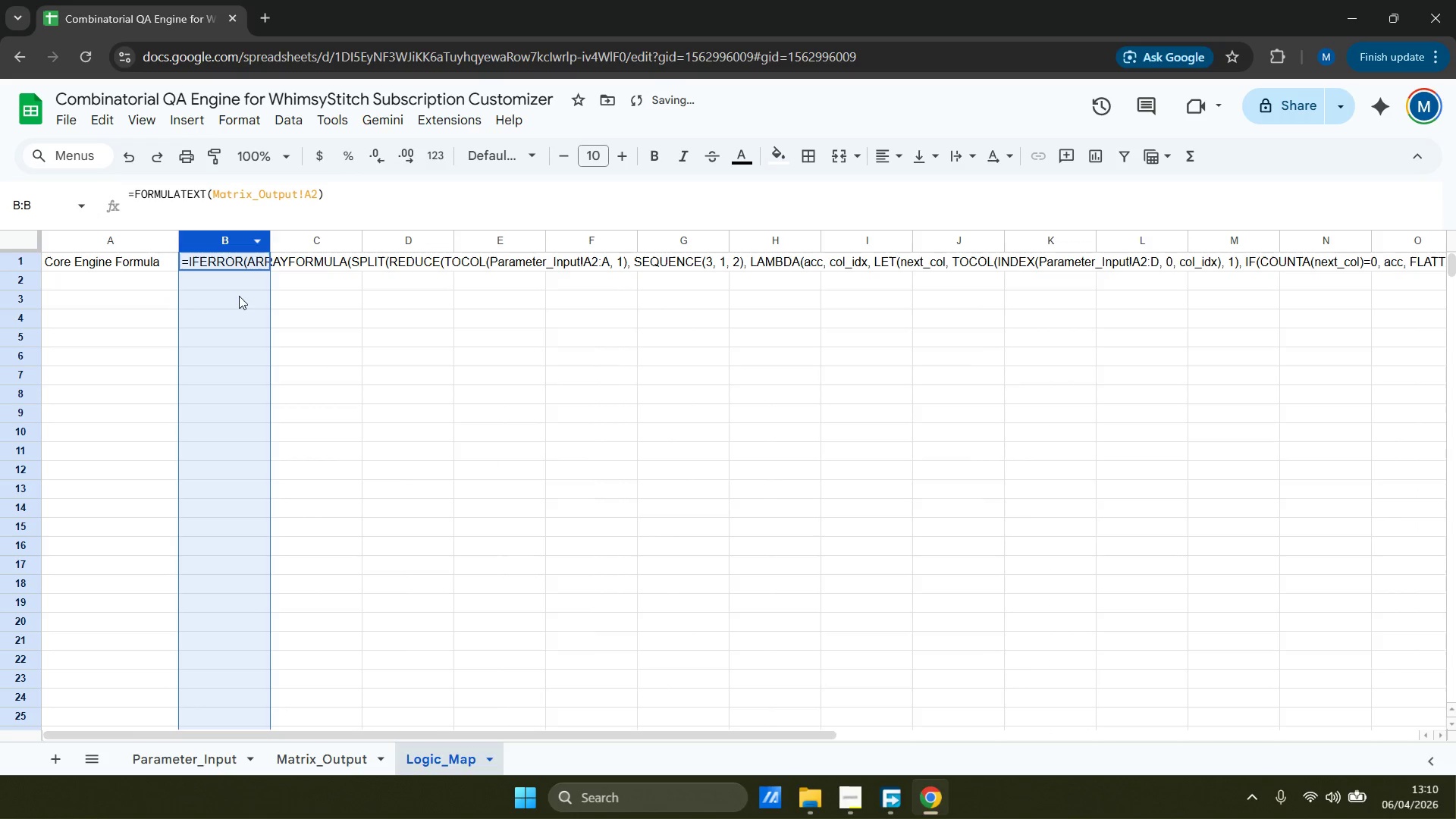 
left_click([263, 287])
 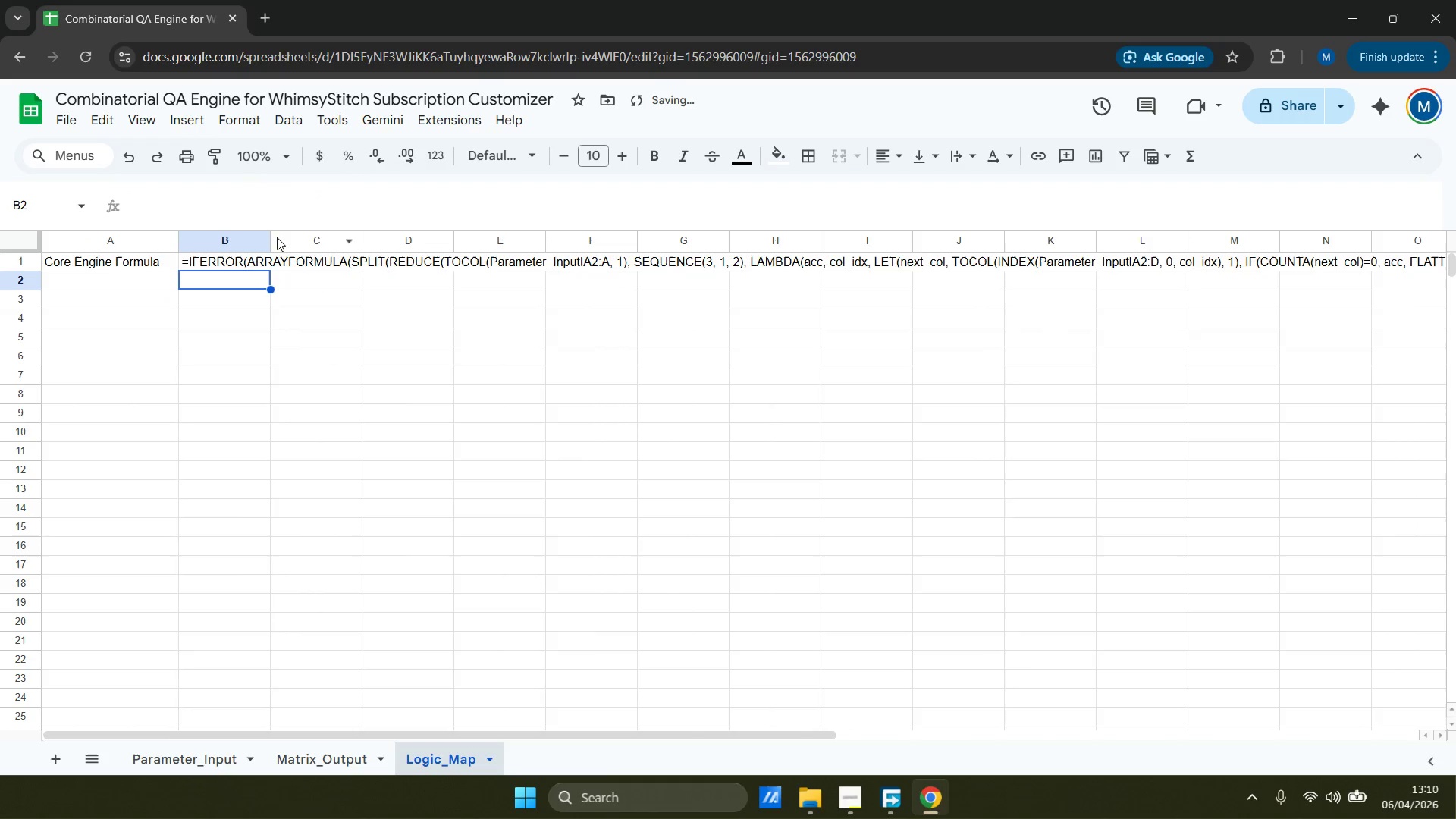 
left_click_drag(start_coordinate=[273, 235], to_coordinate=[306, 237])
 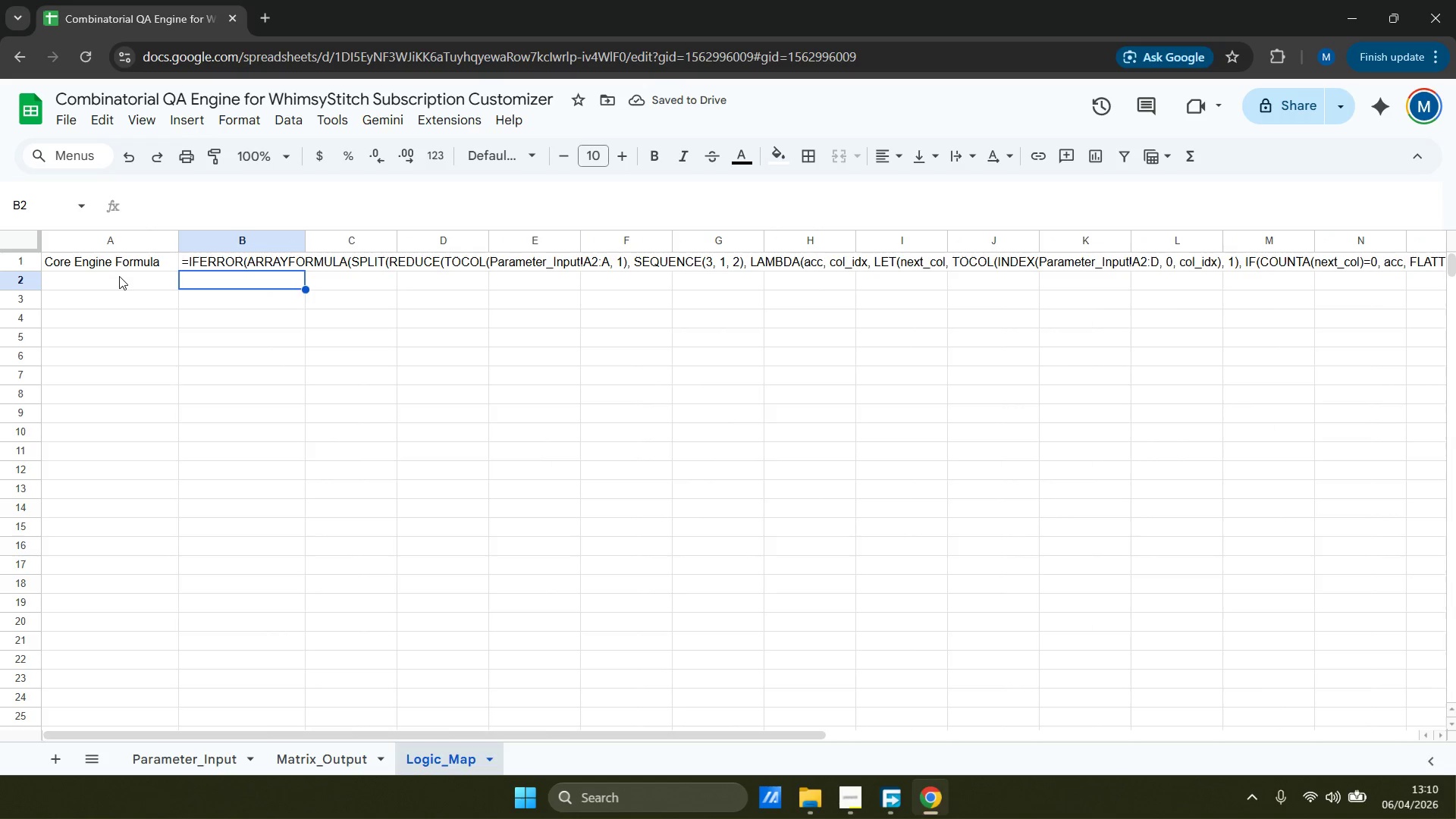 
wait(6.39)
 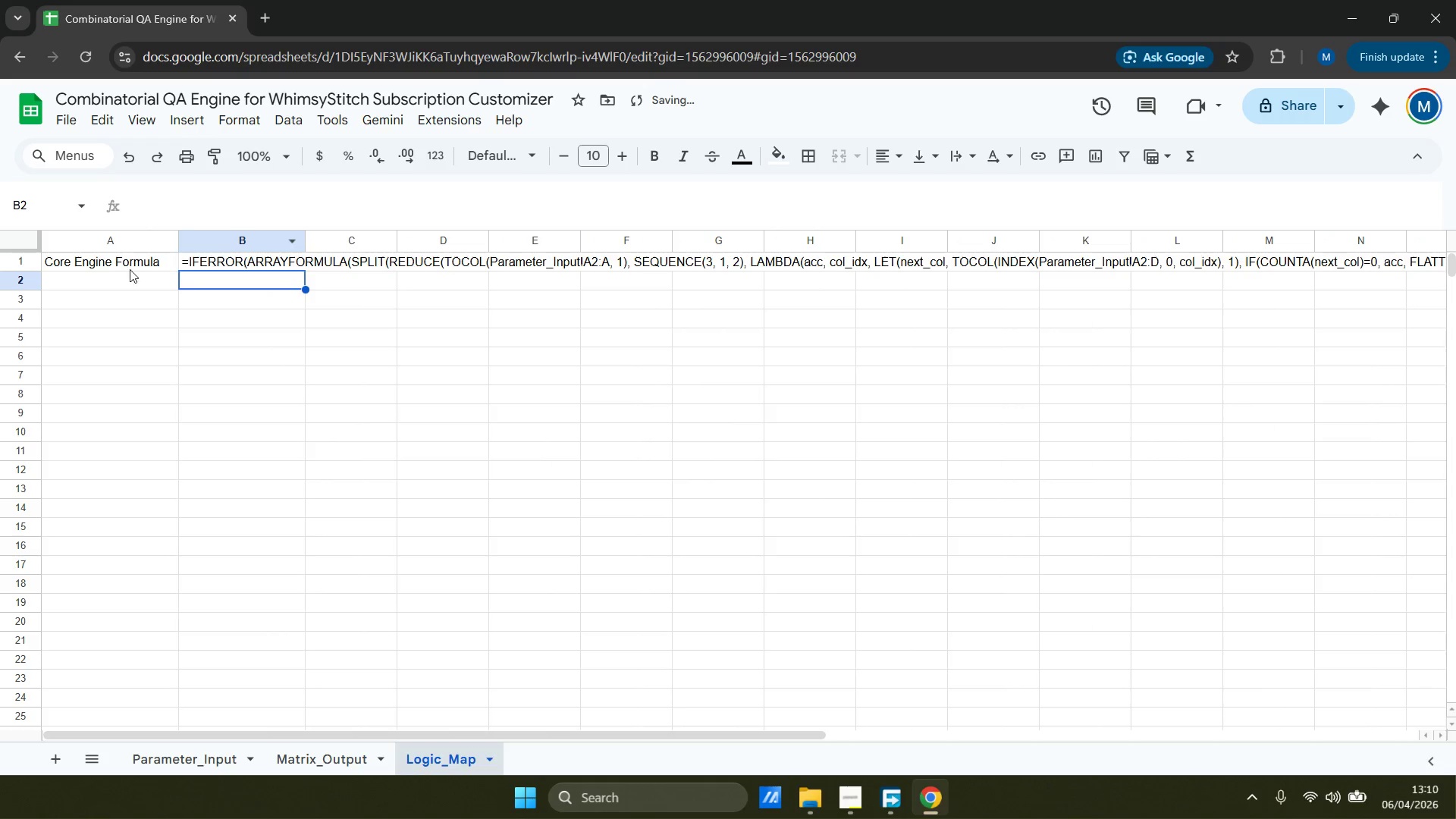 
left_click([119, 281])
 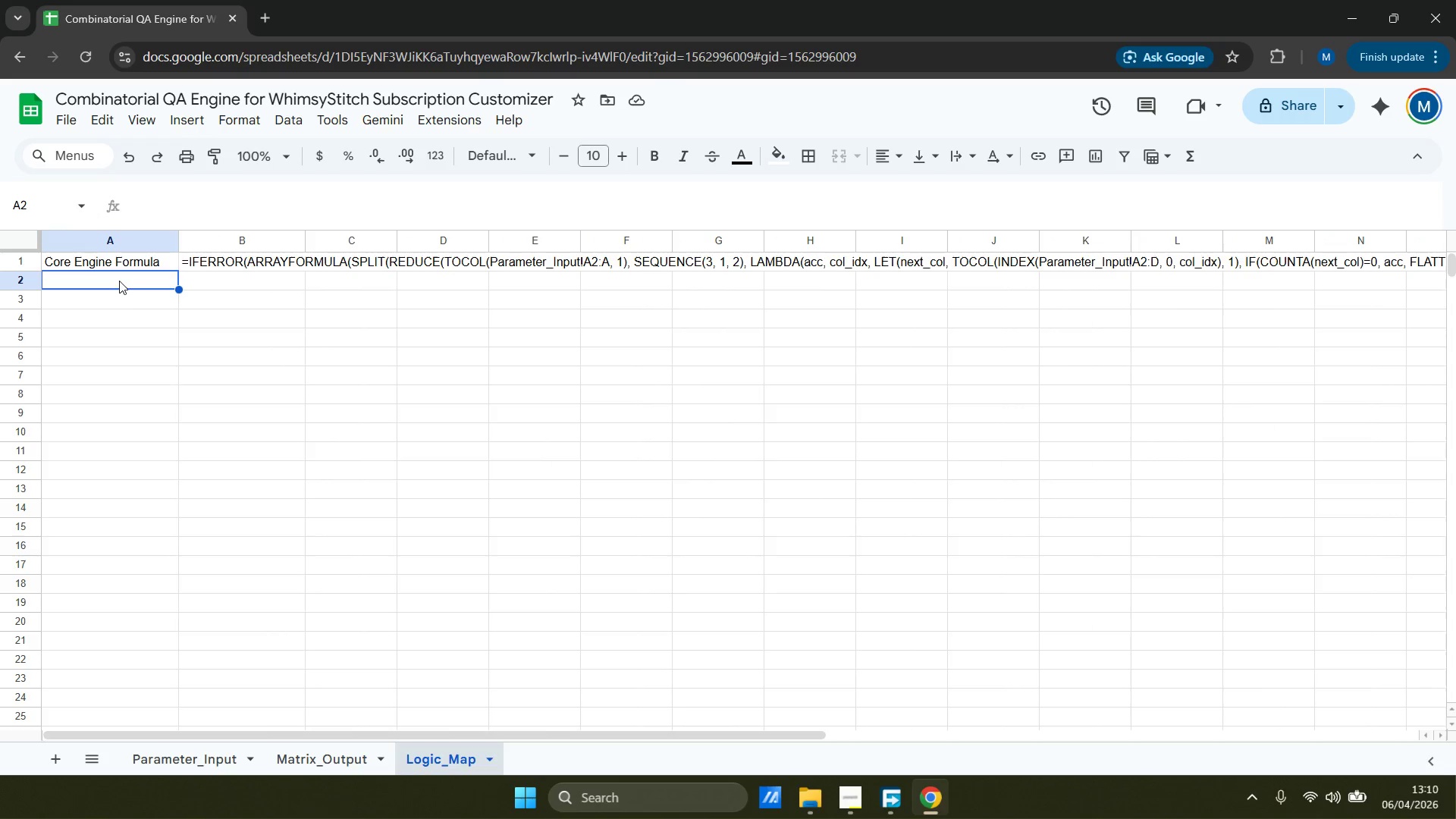 
type(Priot)
key(Backspace)
type(rity Logic)
 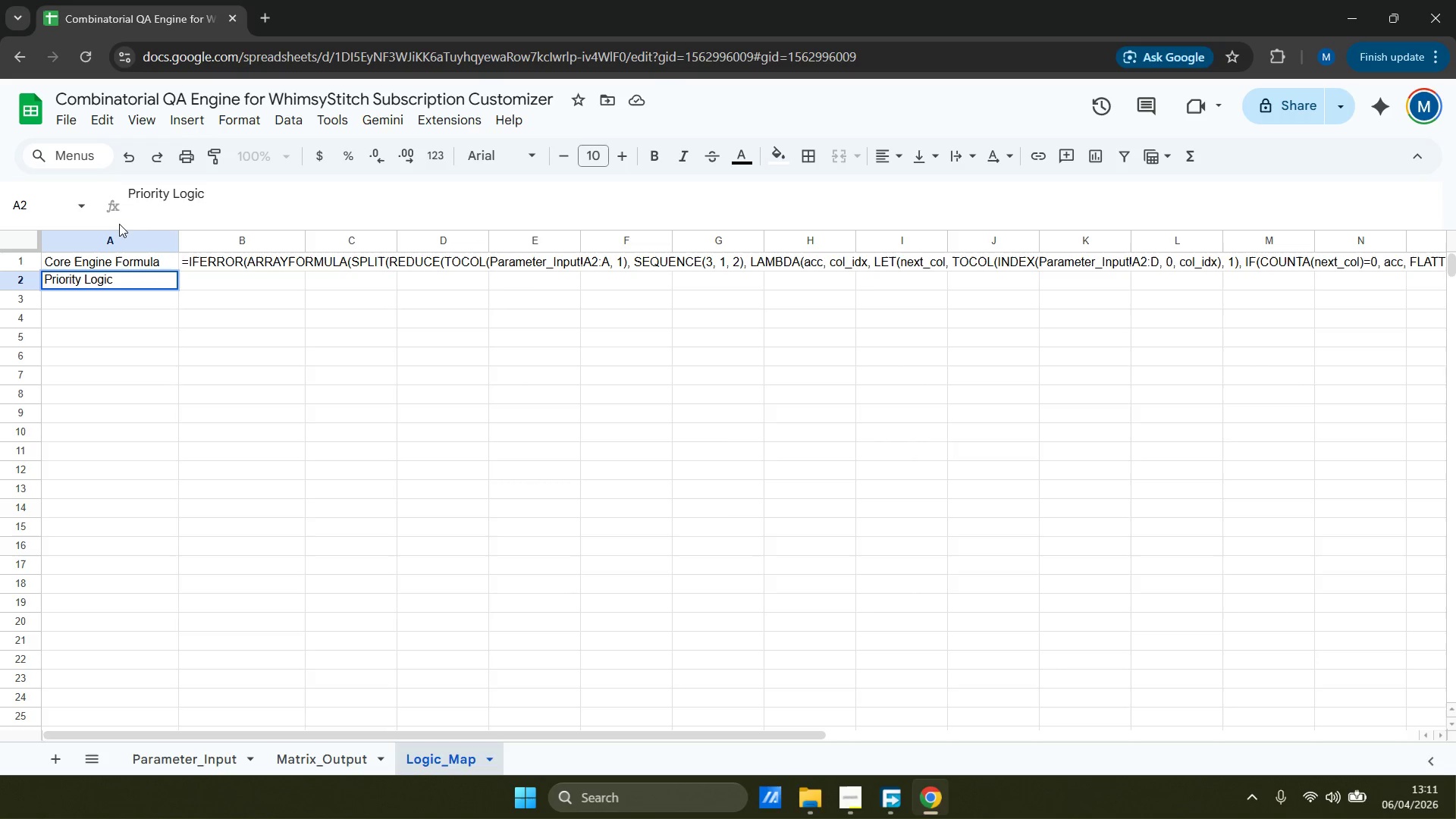 
key(Tab)
type(=Formu)
 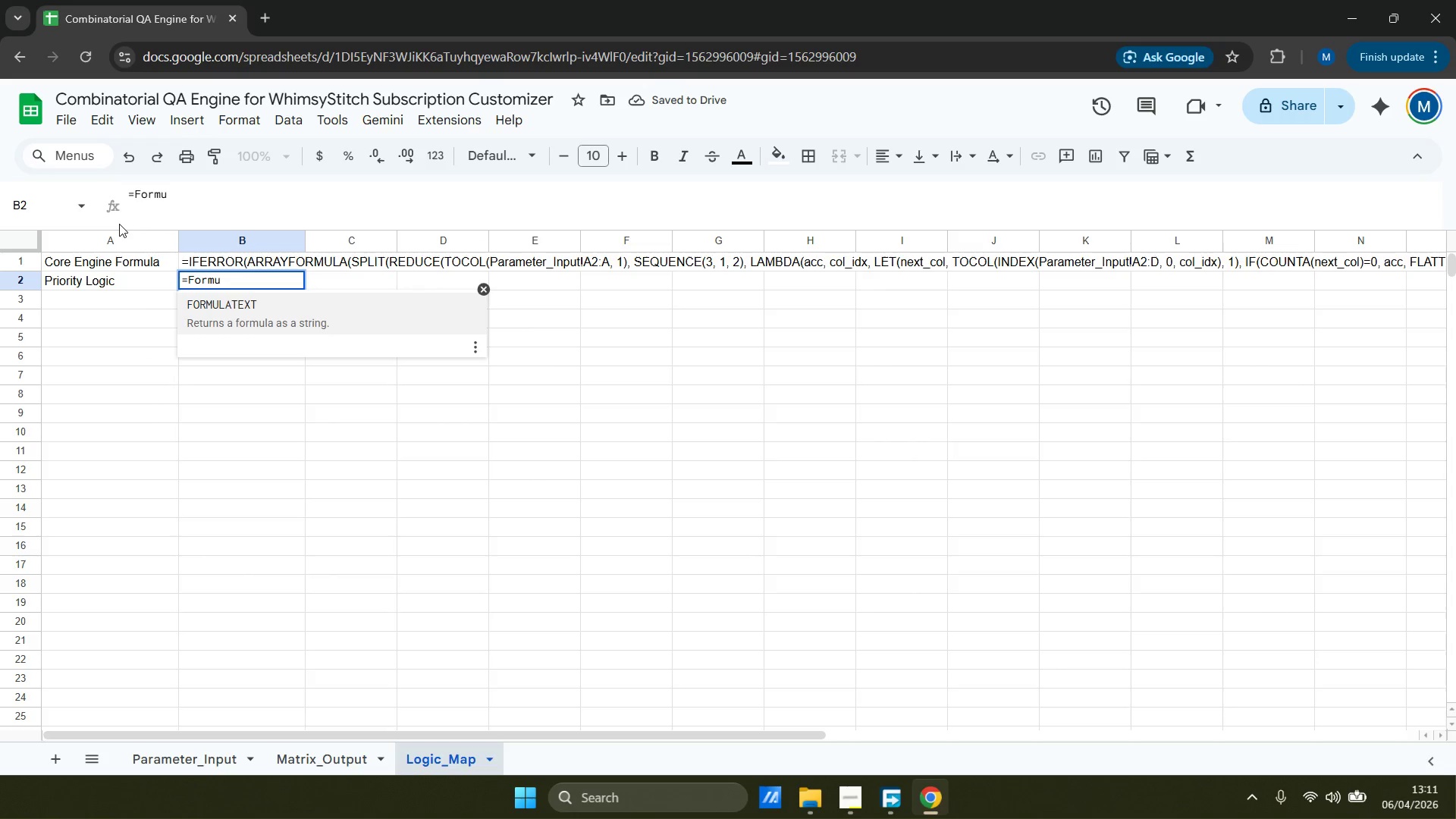 
key(Enter)
 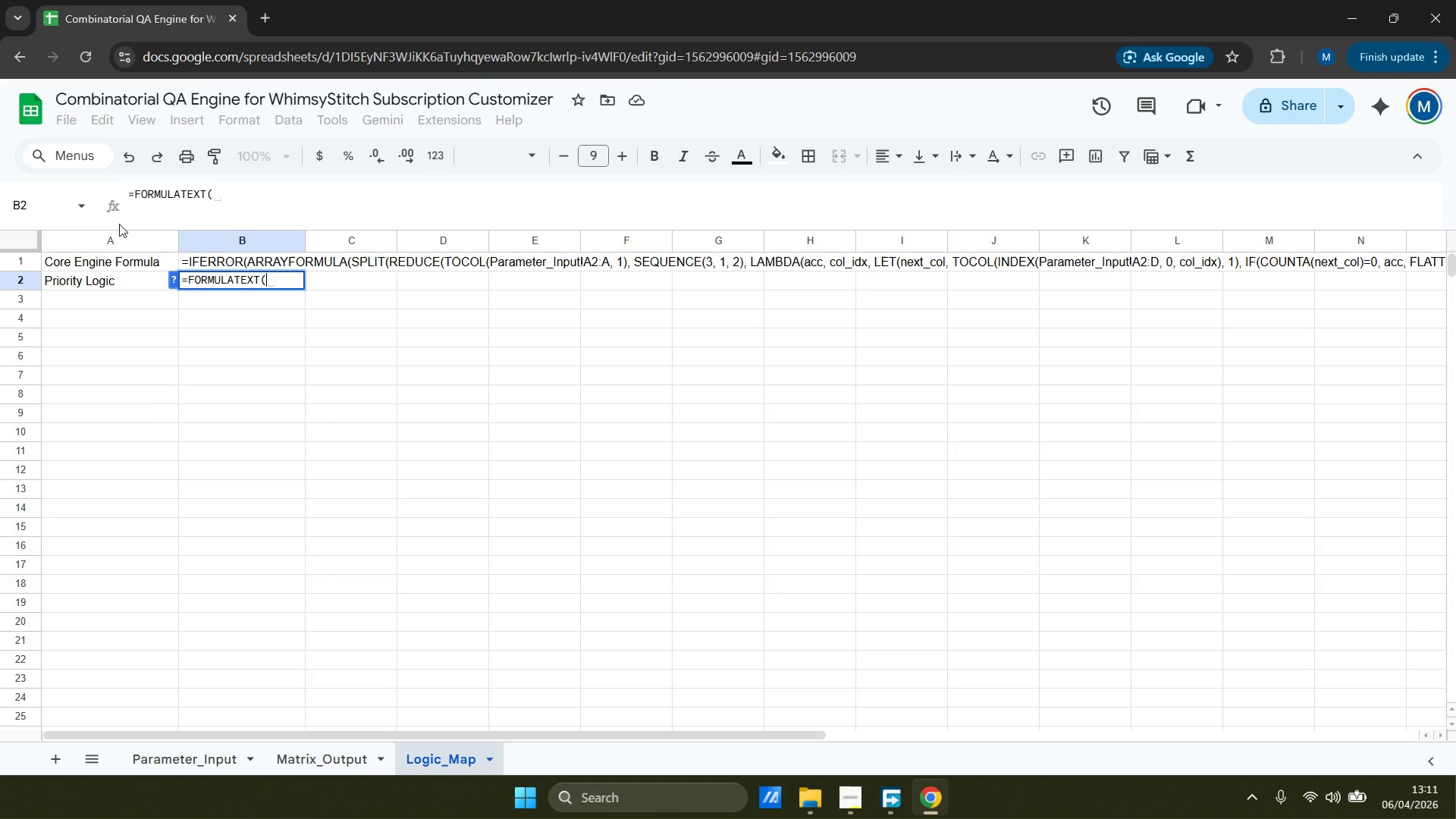 
type(Mtq)
key(Backspace)
key(Backspace)
type(atrix_OUT)
key(Backspace)
key(Backspace)
type(output)
key(Backspace)
key(Backspace)
key(Backspace)
key(Backspace)
key(Backspace)
key(Backspace)
type(utput!A2))
 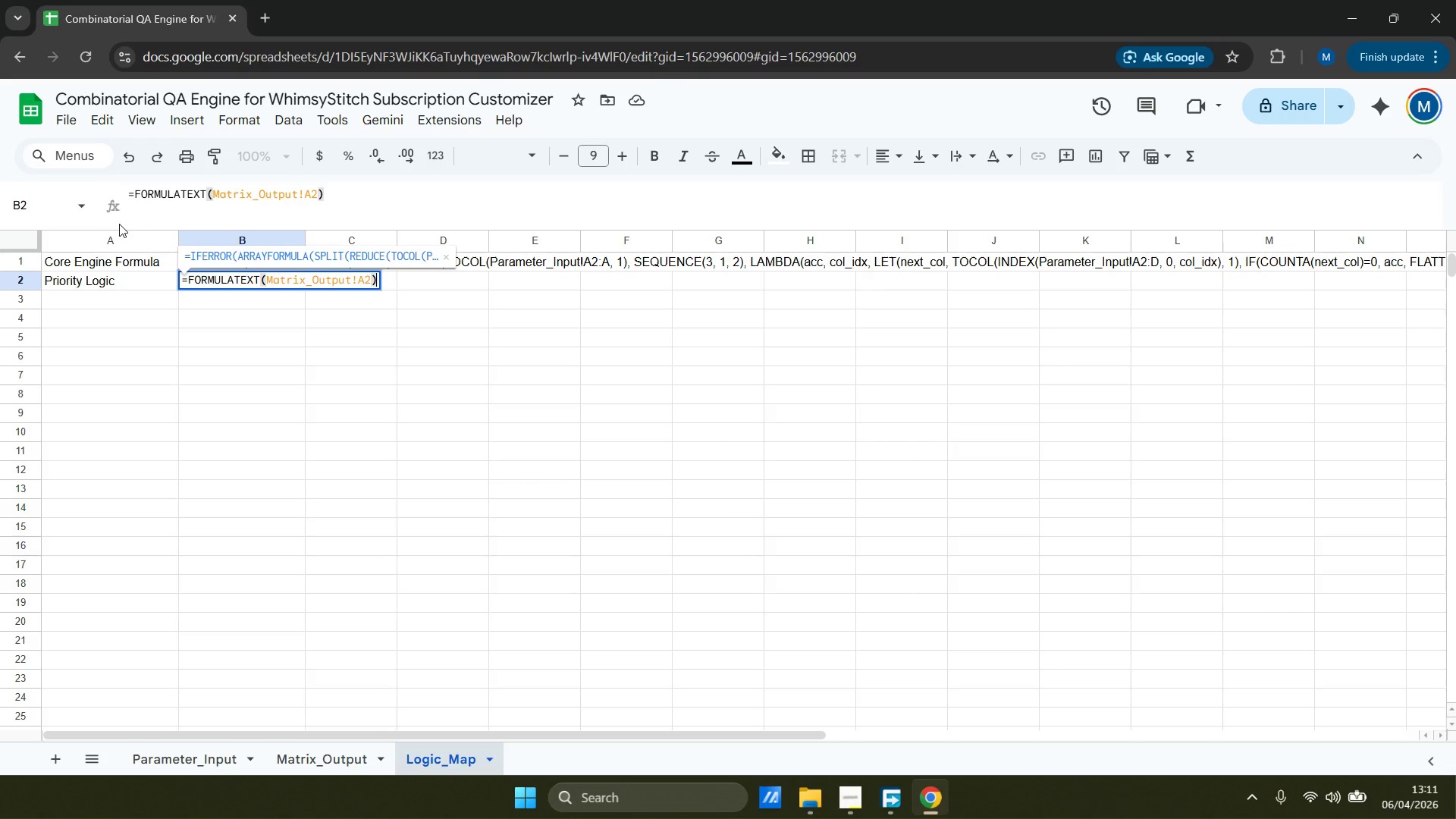 
 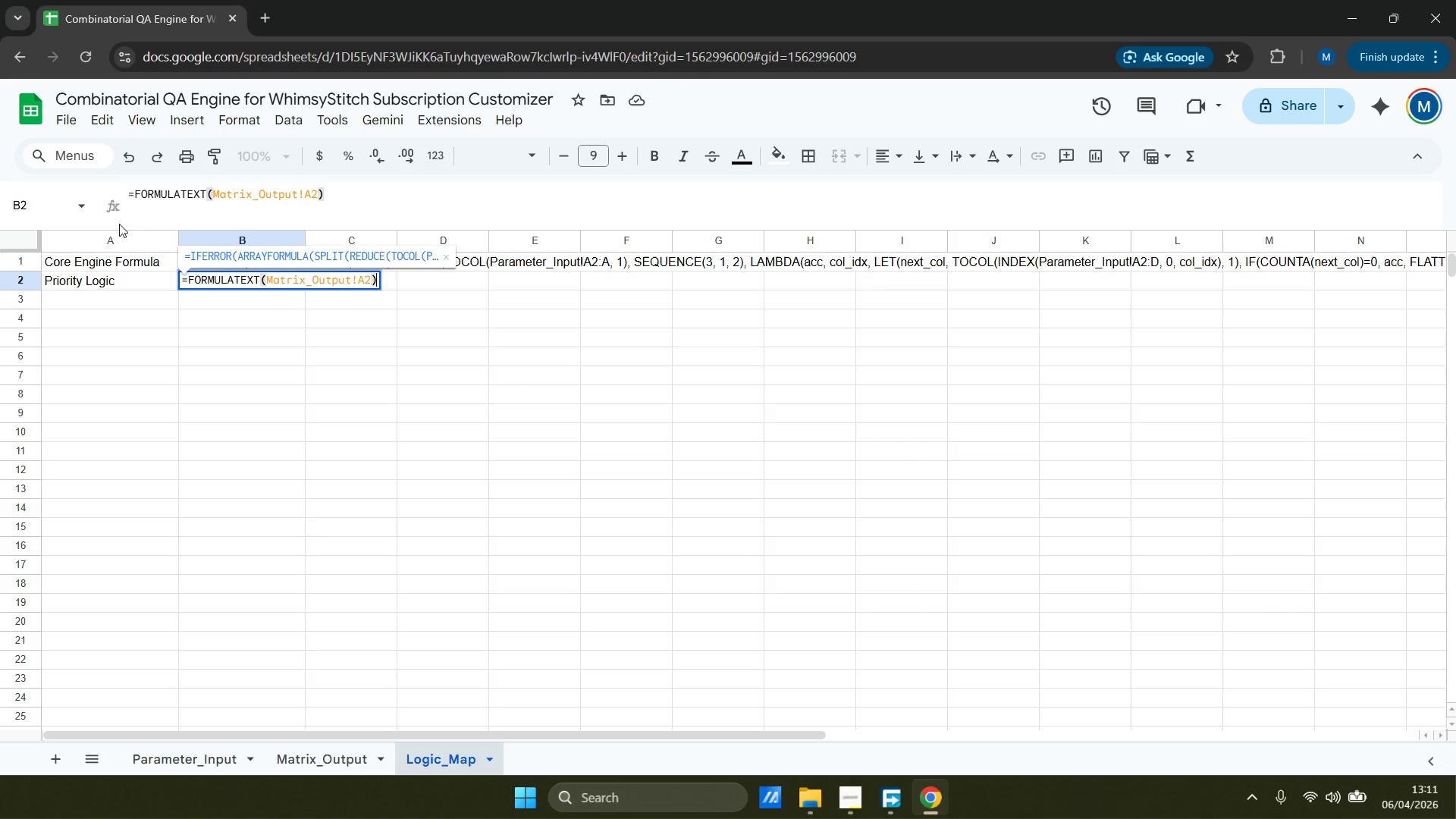 
key(Enter)
 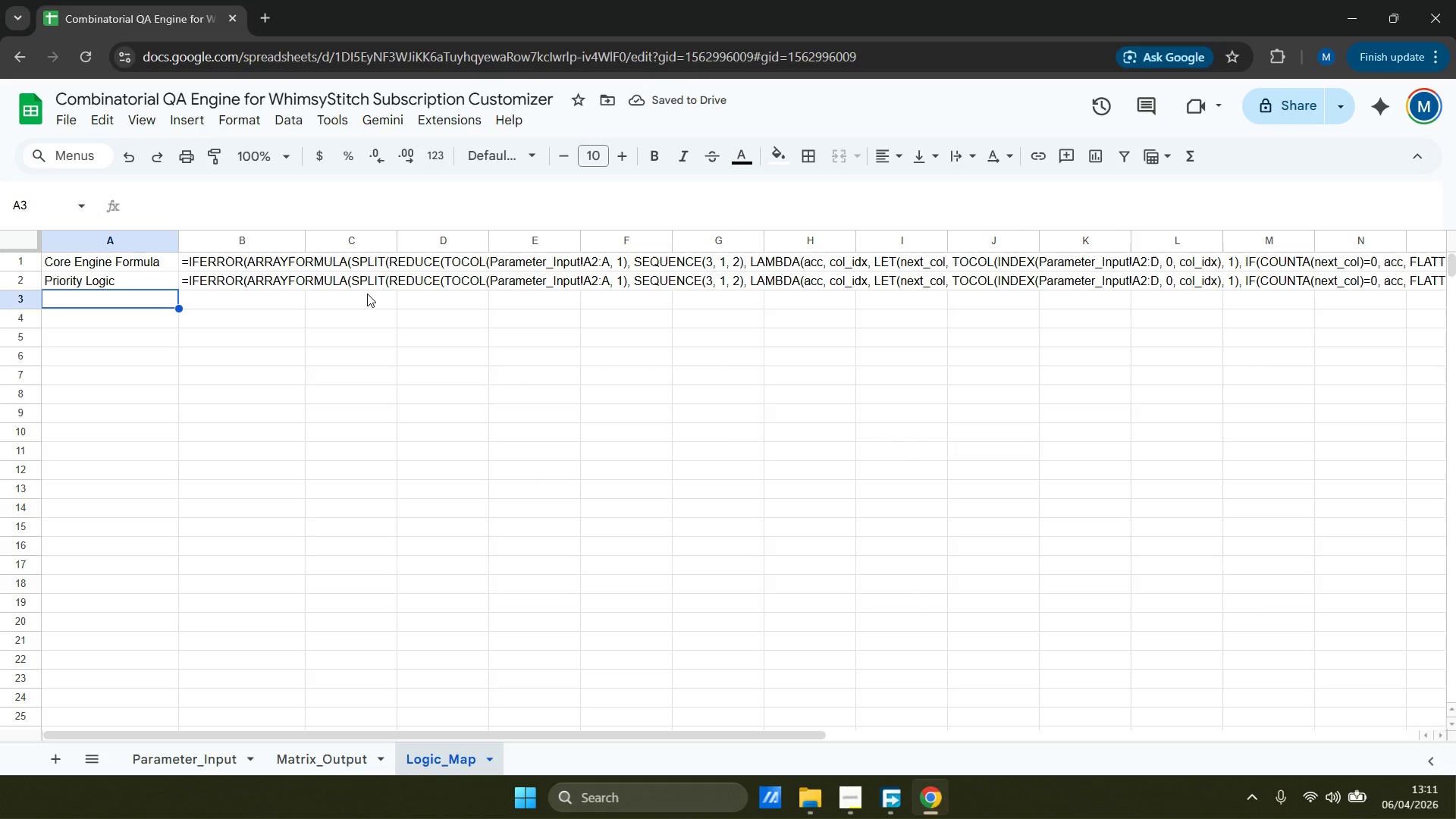 
wait(6.83)
 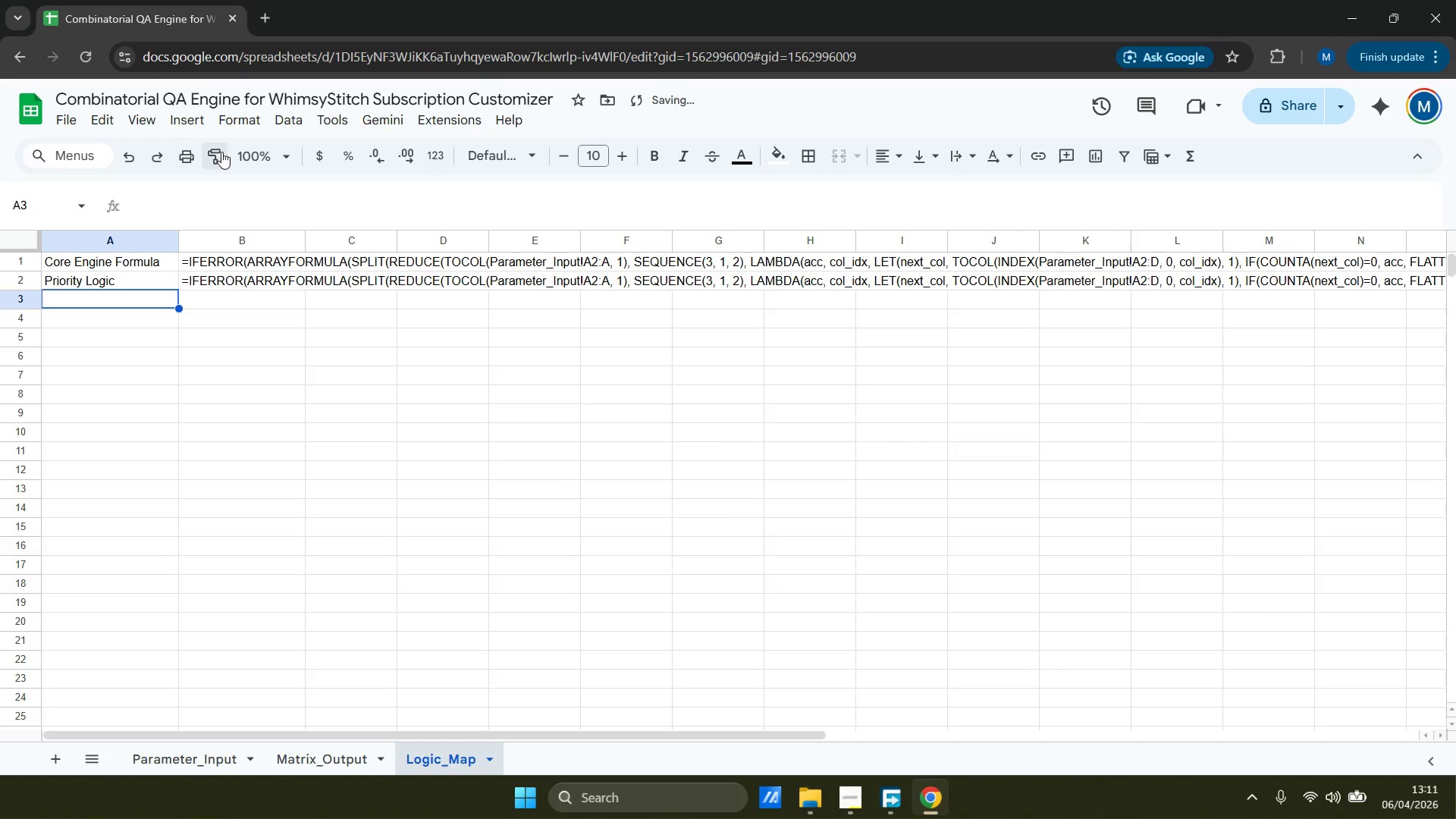 
left_click([242, 281])
 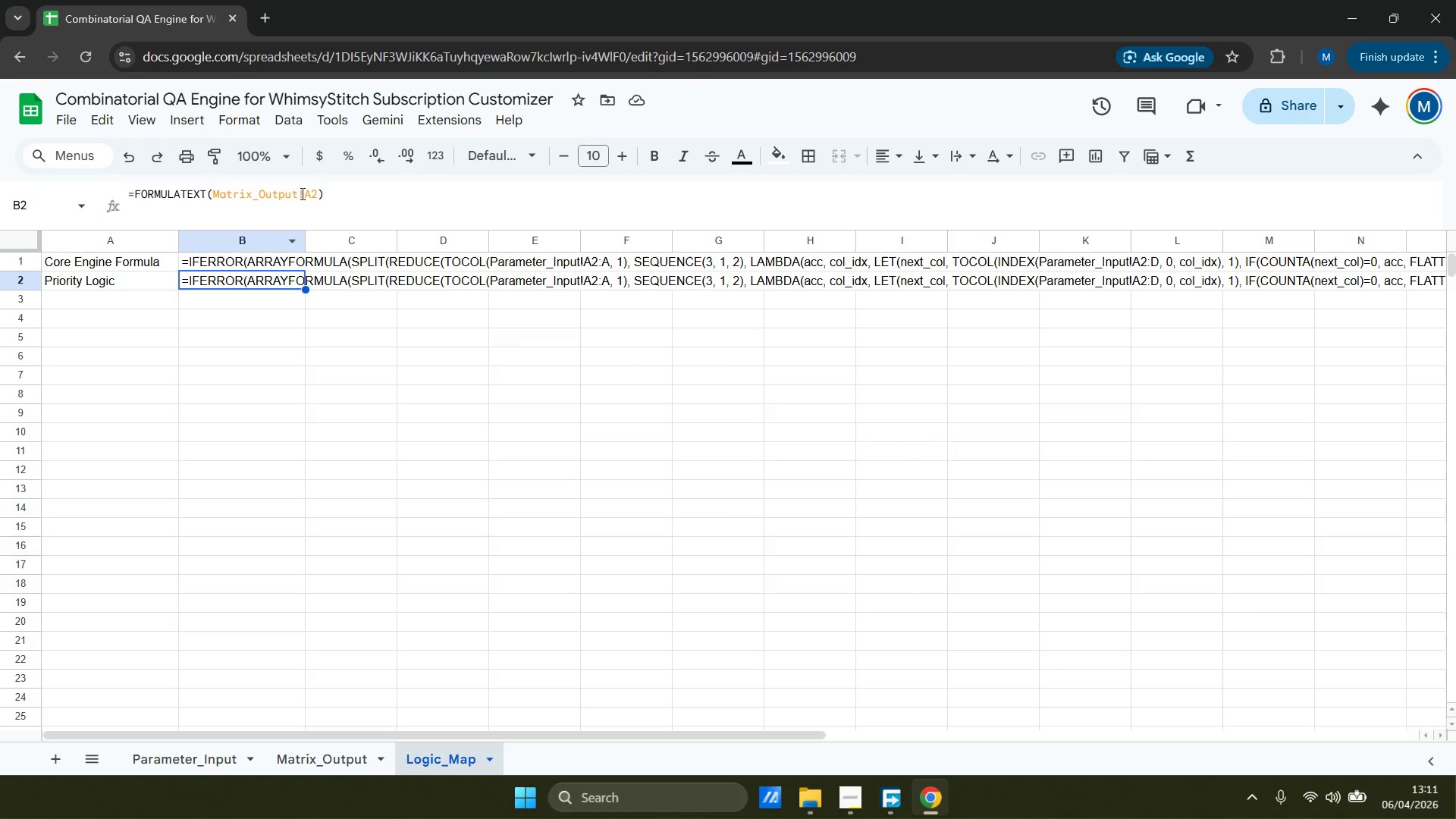 
left_click([304, 192])
 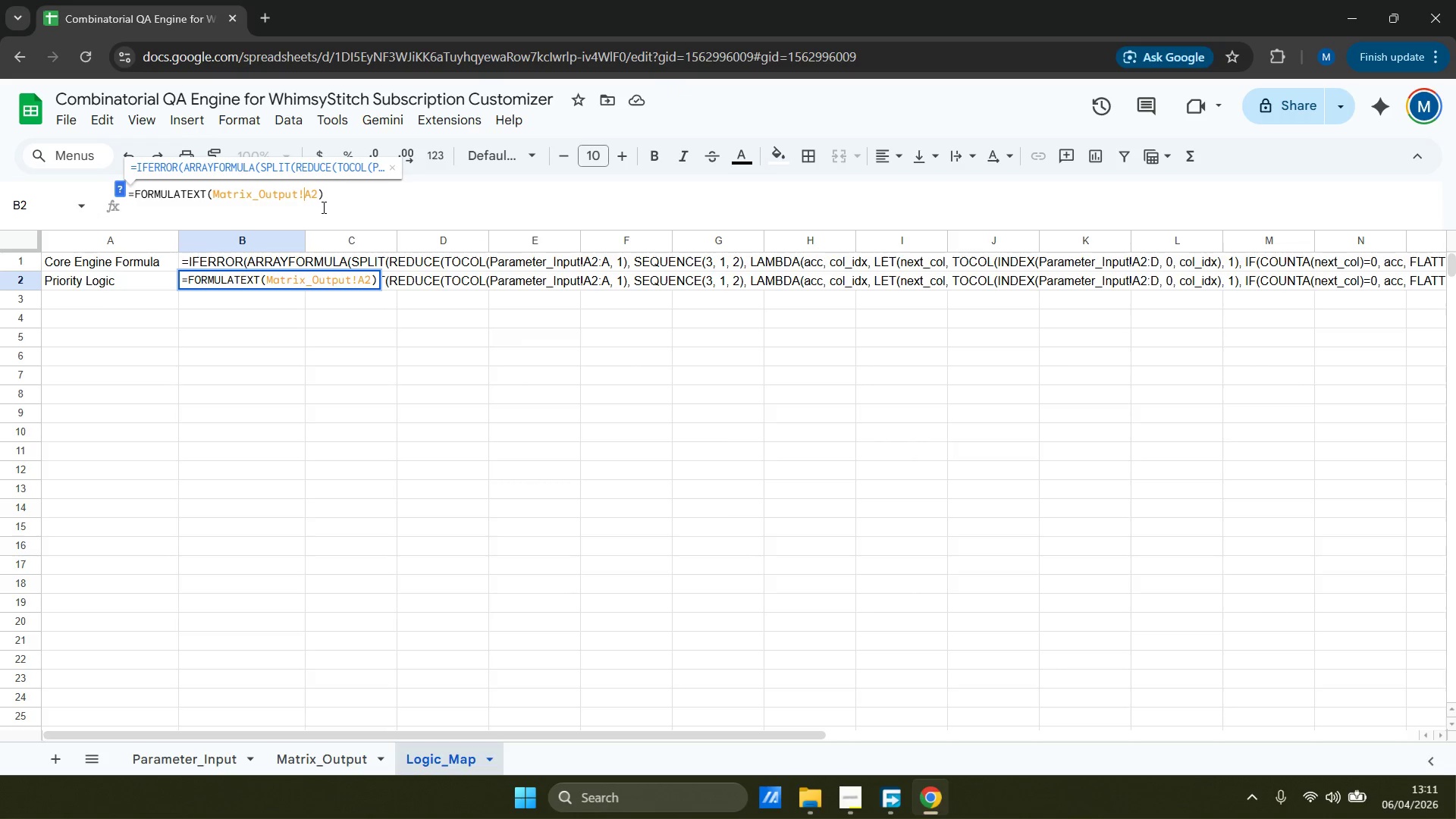 
key(ArrowRight)
 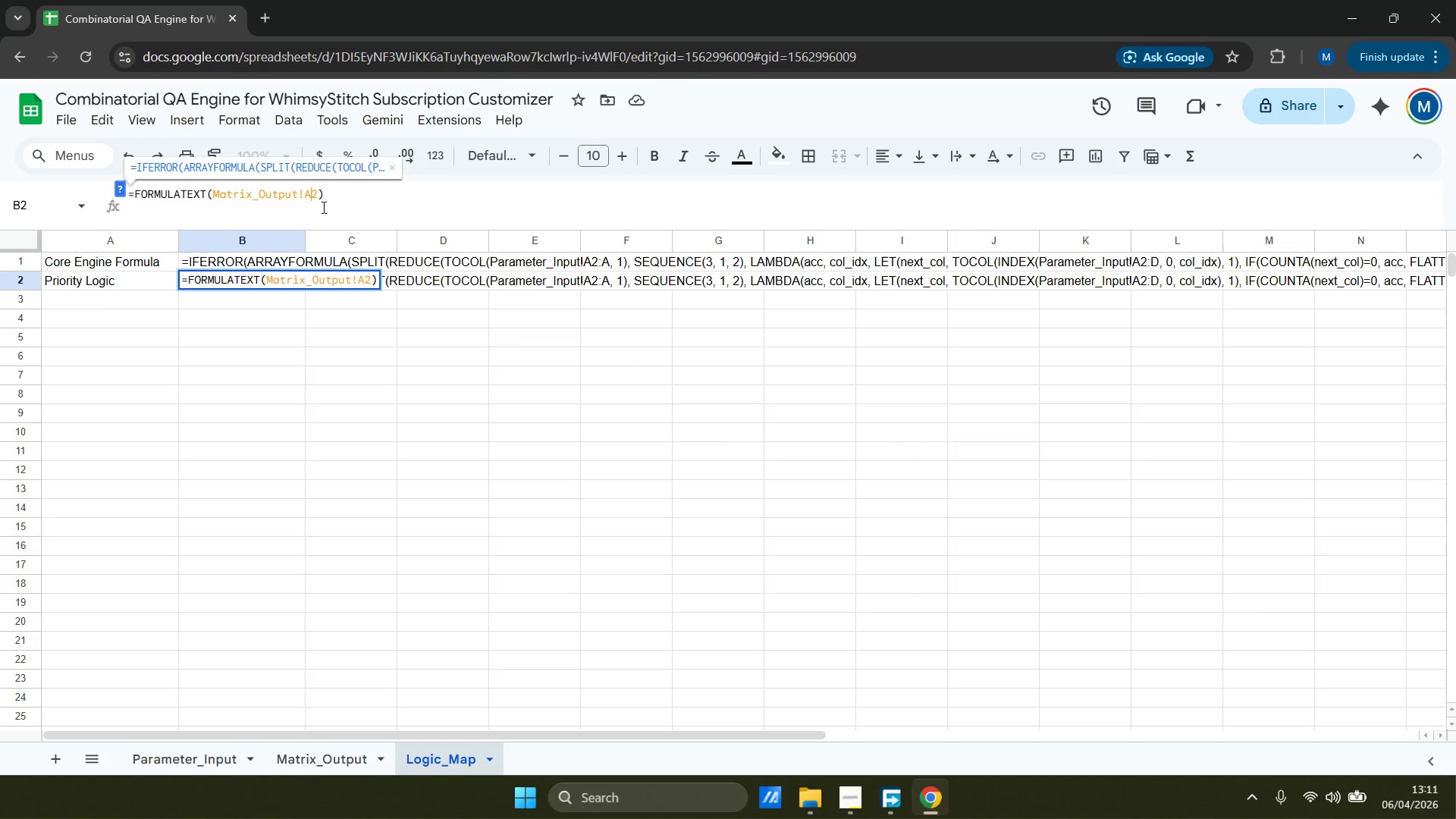 
key(Backspace)
 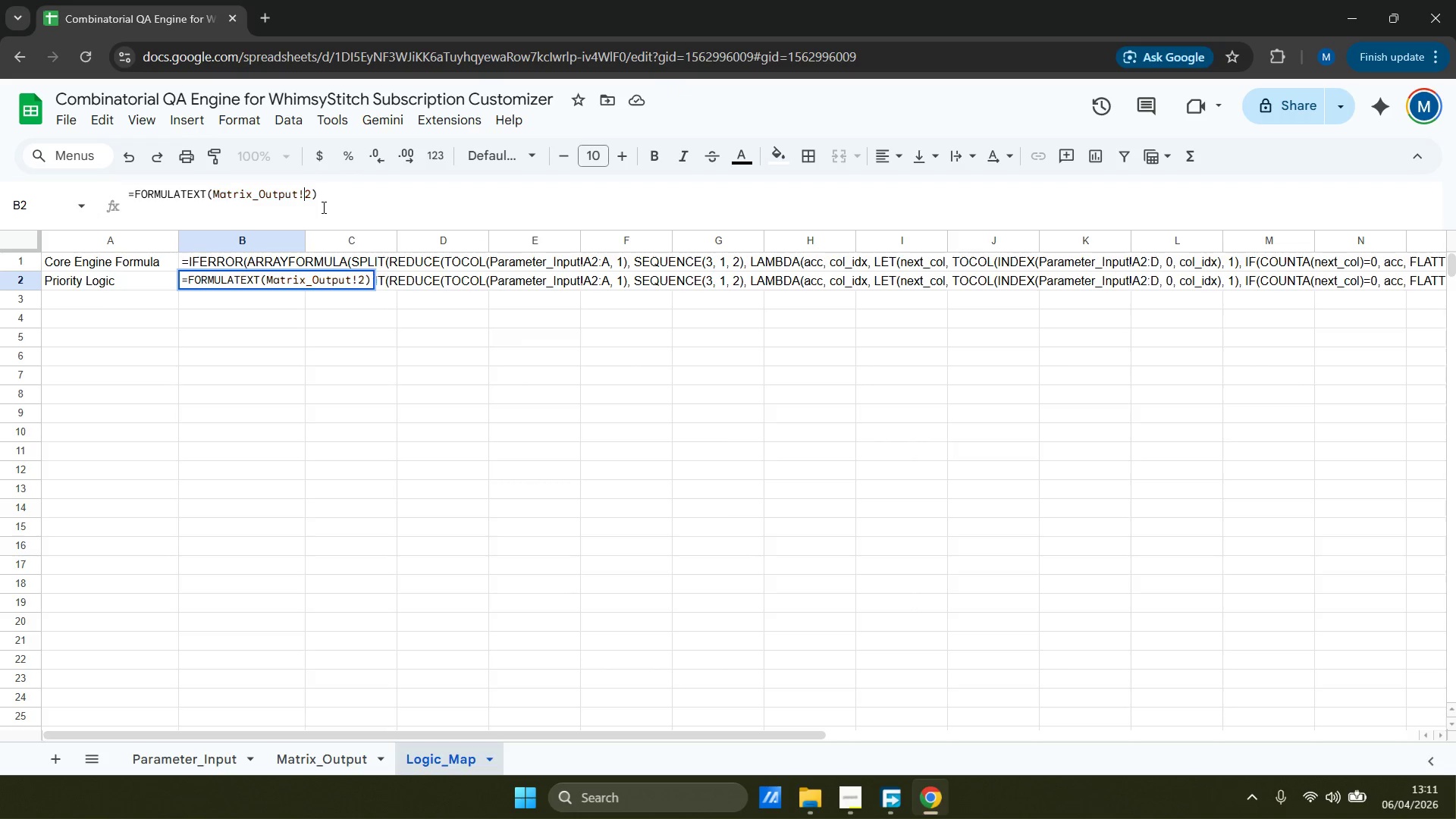 
key(Shift+ShiftRight)
 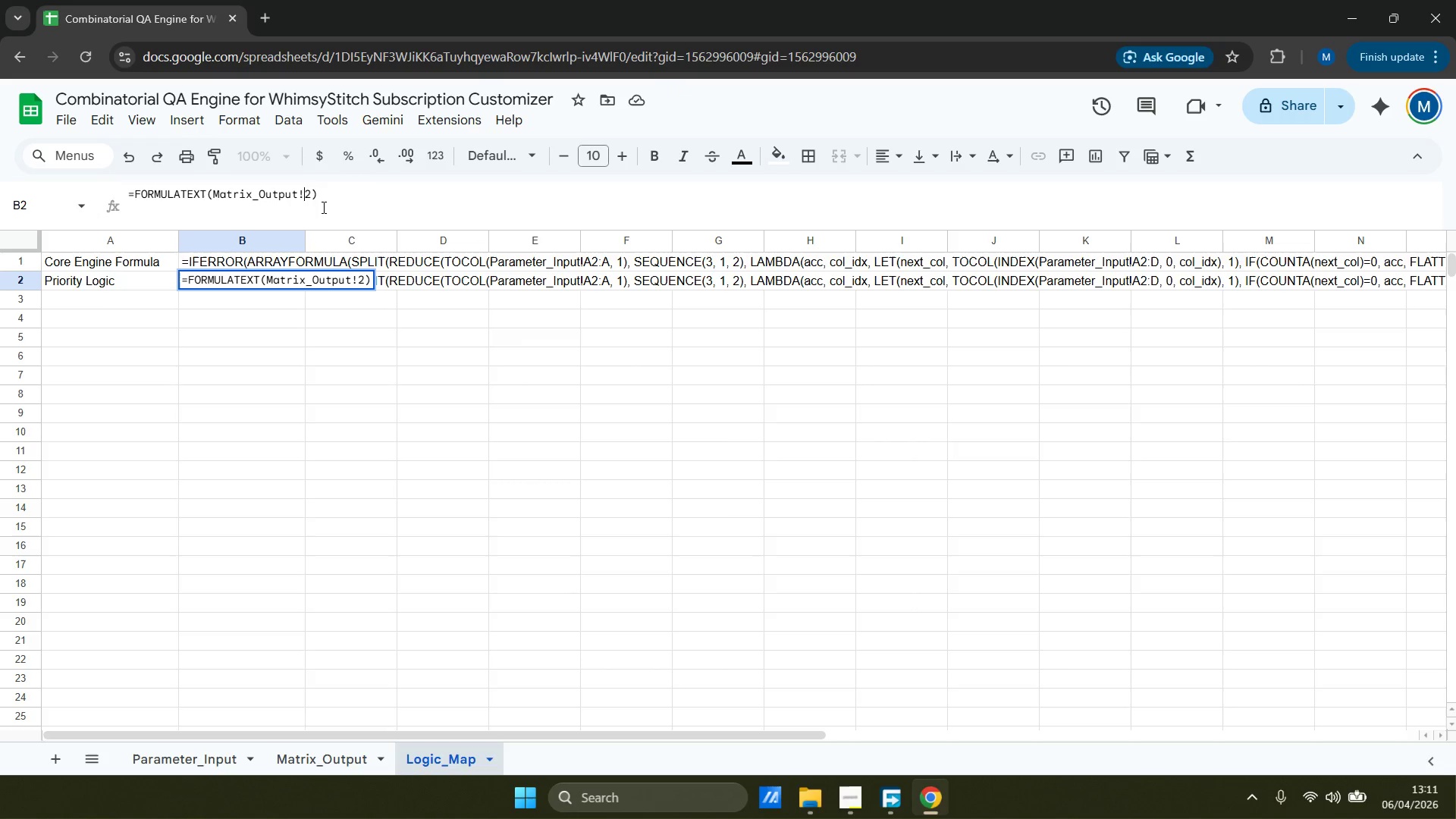 
key(Shift+E)
 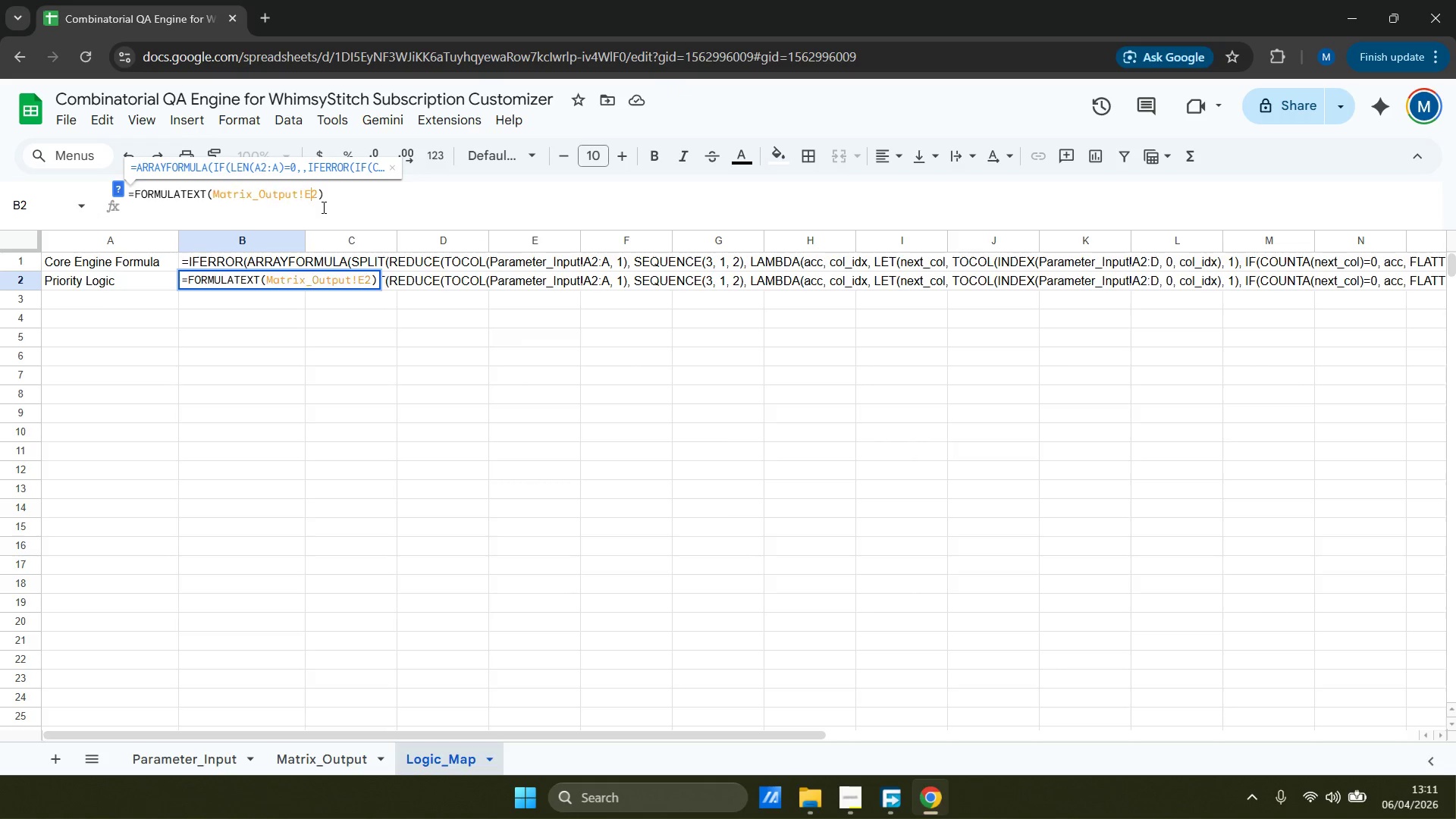 
key(Enter)
 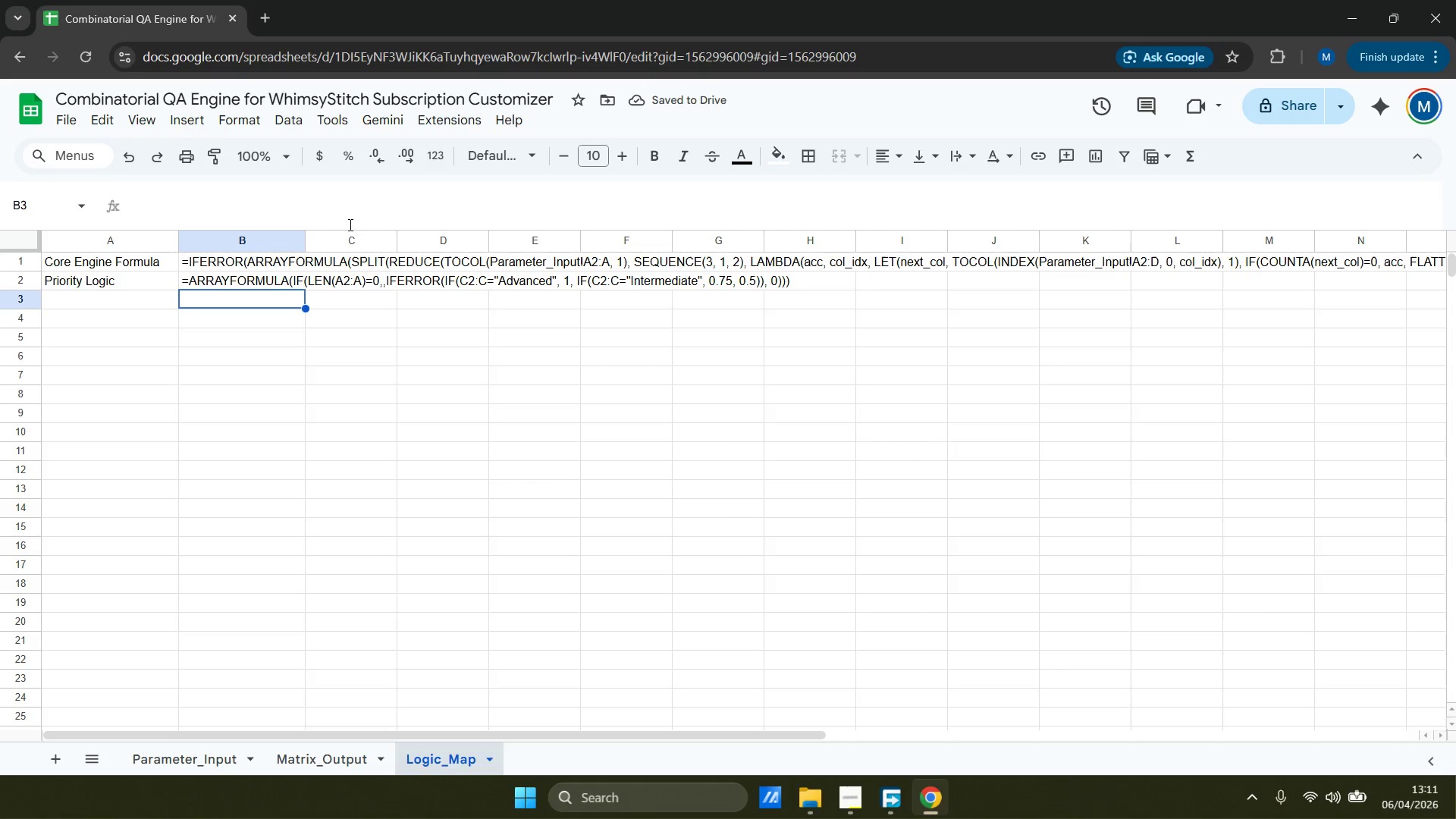 
wait(9.11)
 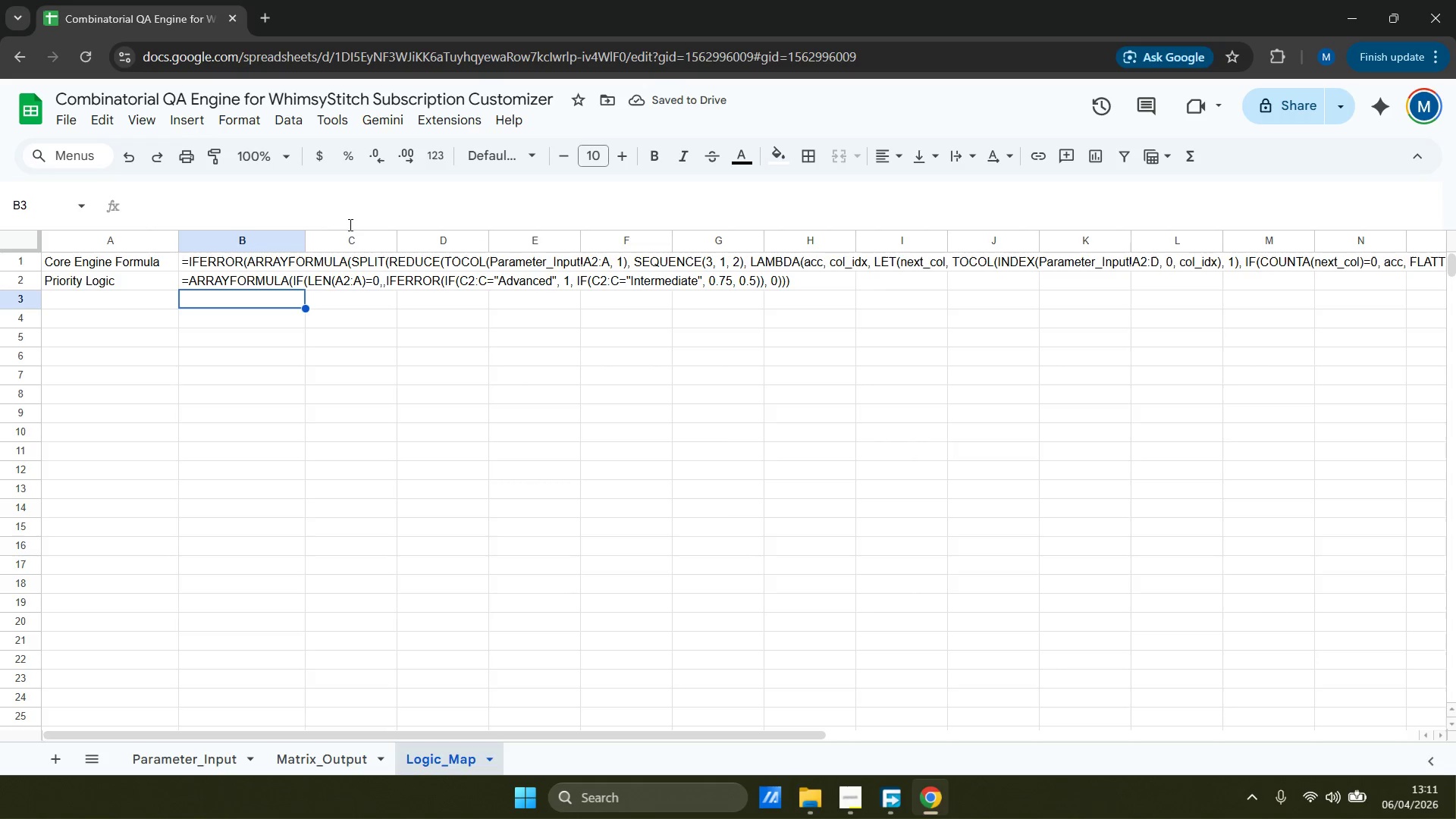 
left_click([350, 754])
 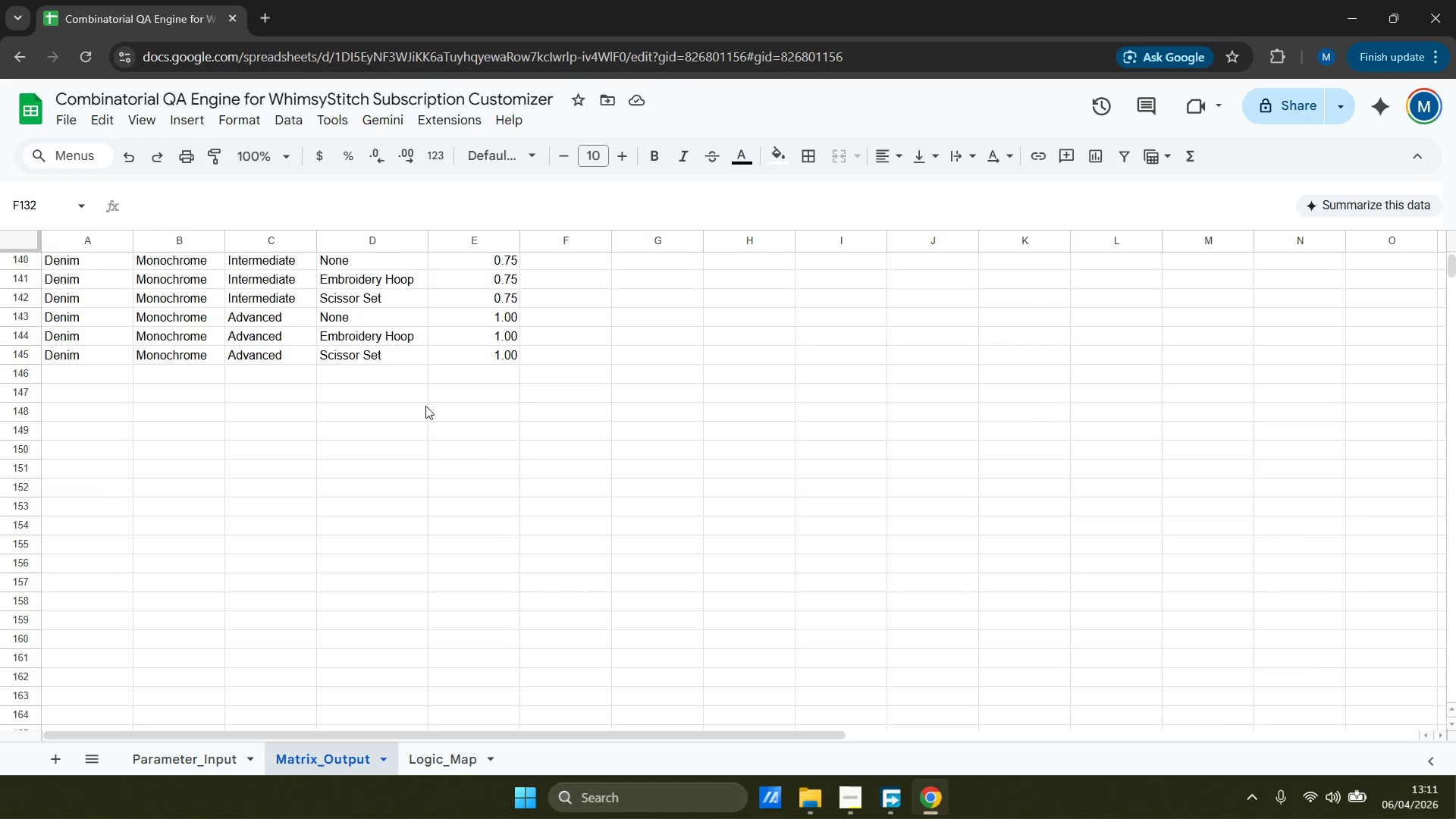 
scroll: coordinate [626, 526], scroll_direction: up, amount: 39.0
 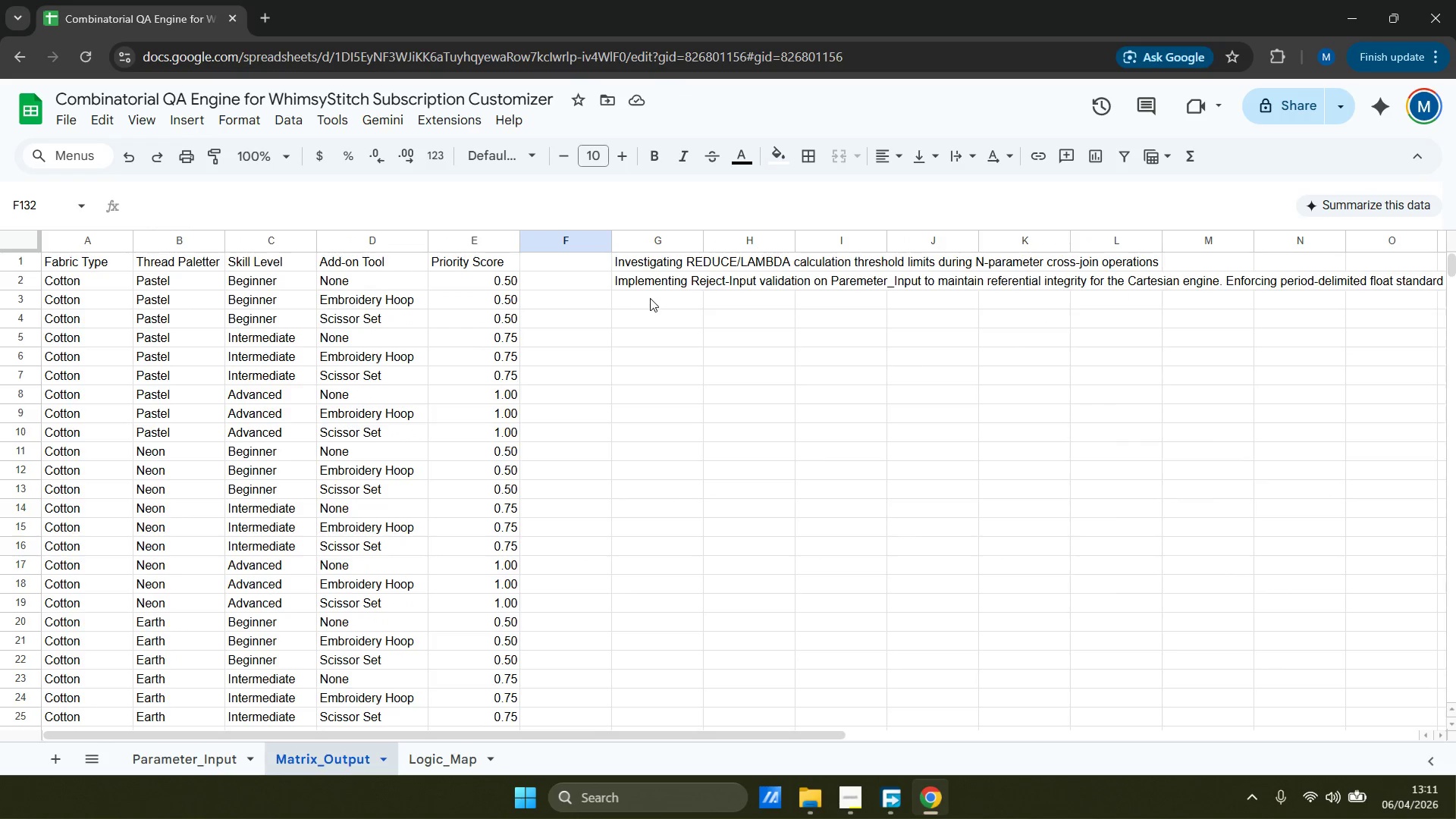 
left_click([651, 297])
 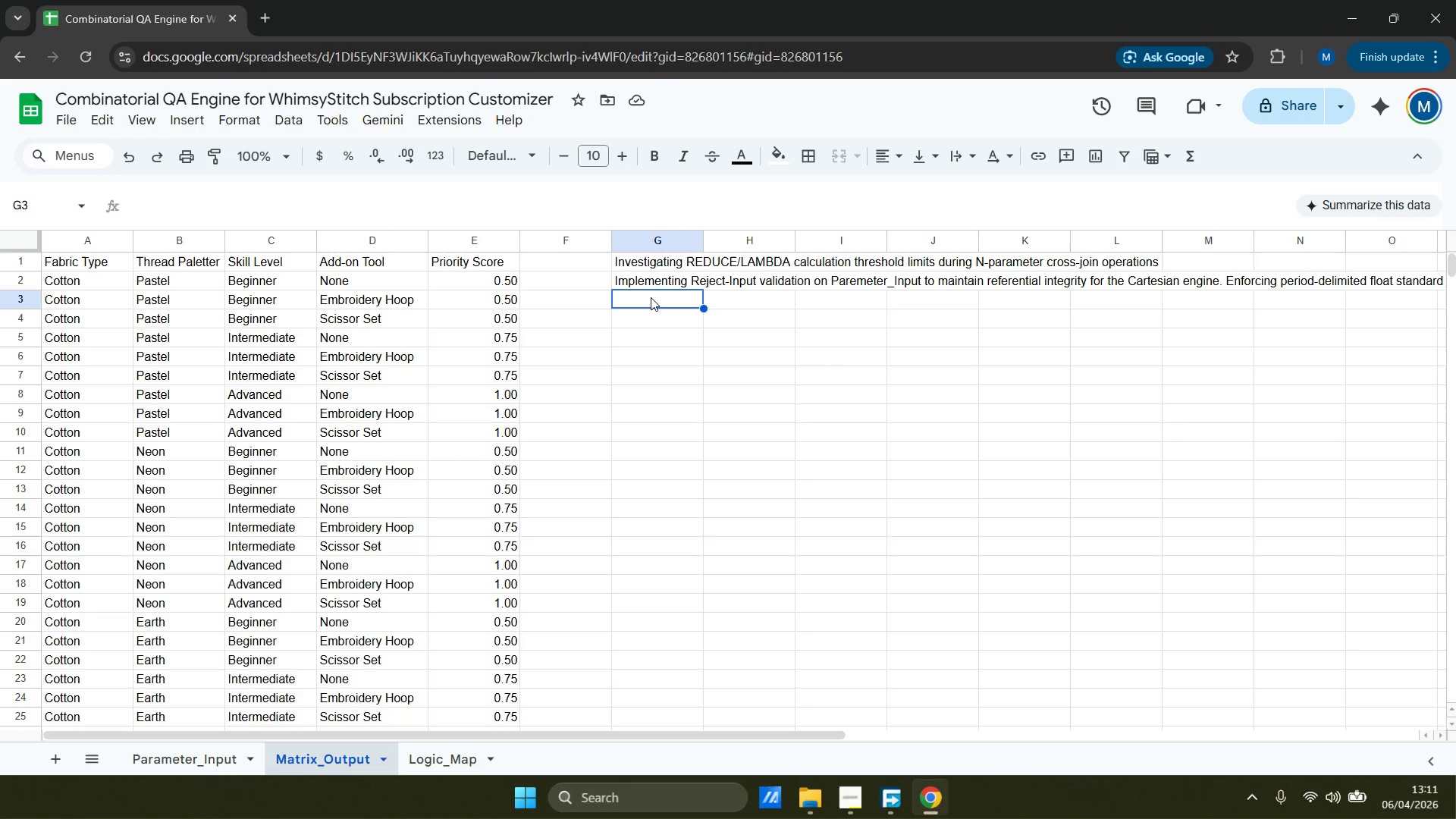 
wait(6.5)
 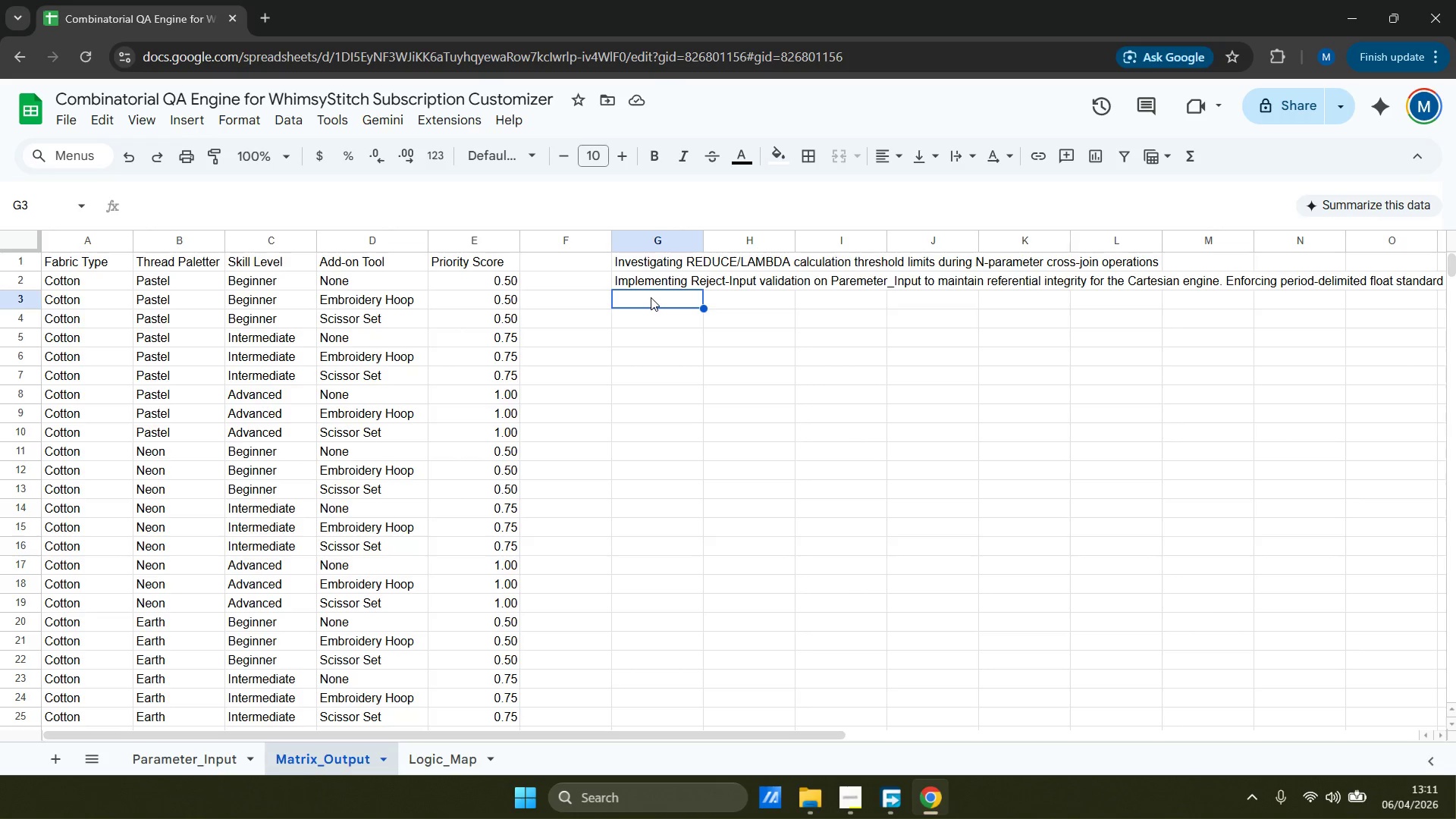 
type(Switched to LEN-based array termination to handle edge-case whitep)
key(Backspace)
type(space in Cartesian output. Formula exposure active on Logic_Map sheet for audit transparency)
 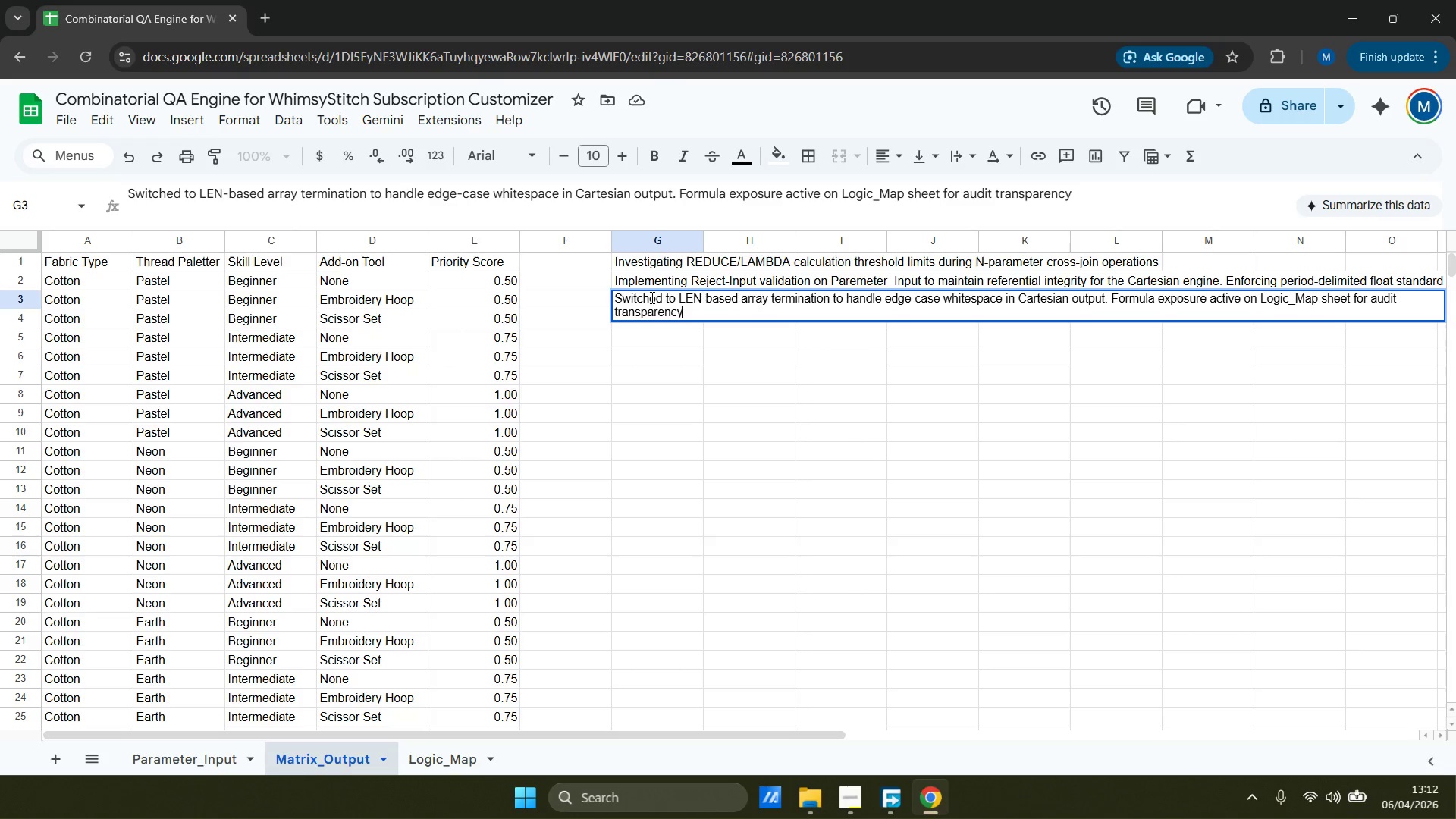 
key(ArrowLeft)
 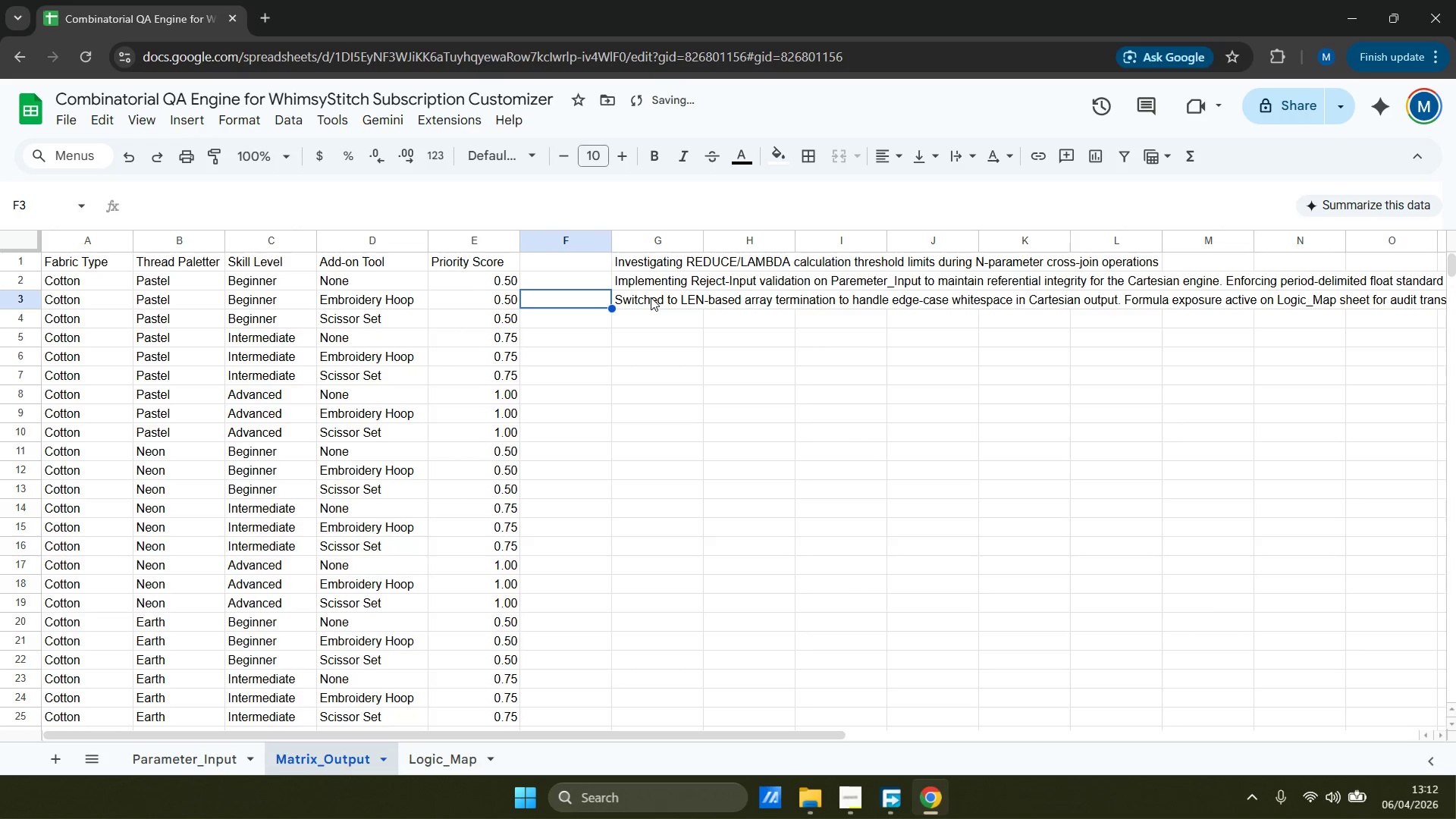 
key(ArrowRight)
 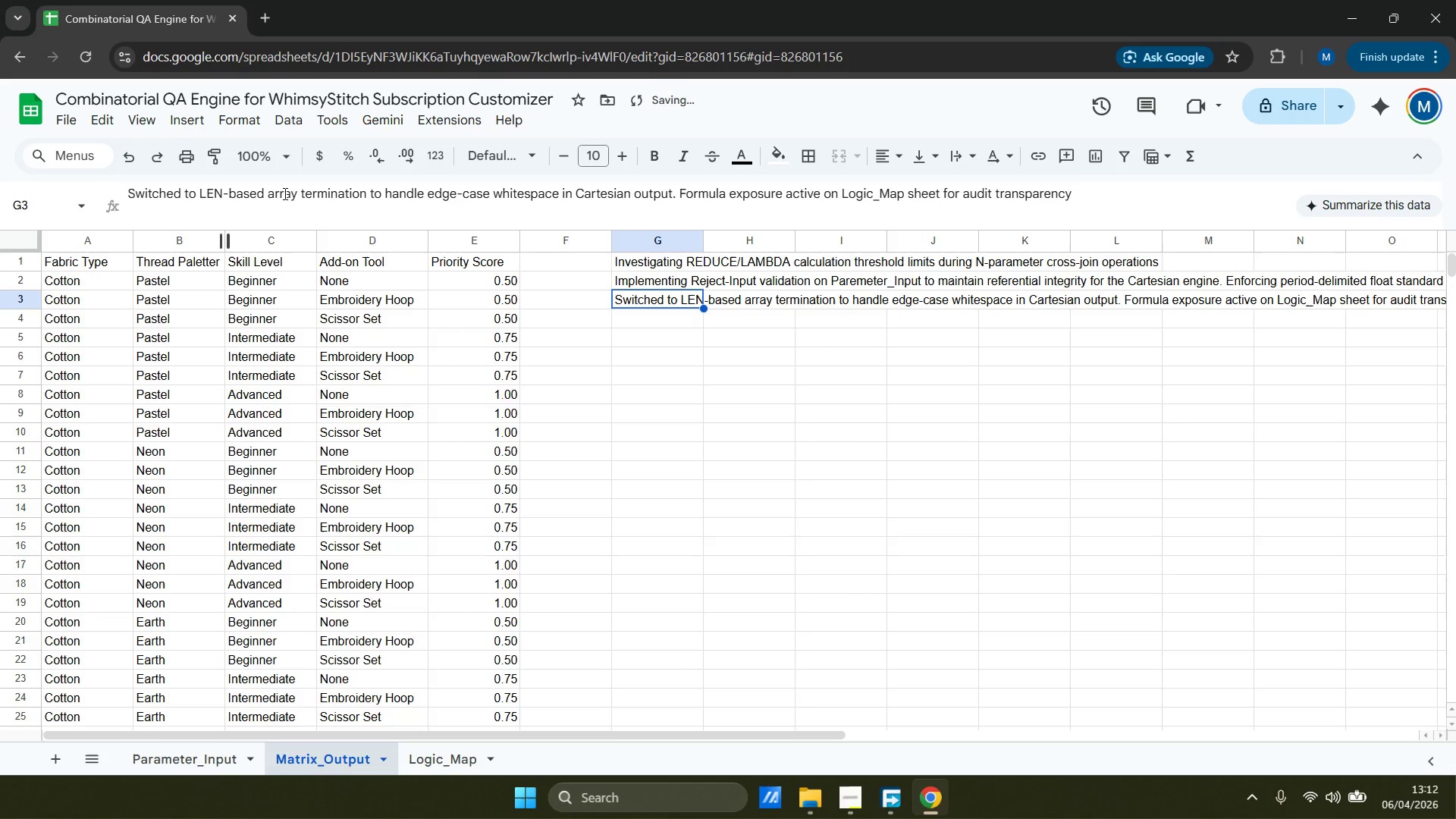 
double_click([438, 202])
 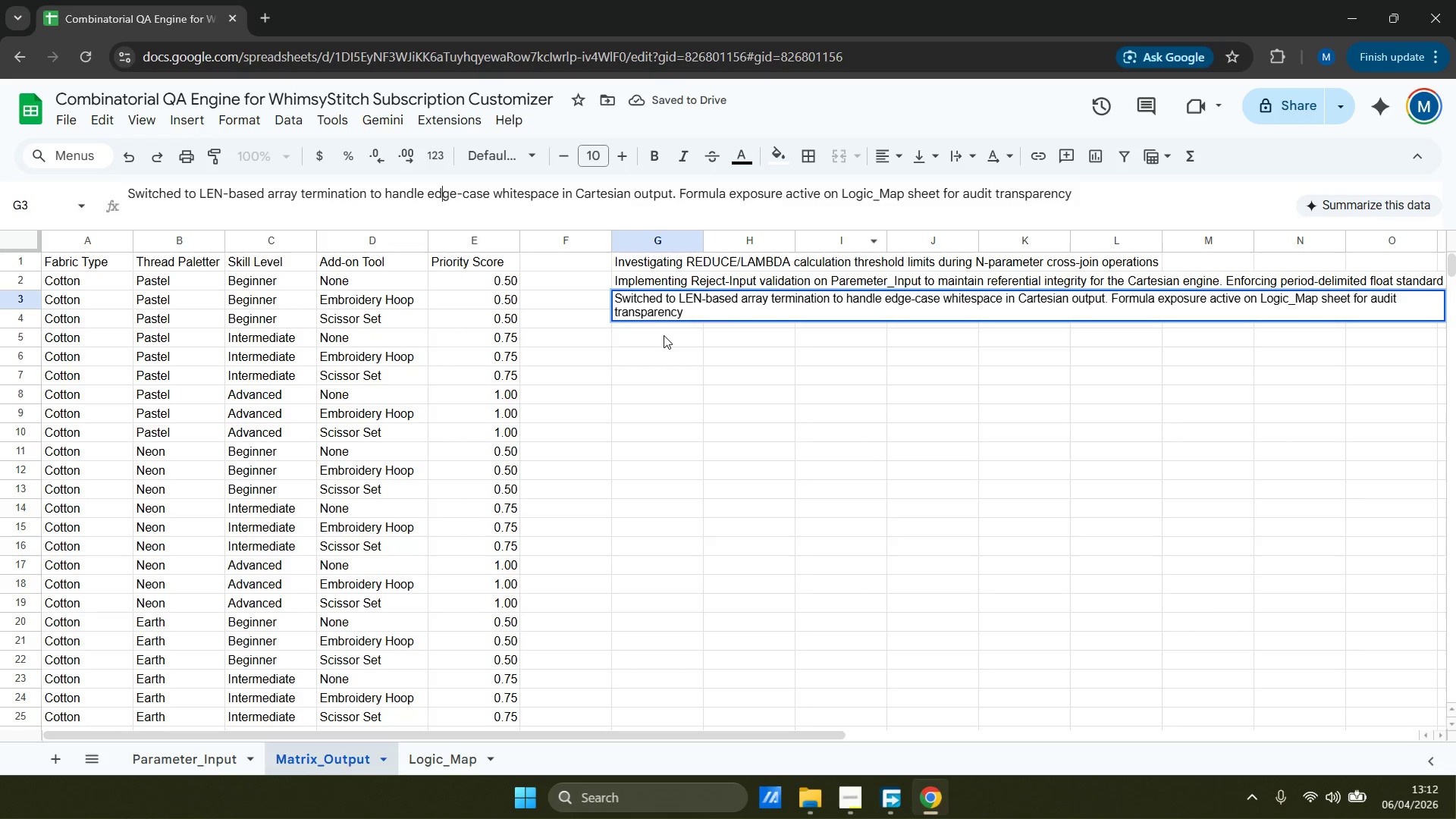 
double_click([673, 310])
 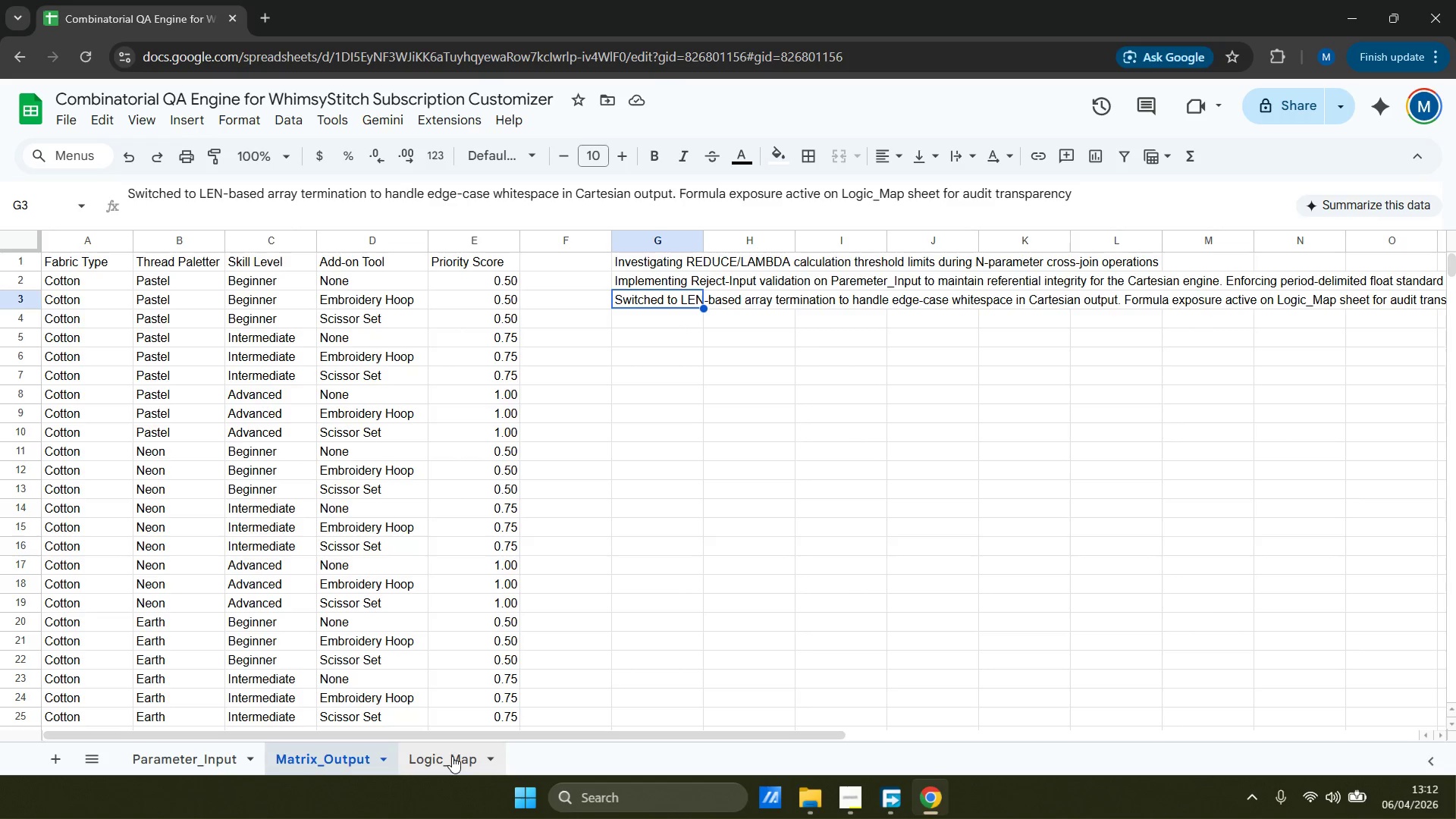 
wait(12.39)
 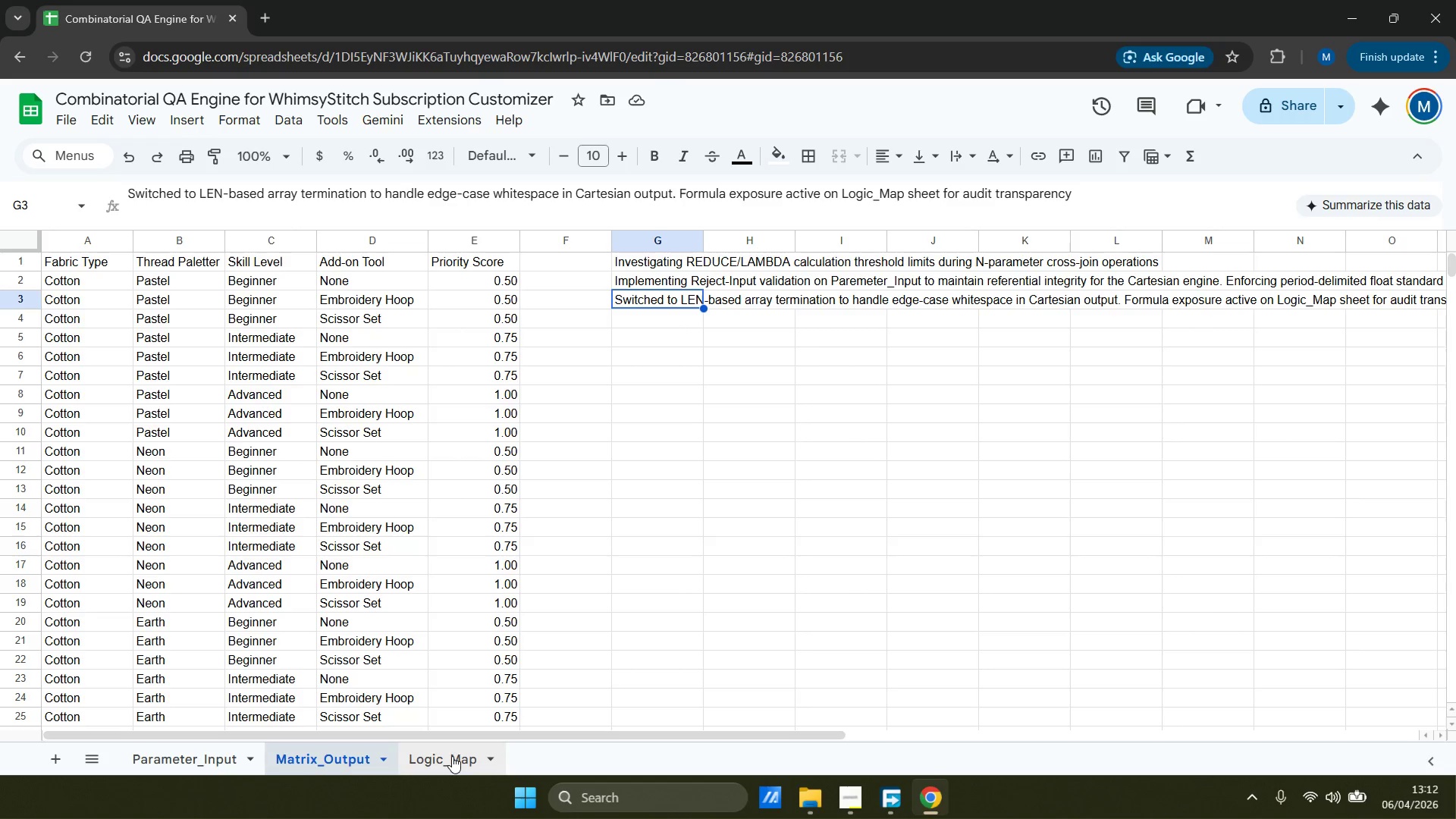 
left_click([438, 764])
 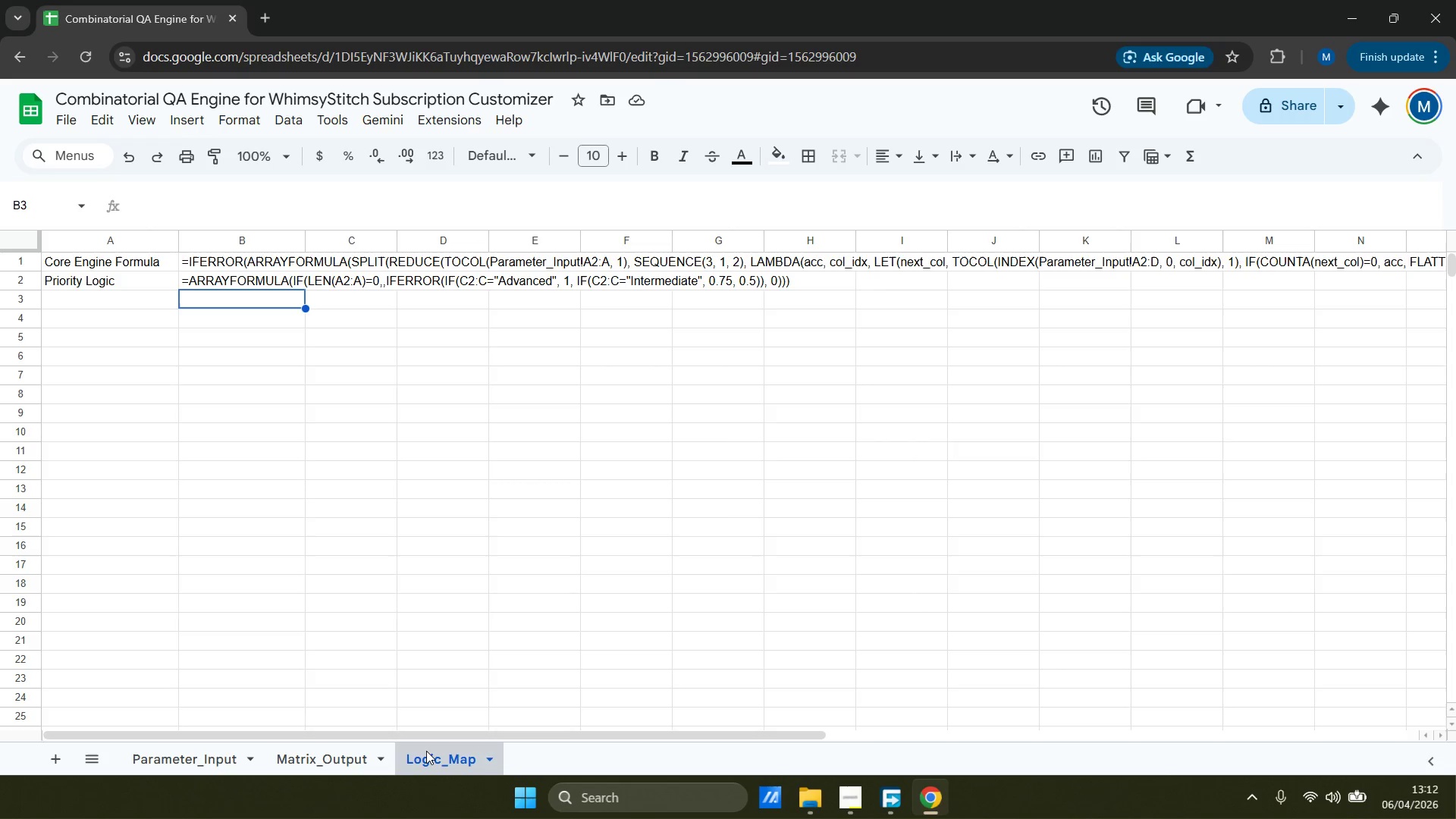 
left_click([262, 290])
 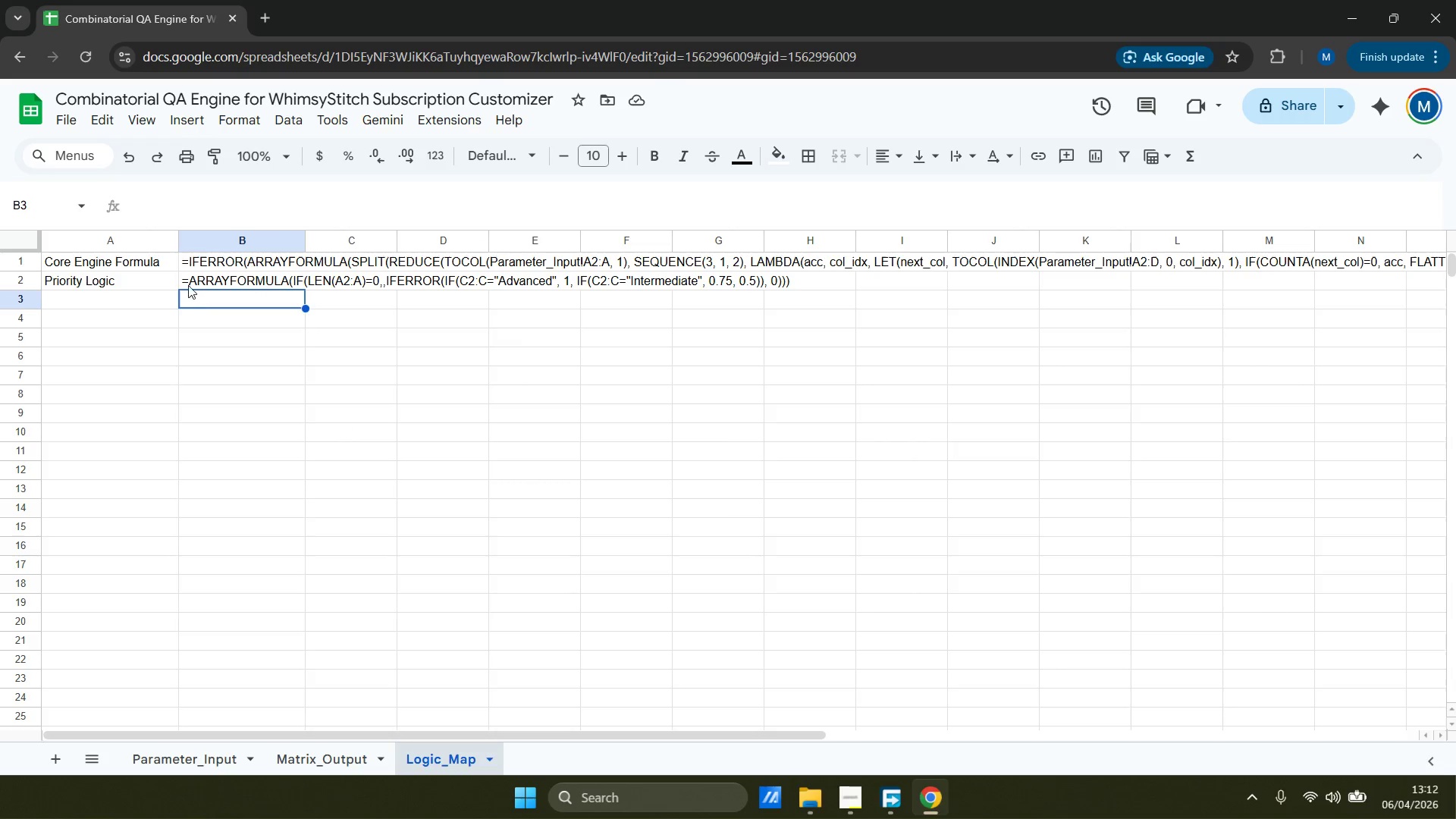 
left_click([188, 284])
 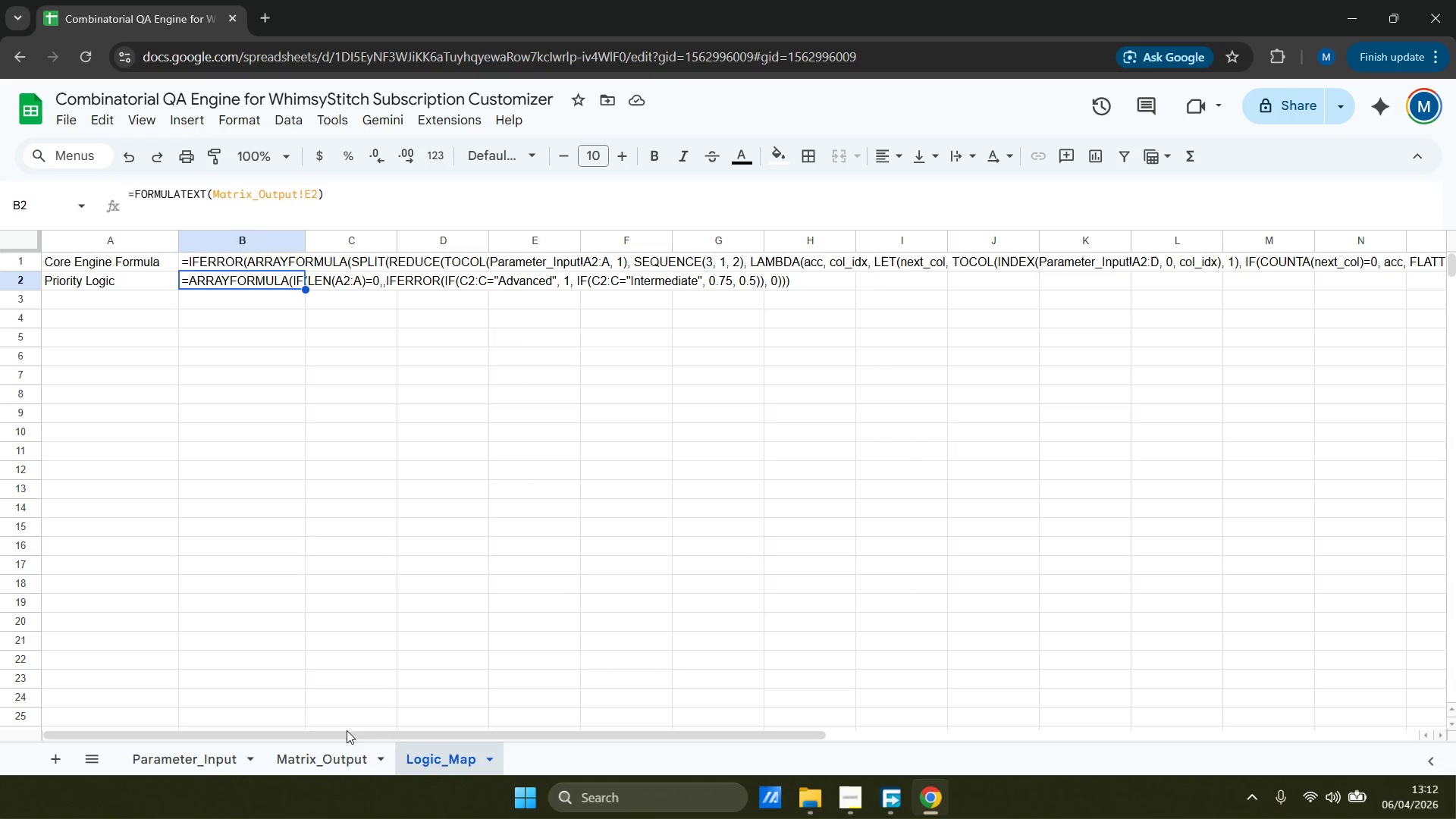 
left_click([340, 751])
 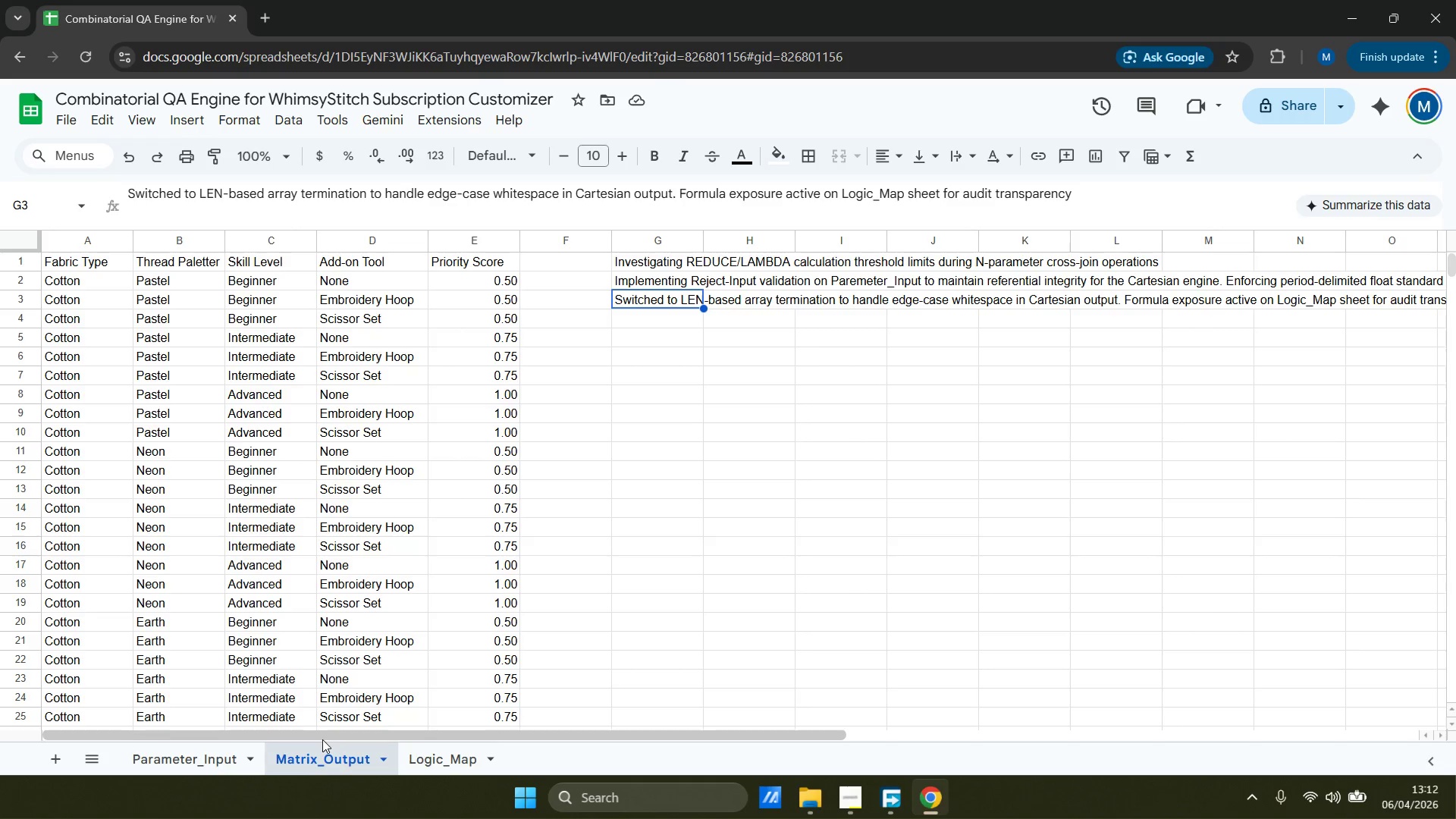 
wait(11.98)
 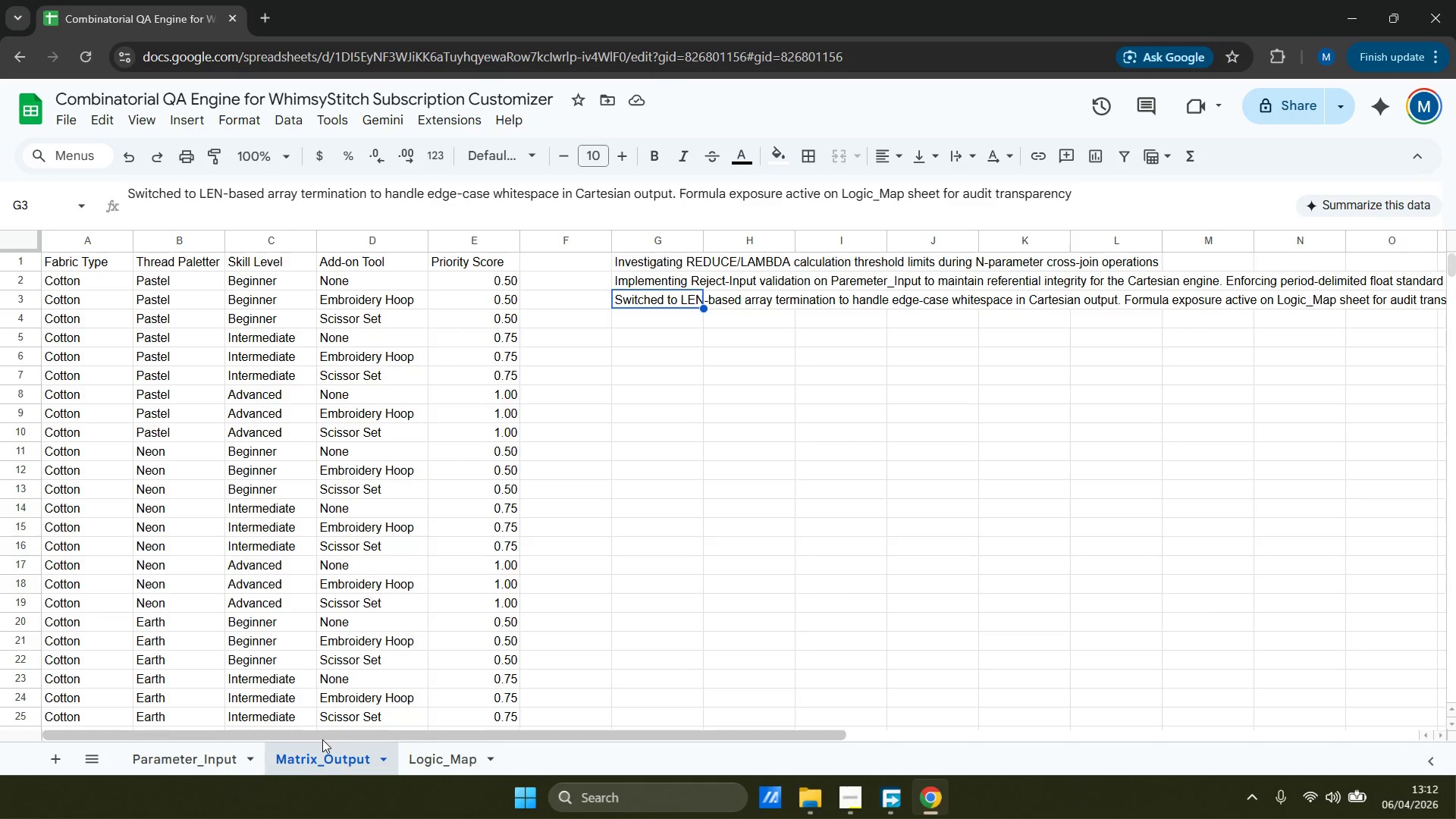 
scroll: coordinate [241, 542], scroll_direction: down, amount: 10.0
 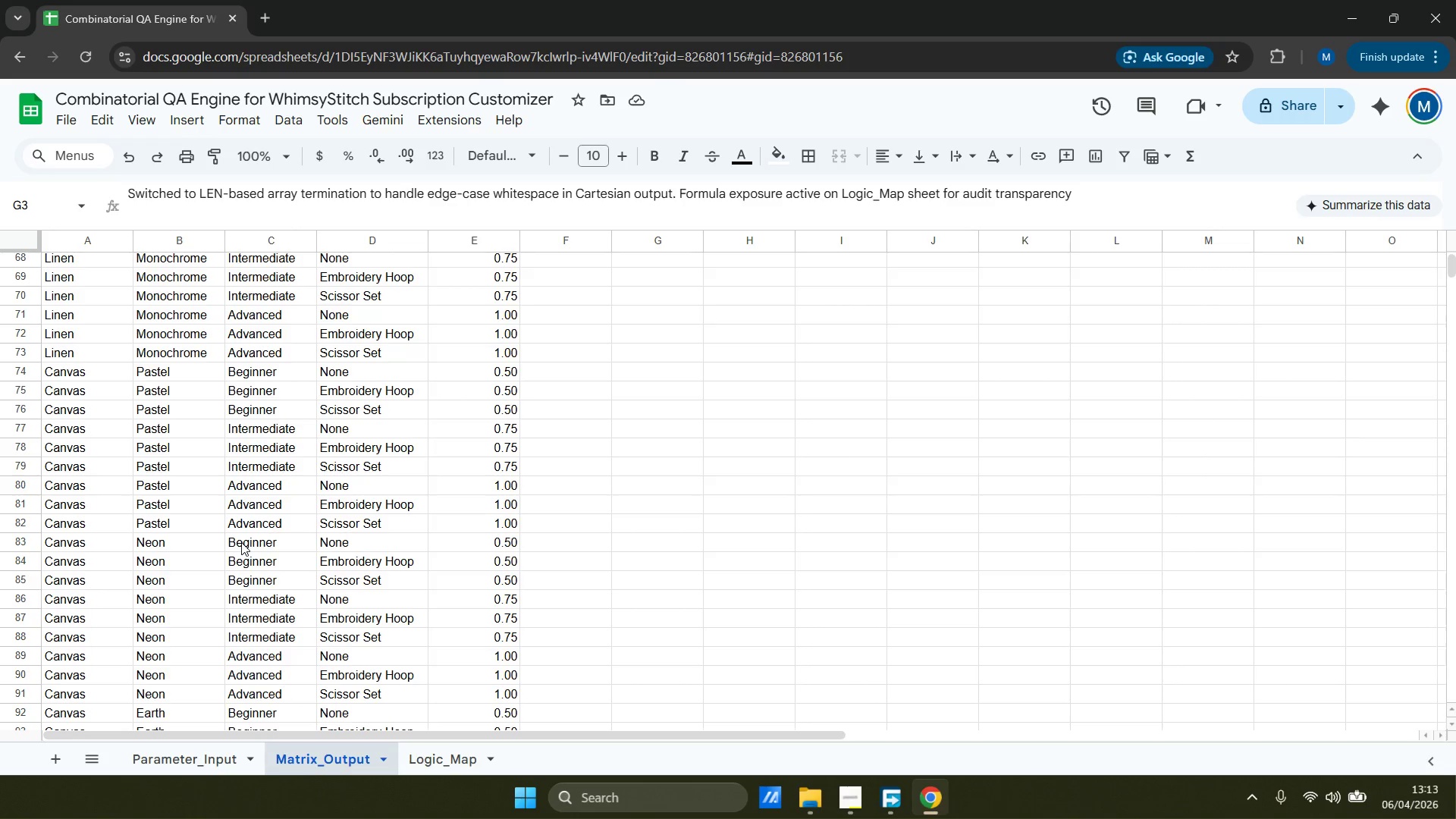 
scroll: coordinate [241, 542], scroll_direction: up, amount: 28.0
 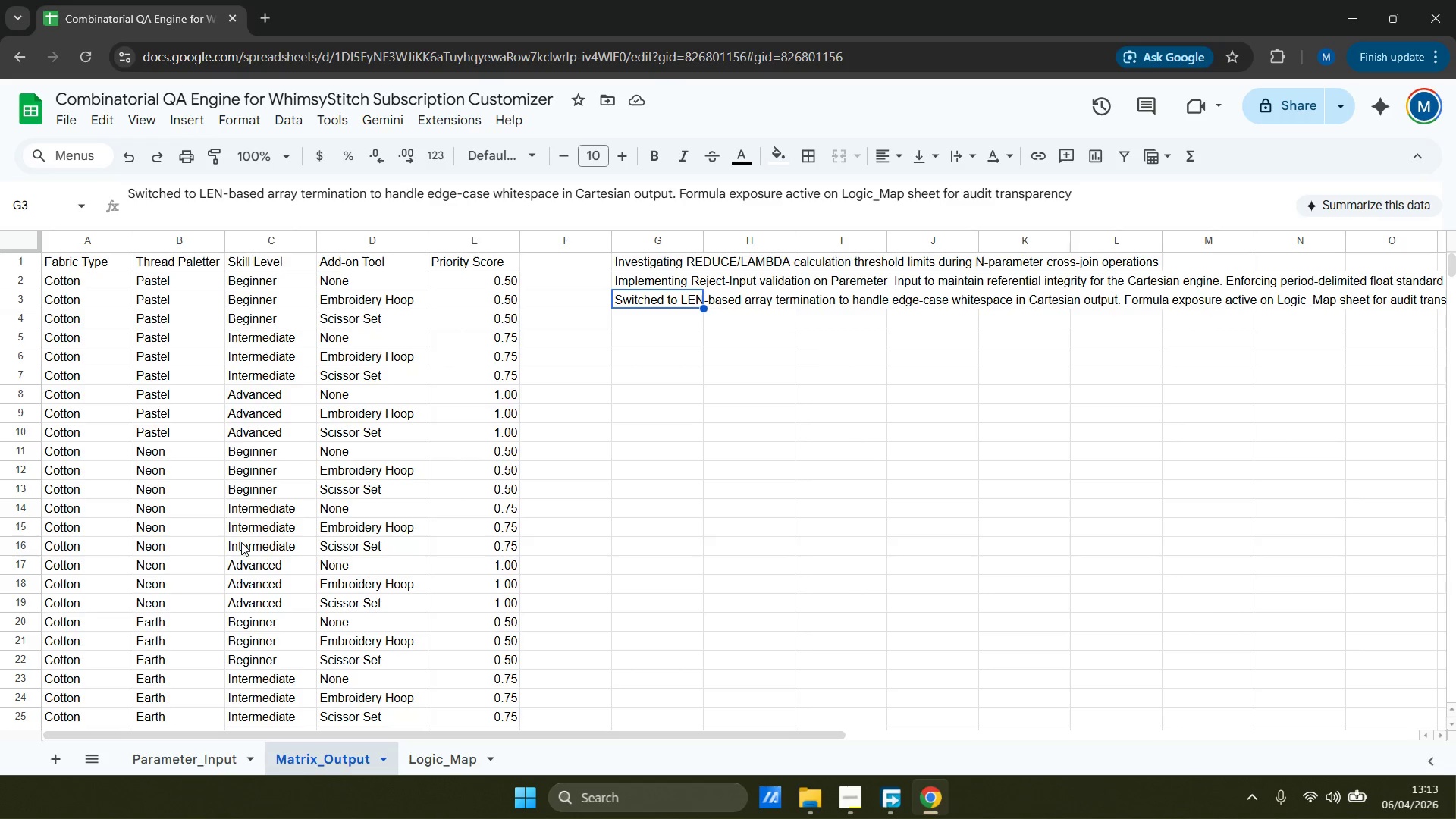 
wait(8.48)
 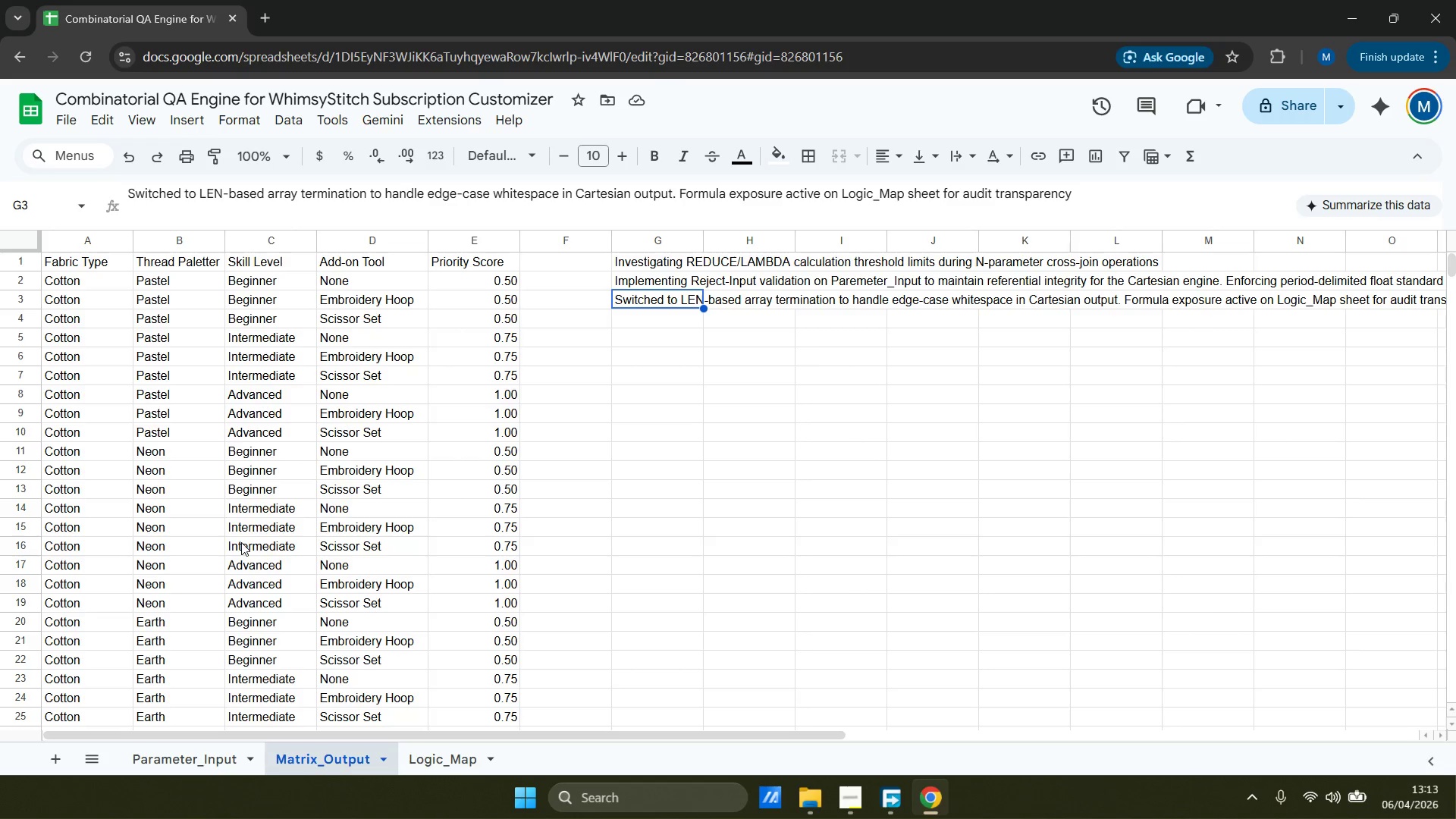 
scroll: coordinate [371, 647], scroll_direction: down, amount: 7.0
 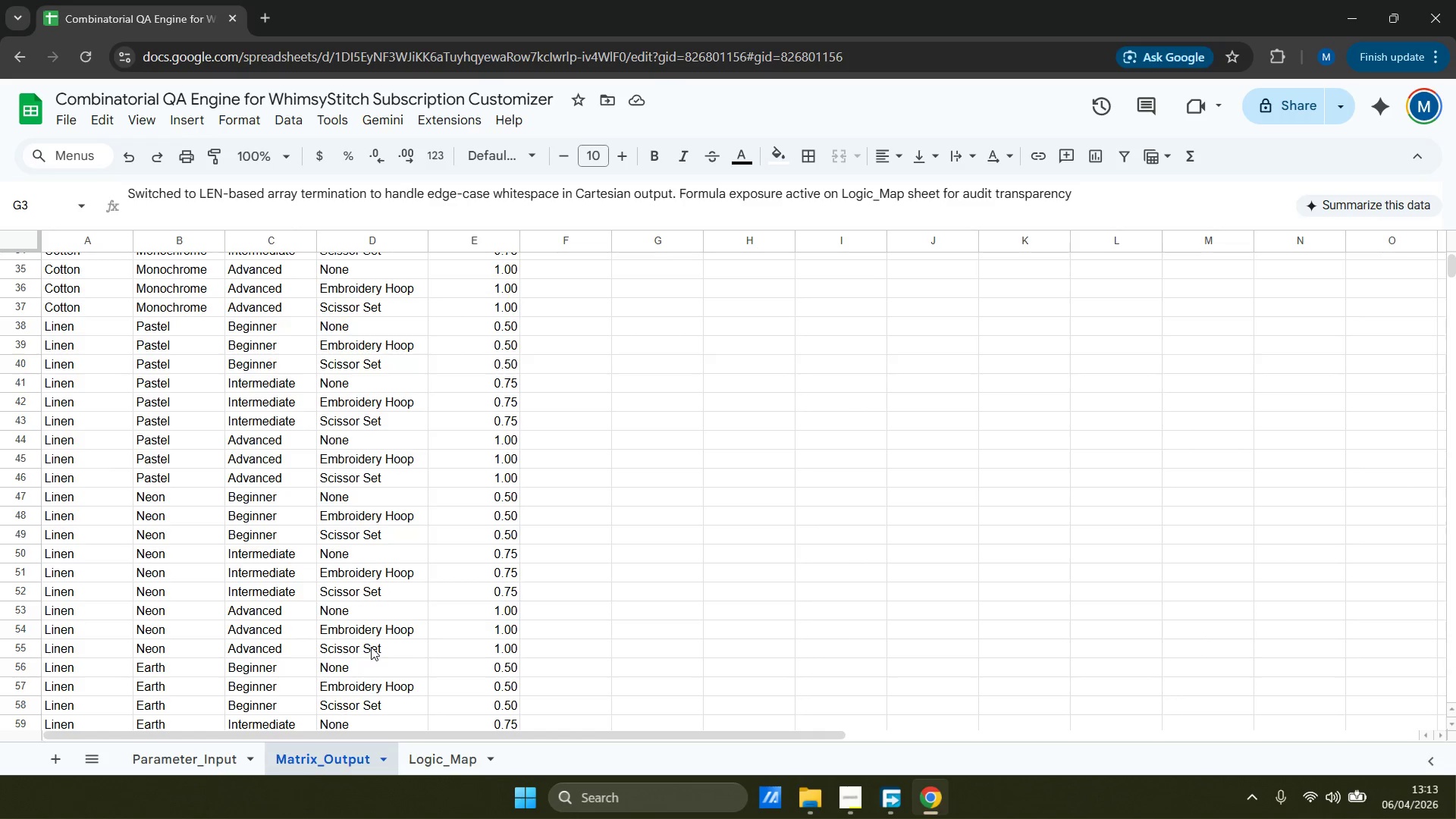 
wait(5.45)
 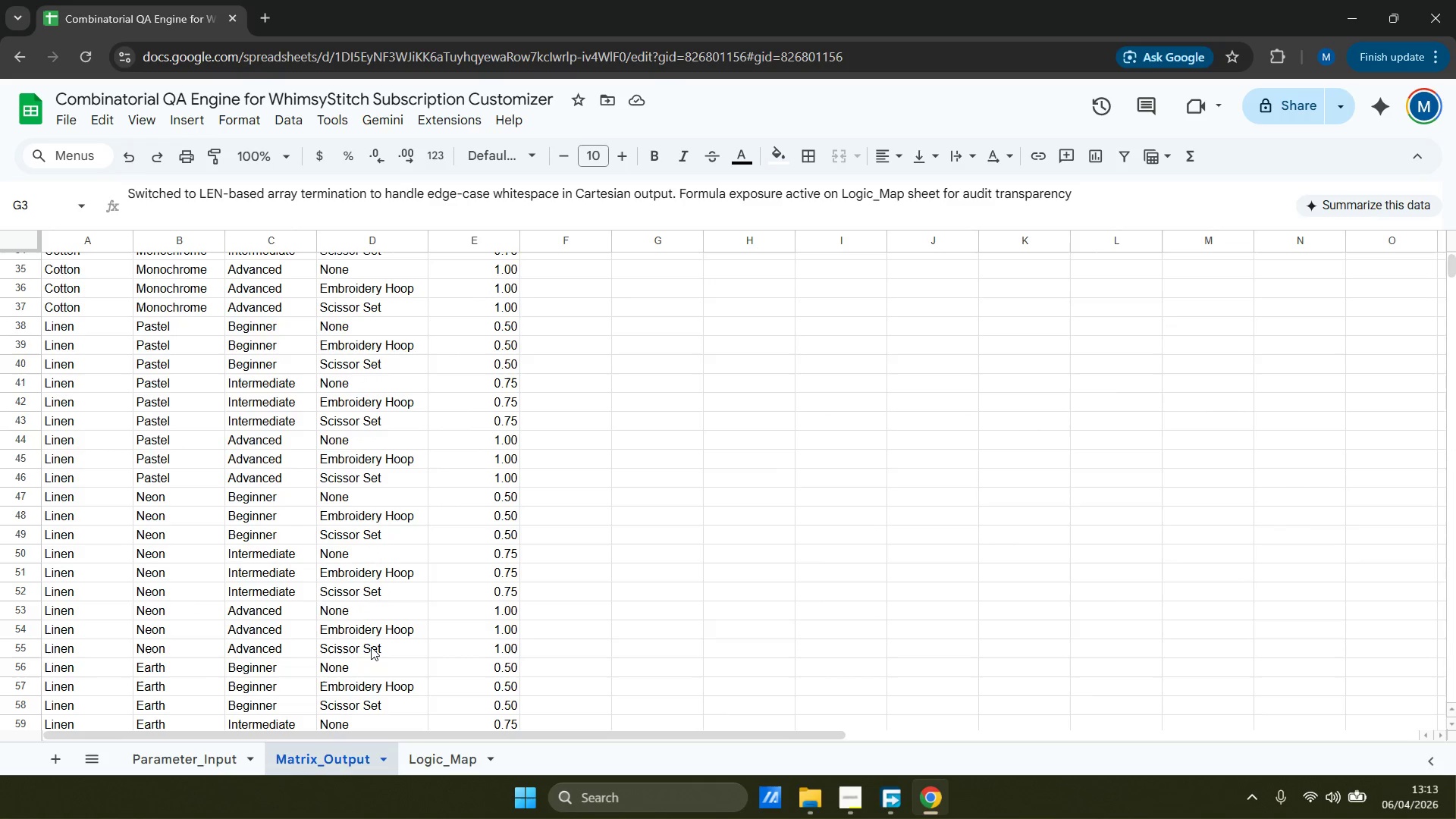 
scroll: coordinate [398, 682], scroll_direction: down, amount: 9.0
 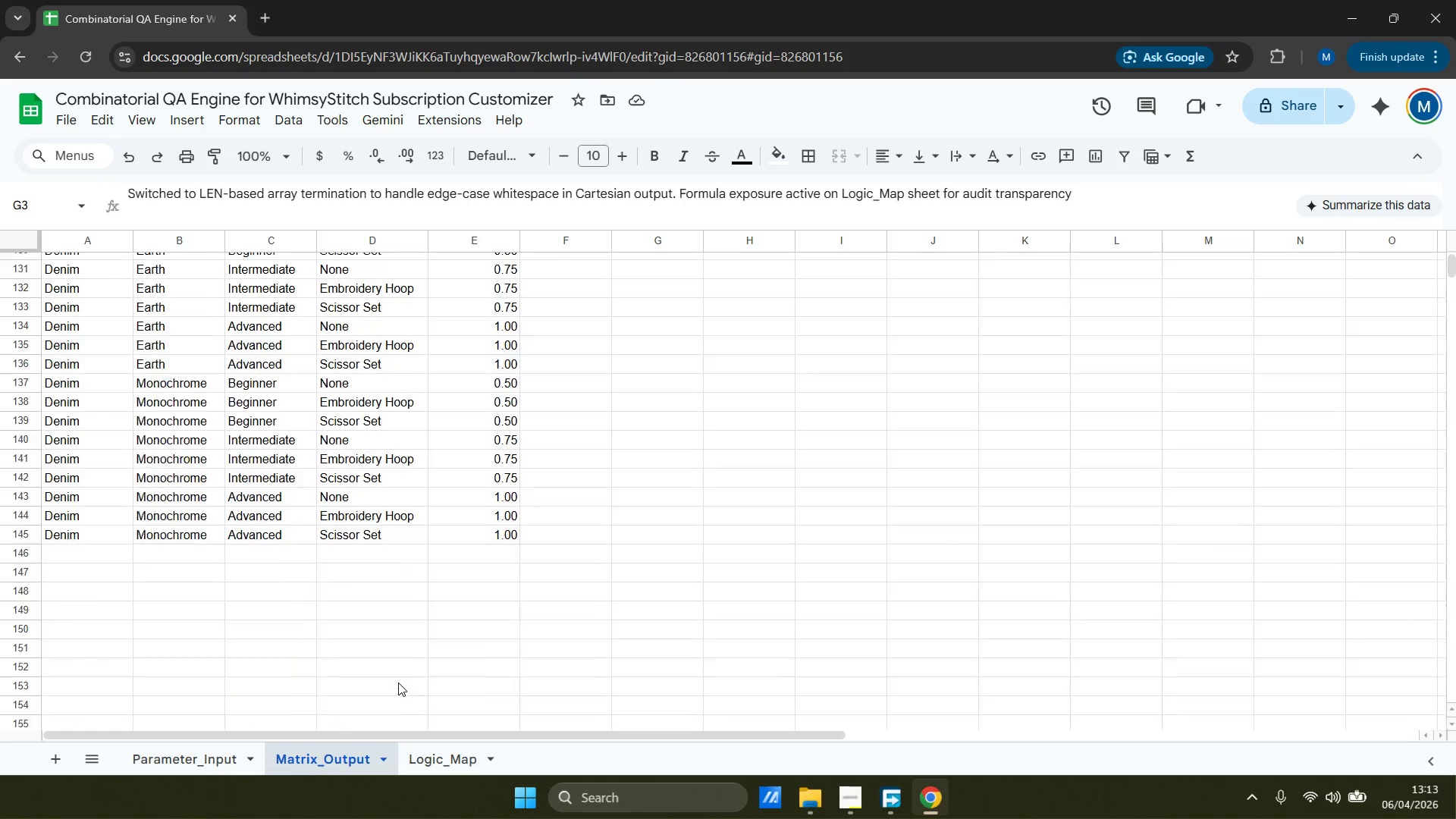 
scroll: coordinate [398, 682], scroll_direction: up, amount: 27.0
 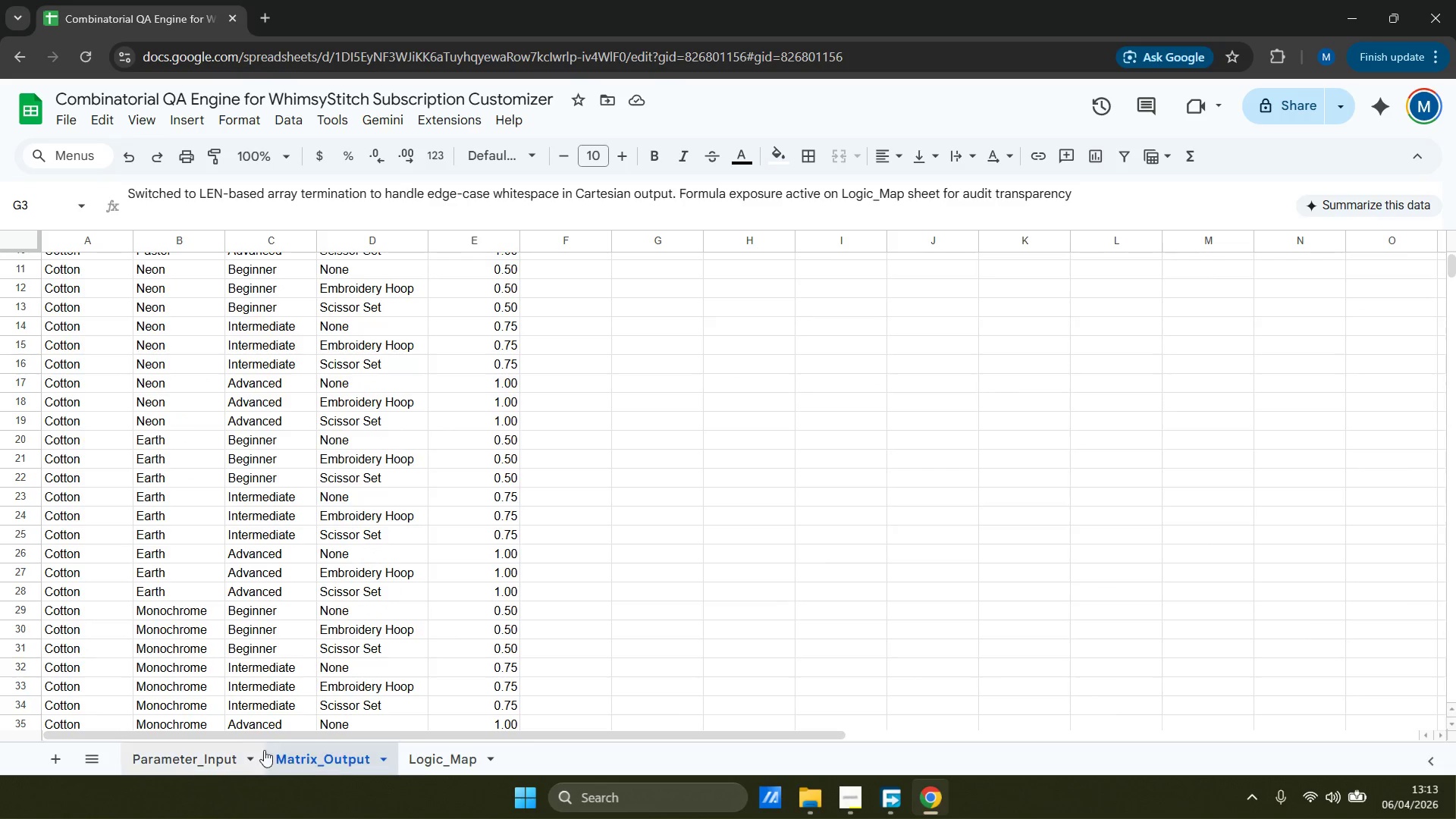 
left_click([207, 743])
 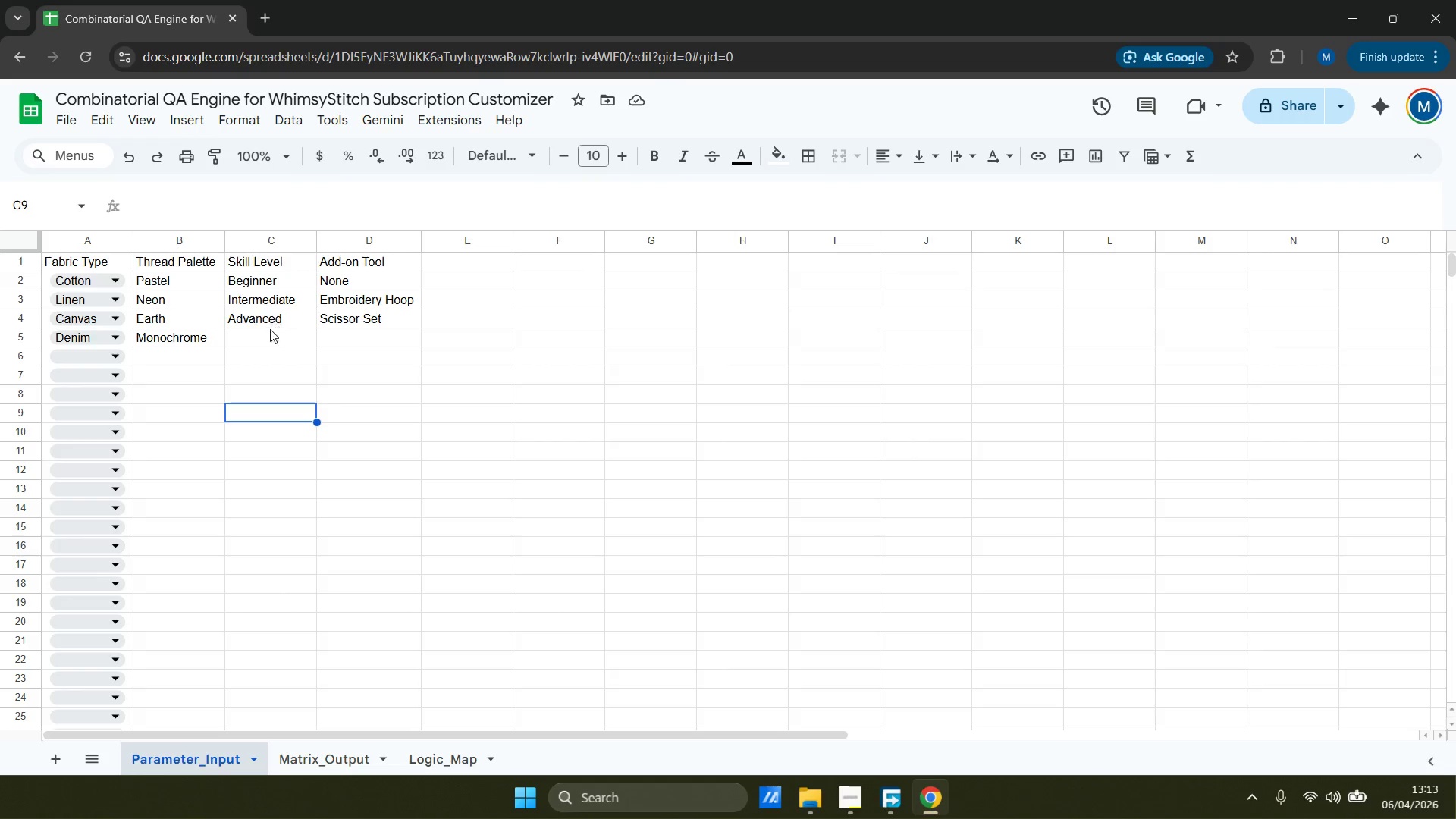 
double_click([327, 336])
 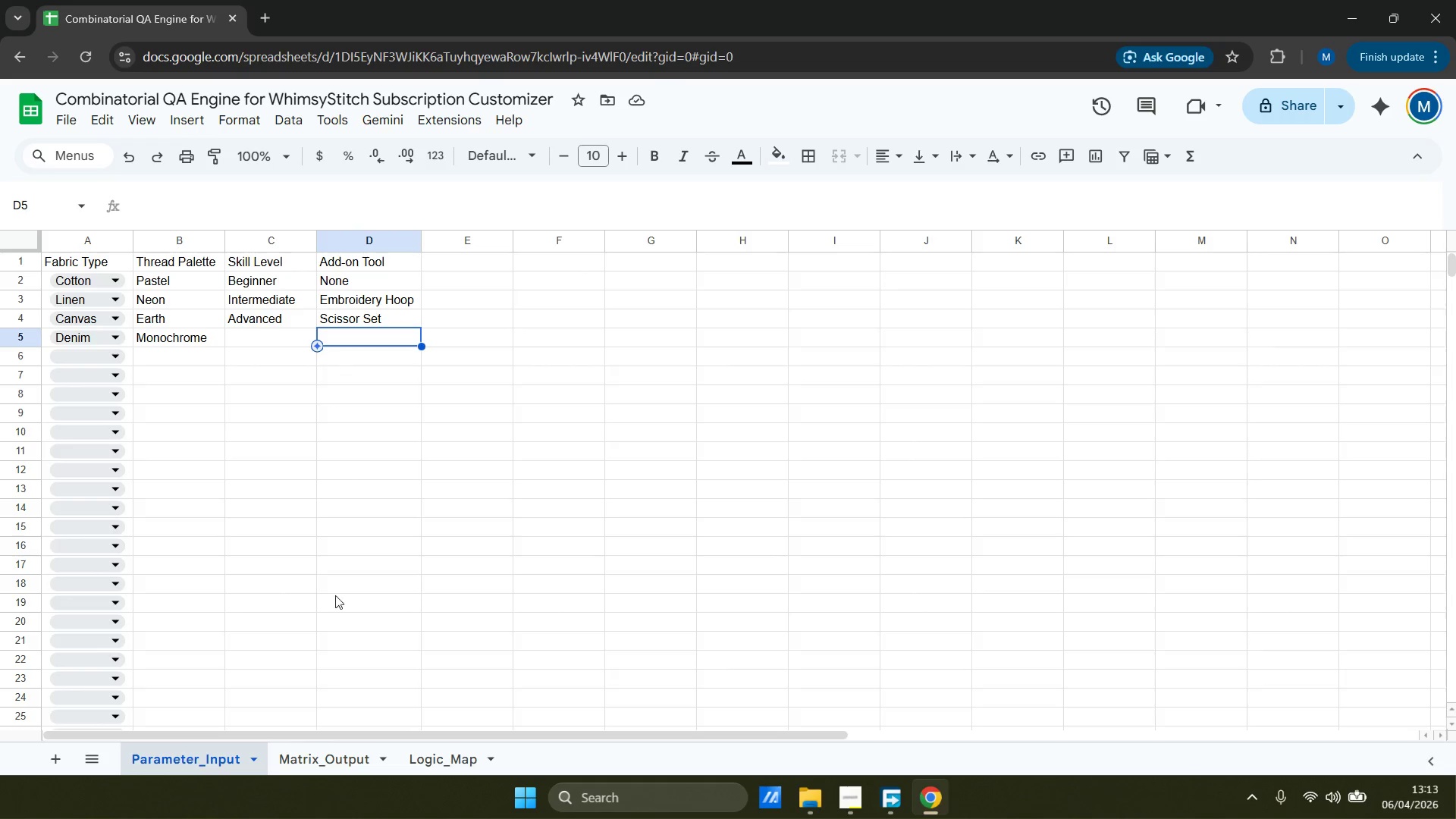 
left_click([337, 749])
 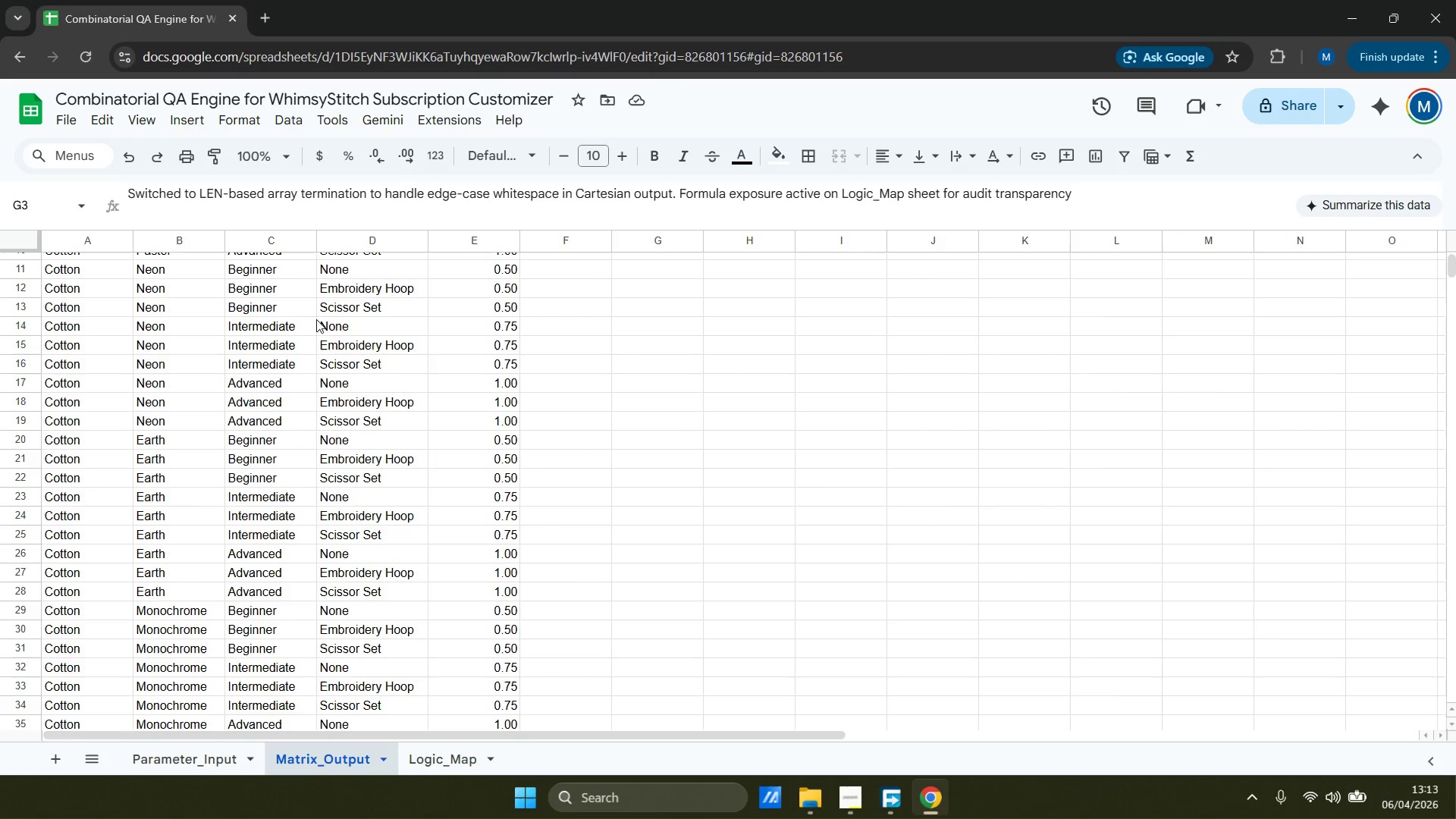 
scroll: coordinate [253, 409], scroll_direction: up, amount: 18.0
 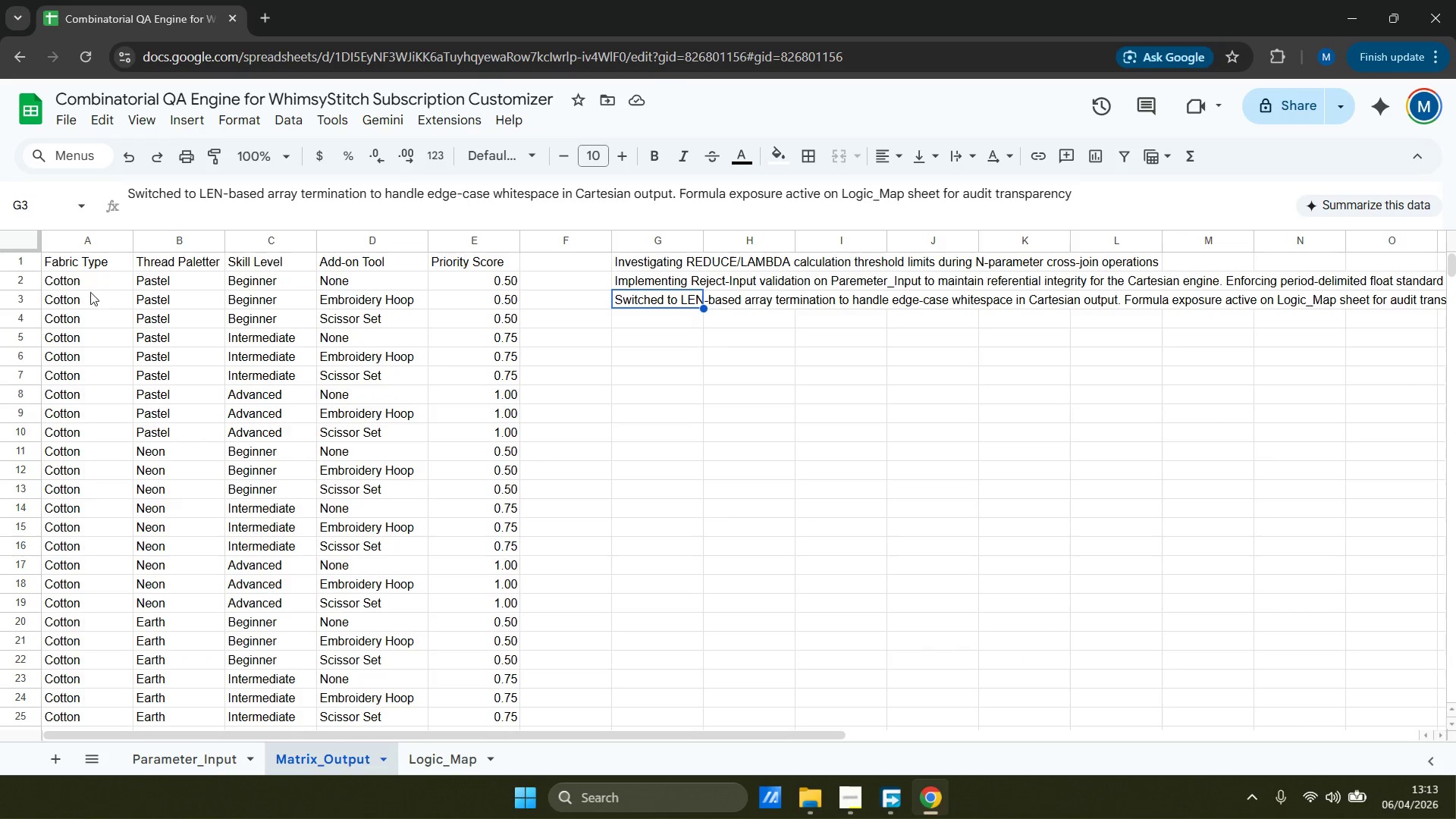 
left_click([67, 278])
 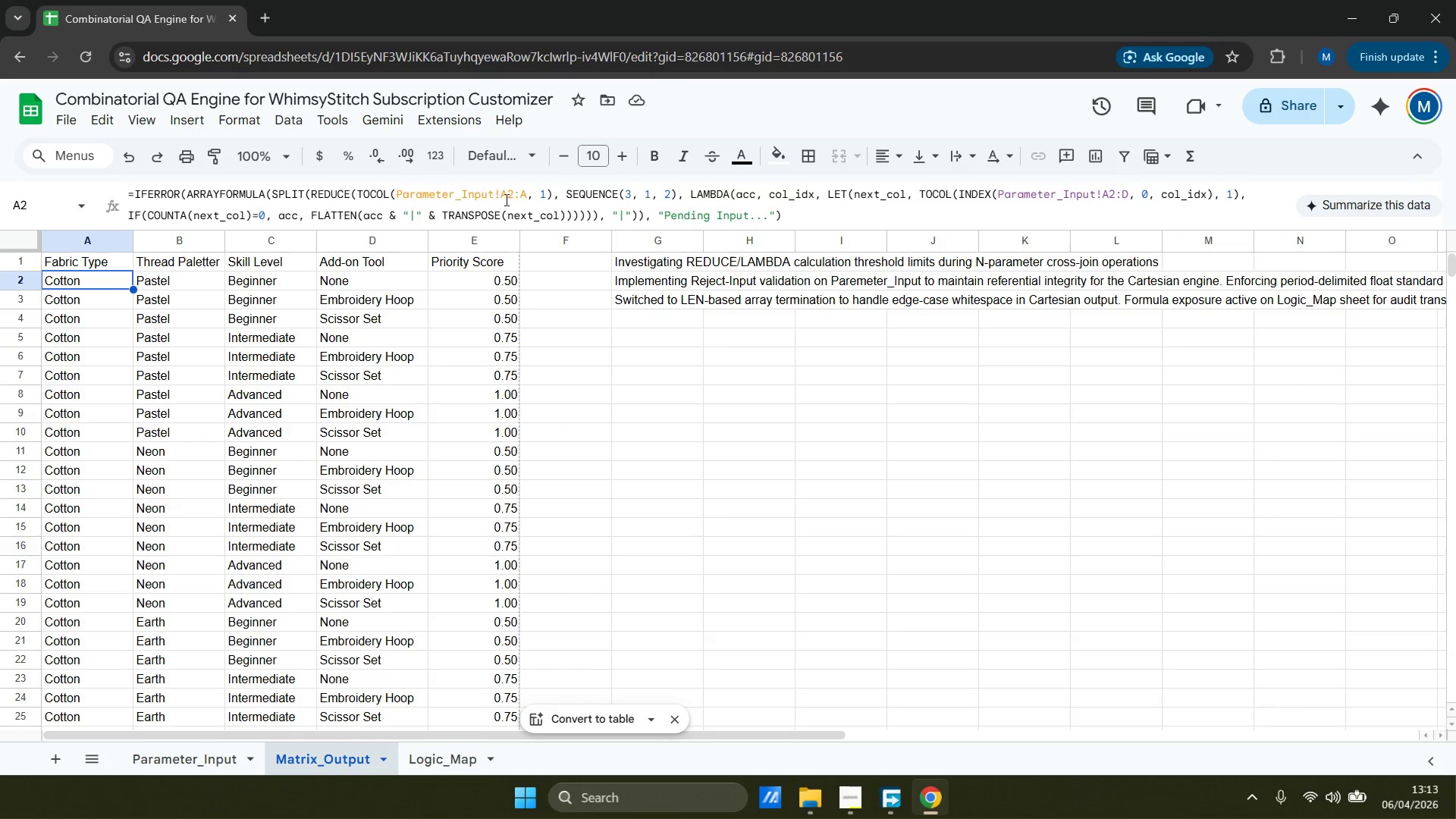 
left_click([507, 200])
 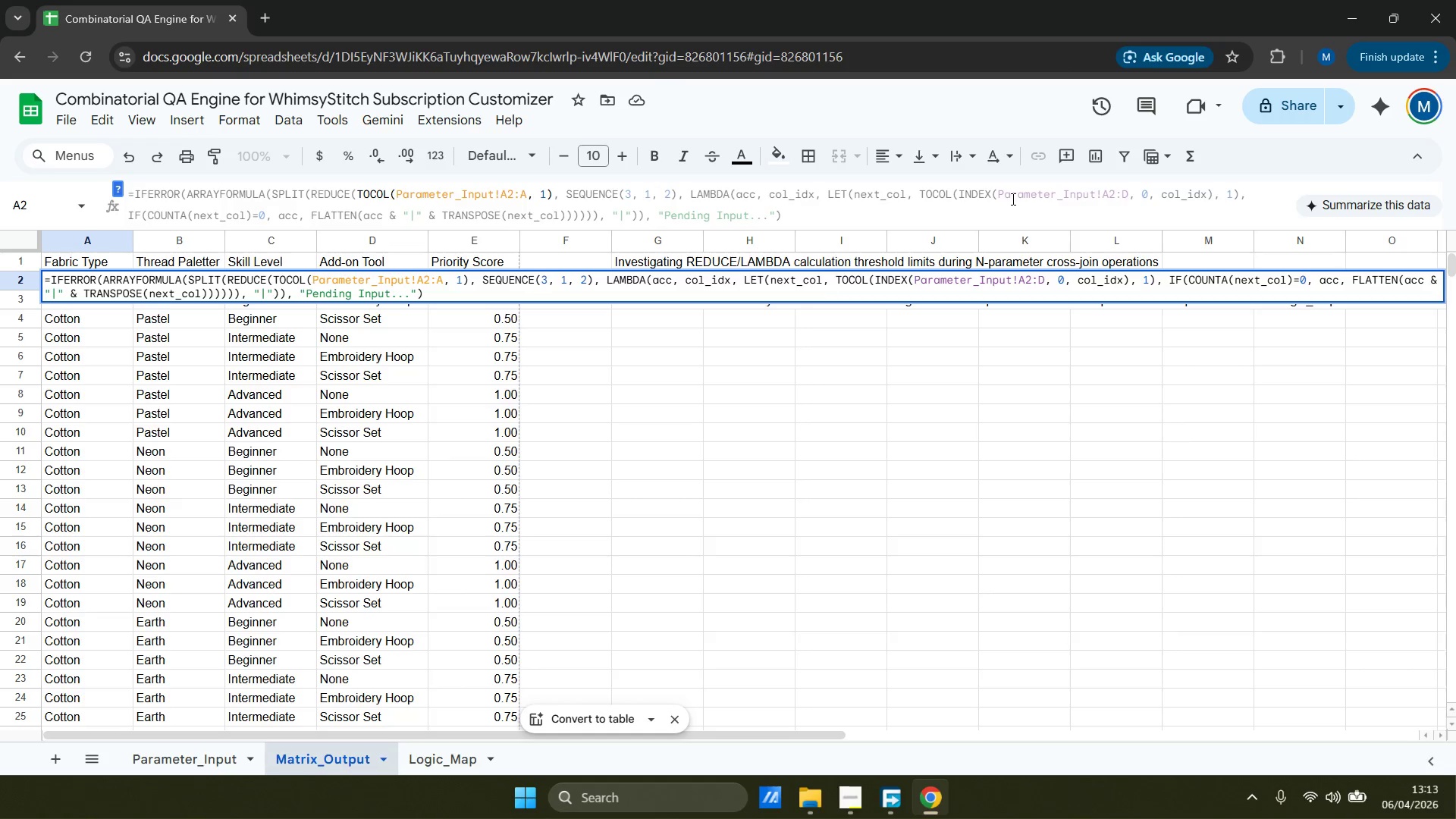 
left_click([1115, 199])
 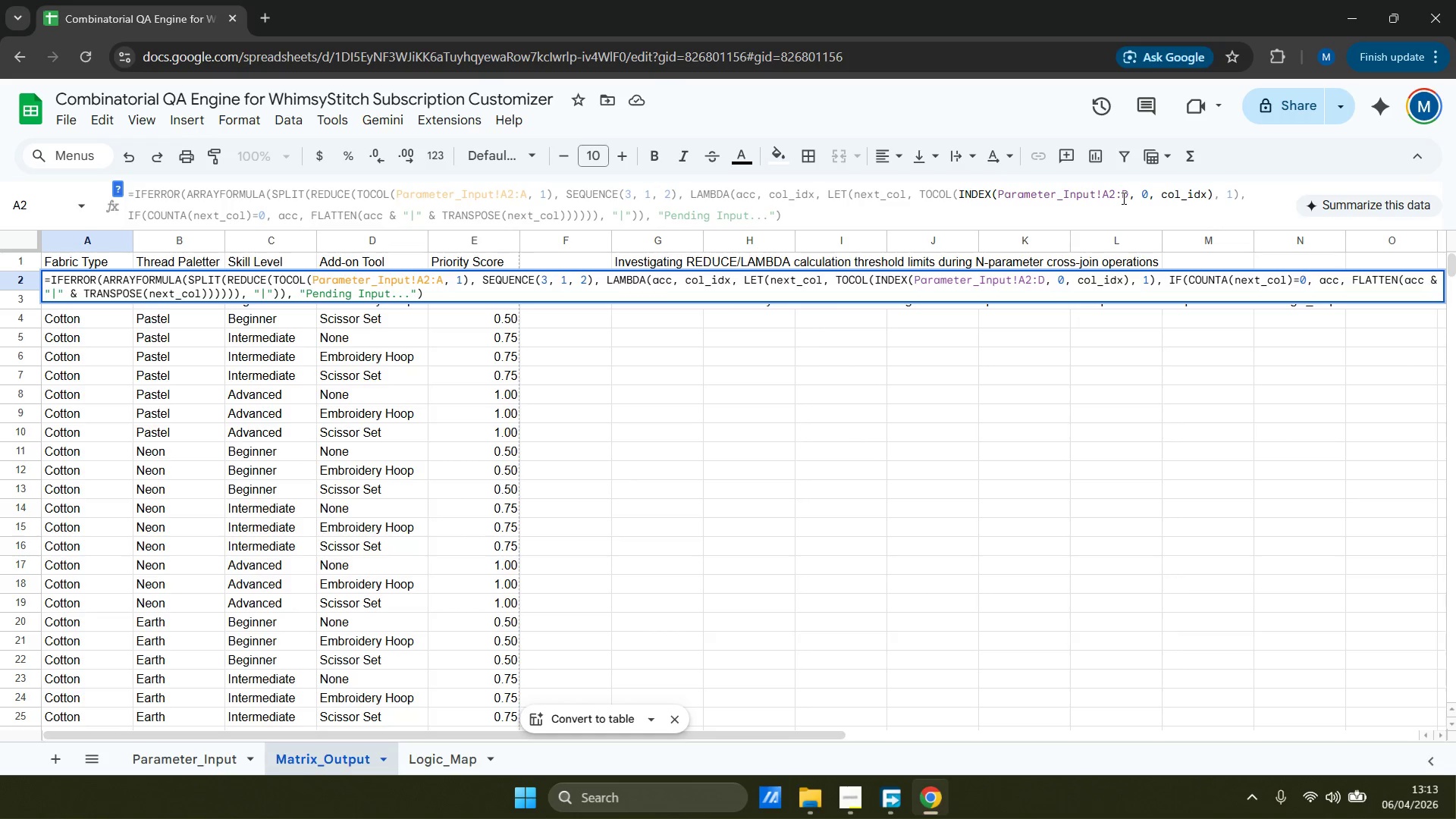 
left_click([1122, 198])
 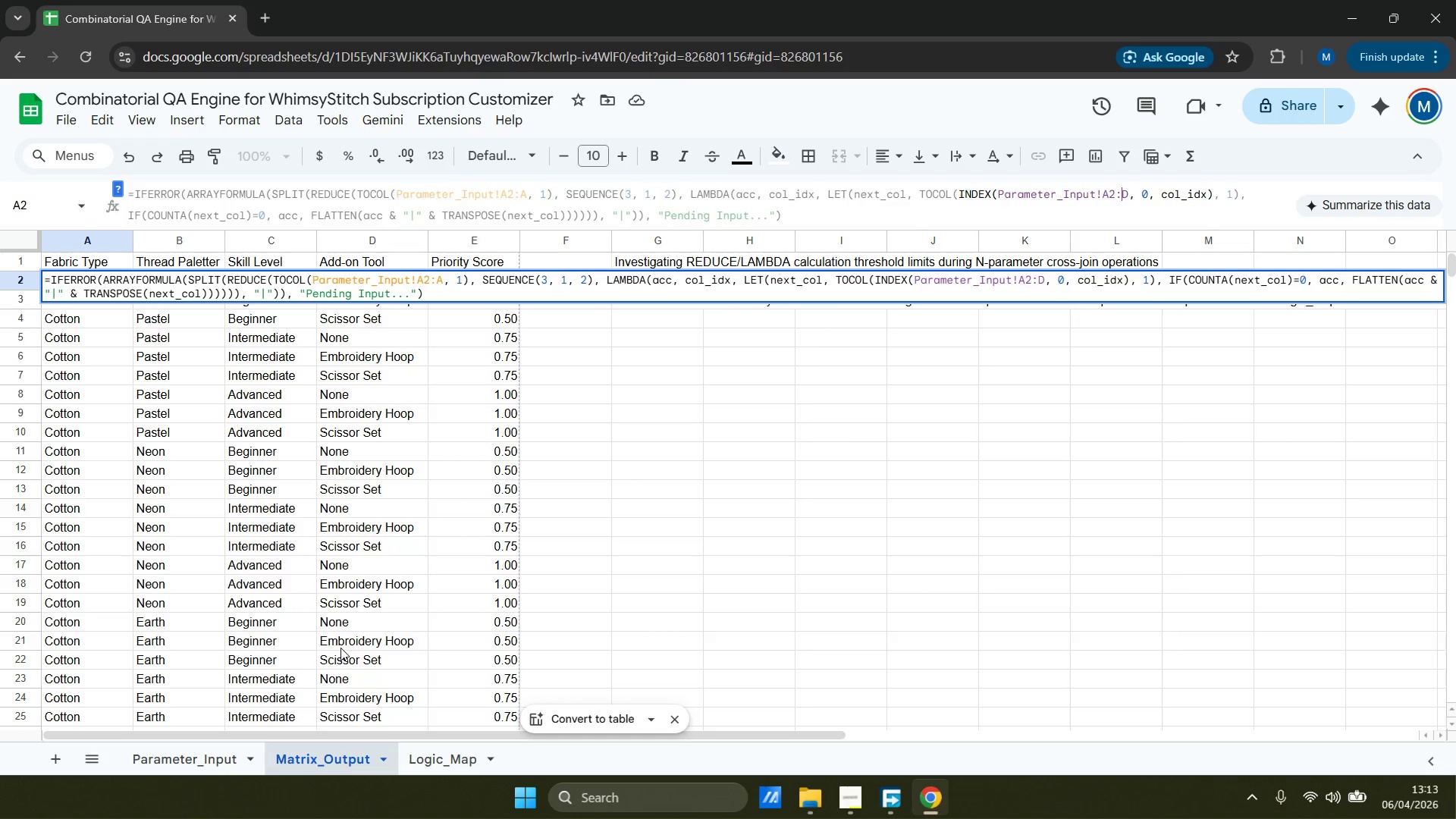 
wait(14.39)
 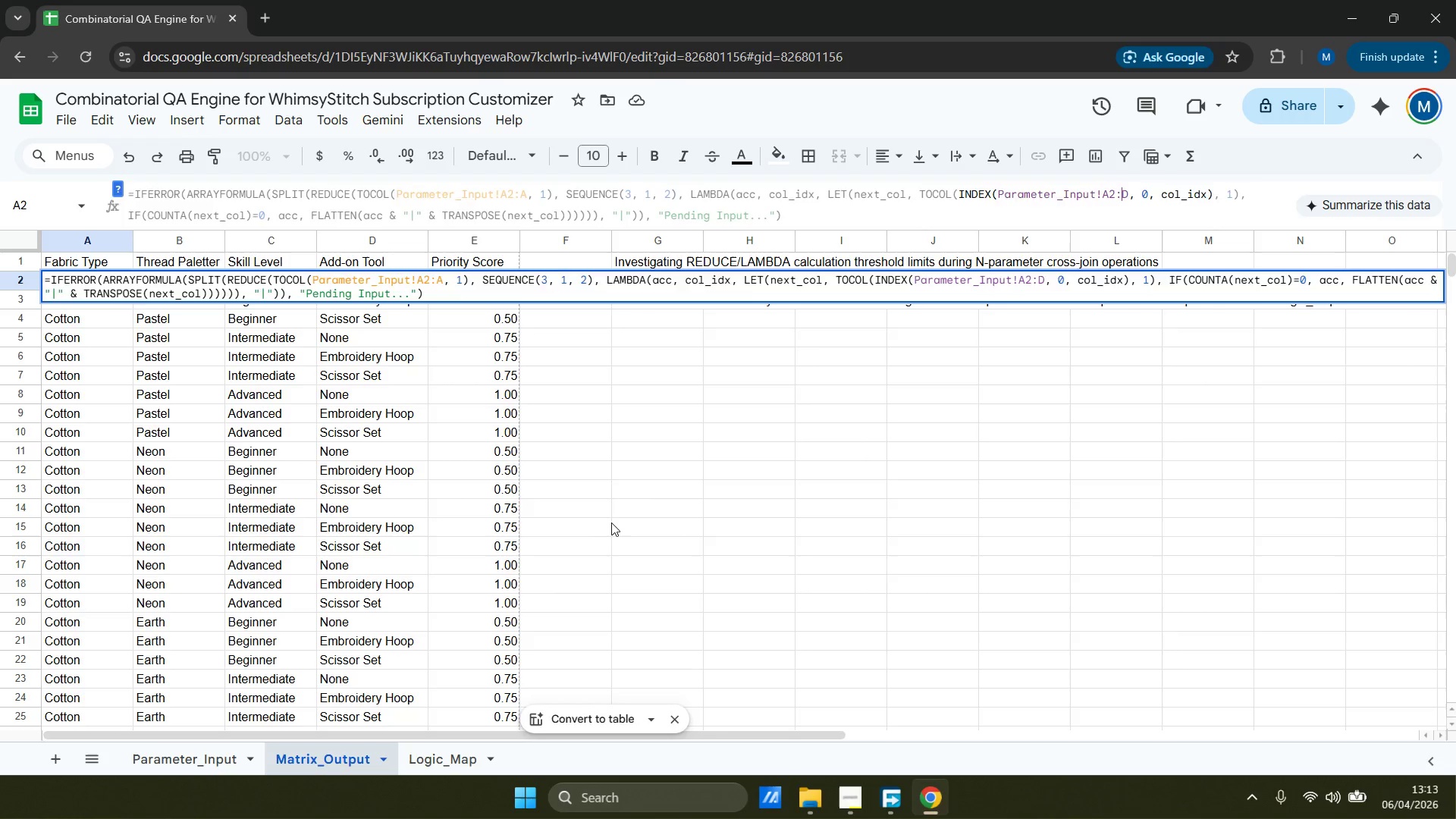 
left_click([611, 522])
 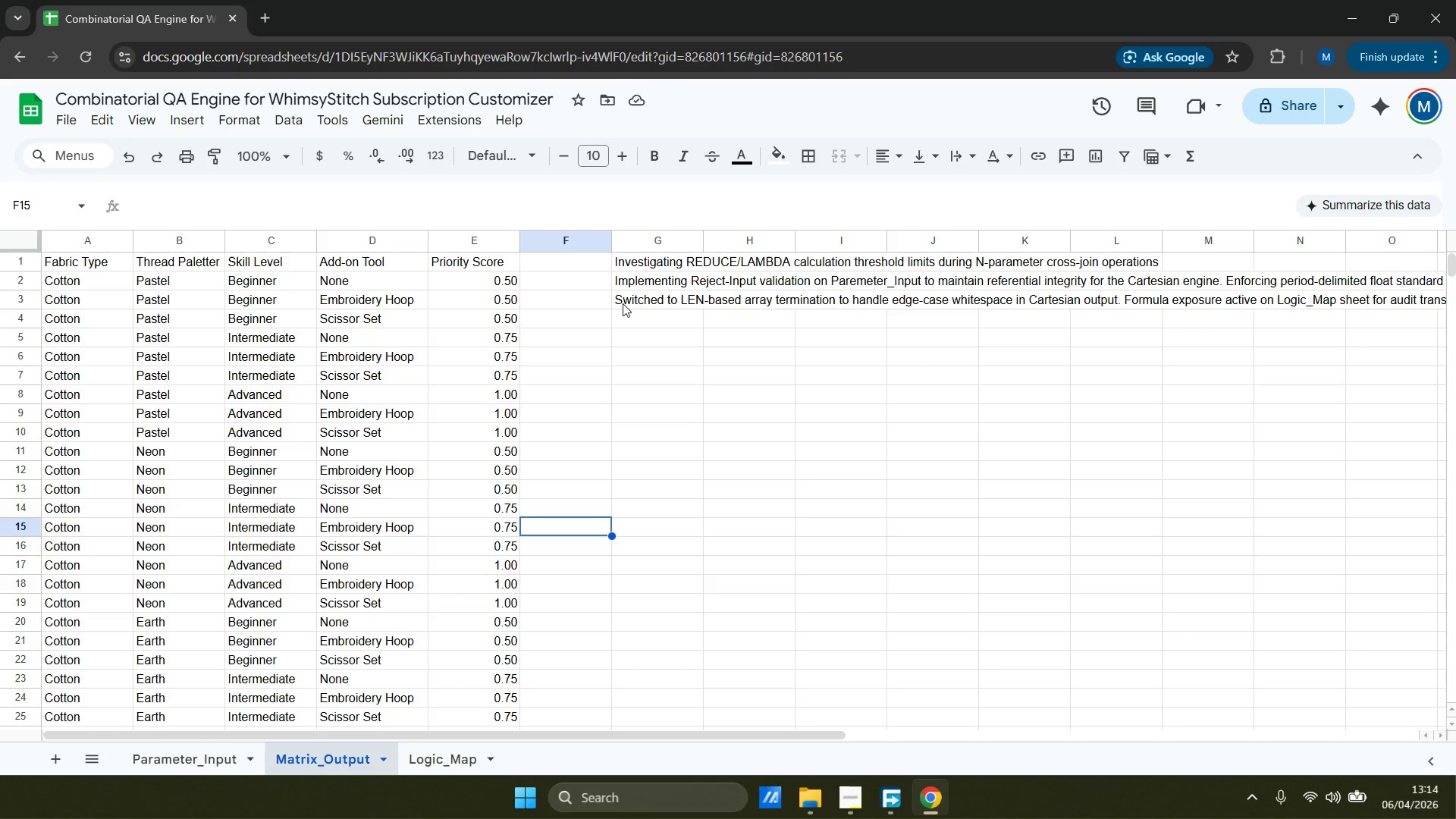 
scroll: coordinate [611, 522], scroll_direction: up, amount: 9.0
 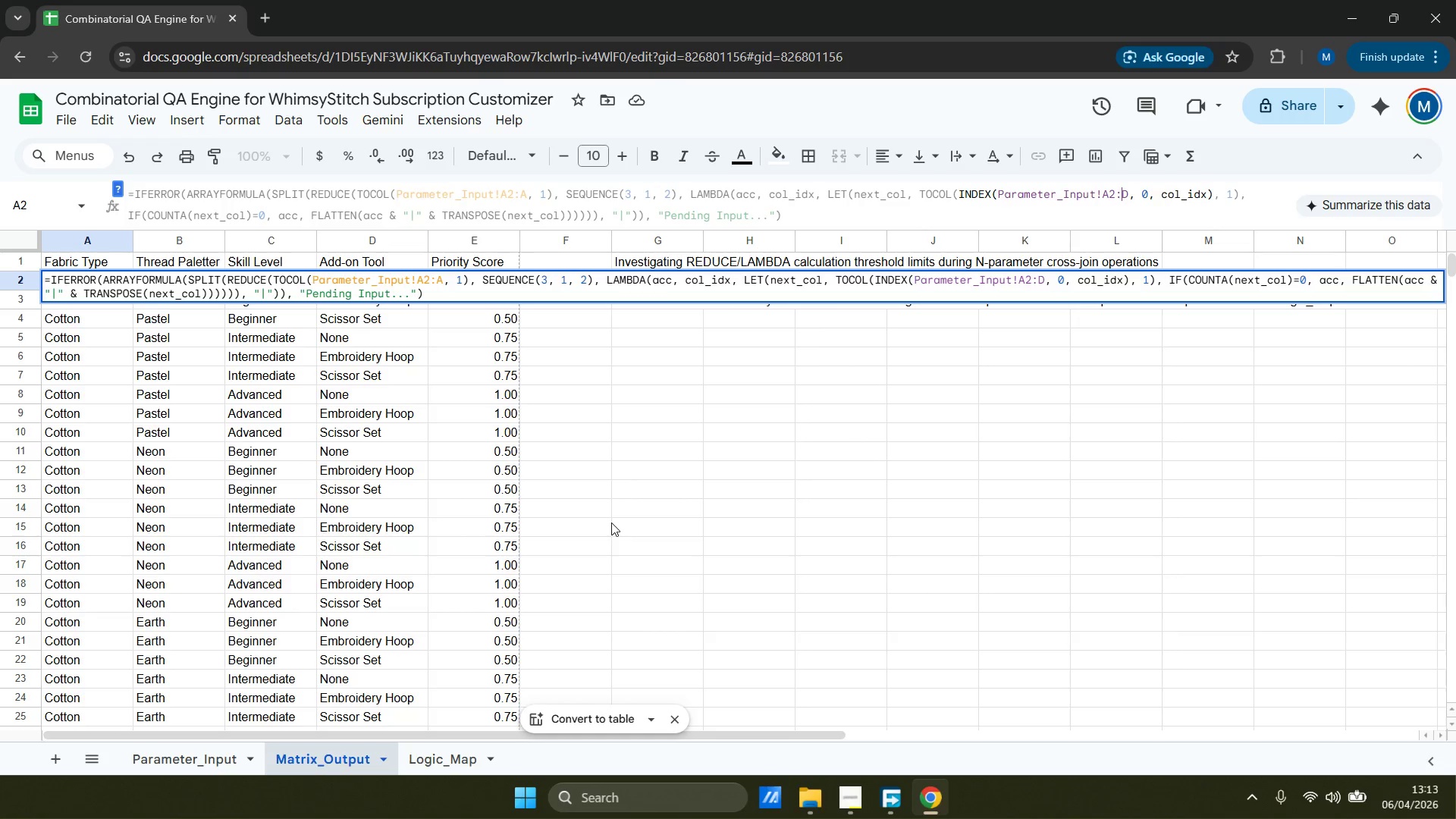 
wait(8.22)
 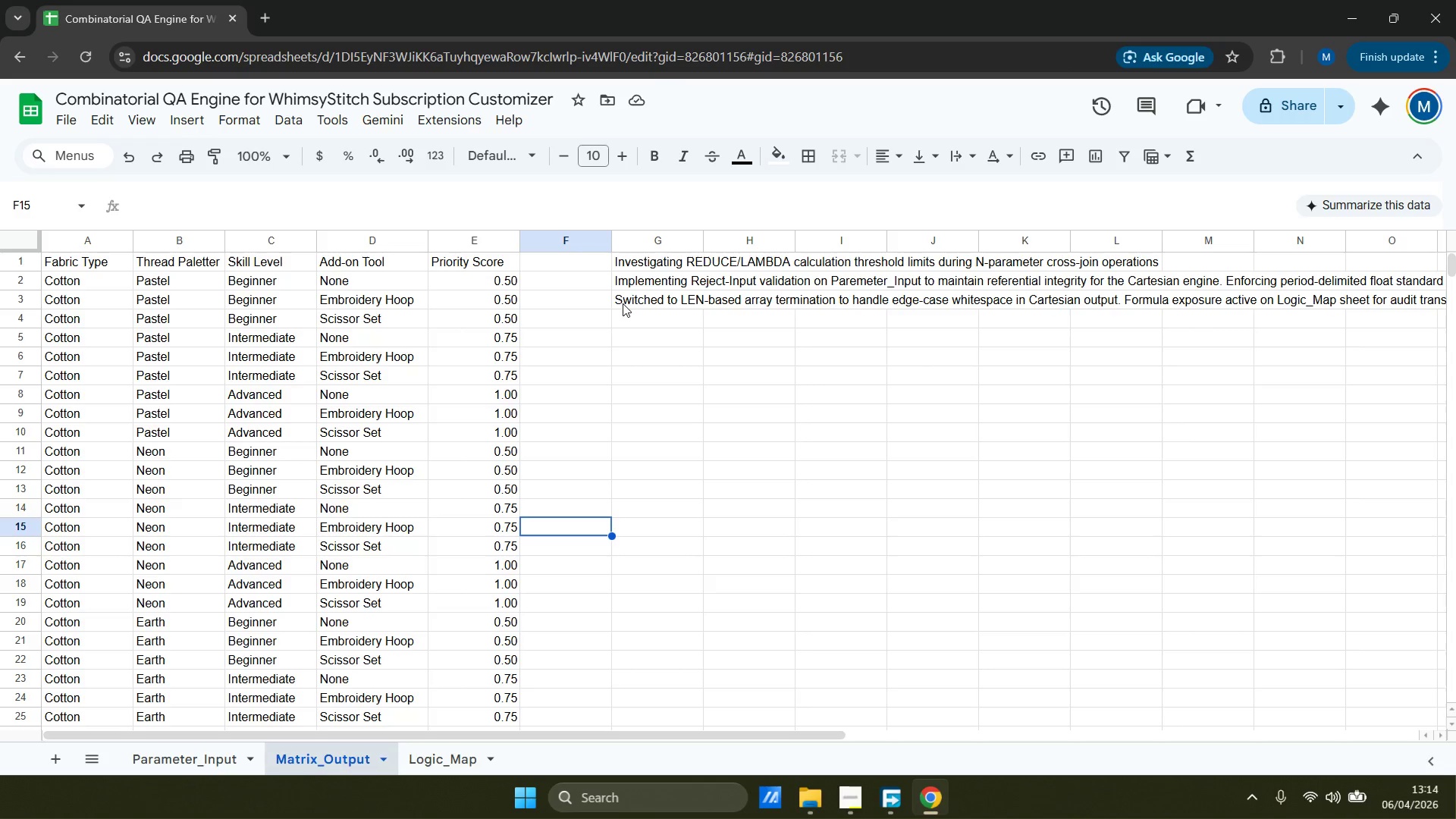 
left_click([93, 281])
 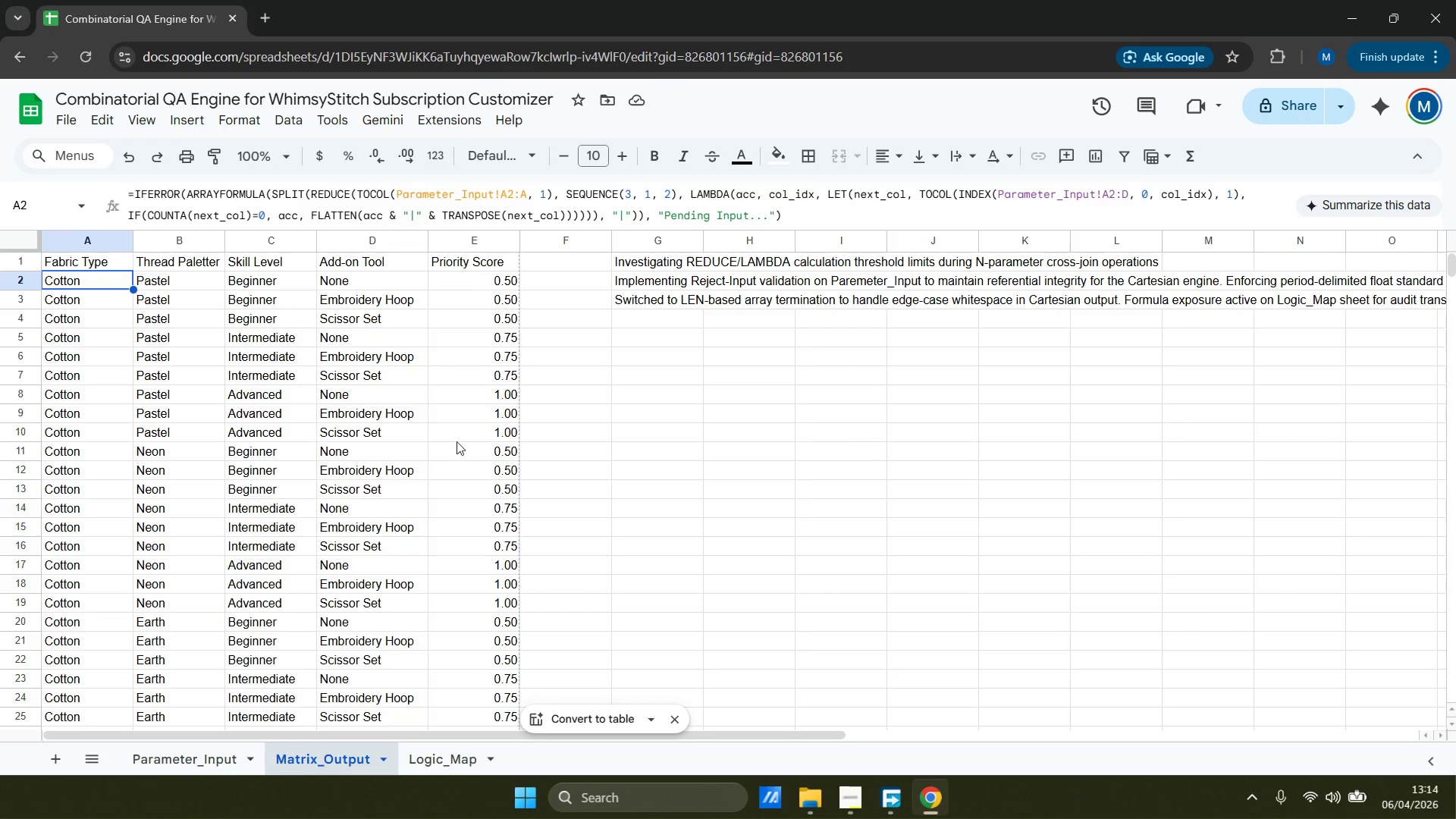 
scroll: coordinate [457, 456], scroll_direction: down, amount: 27.0
 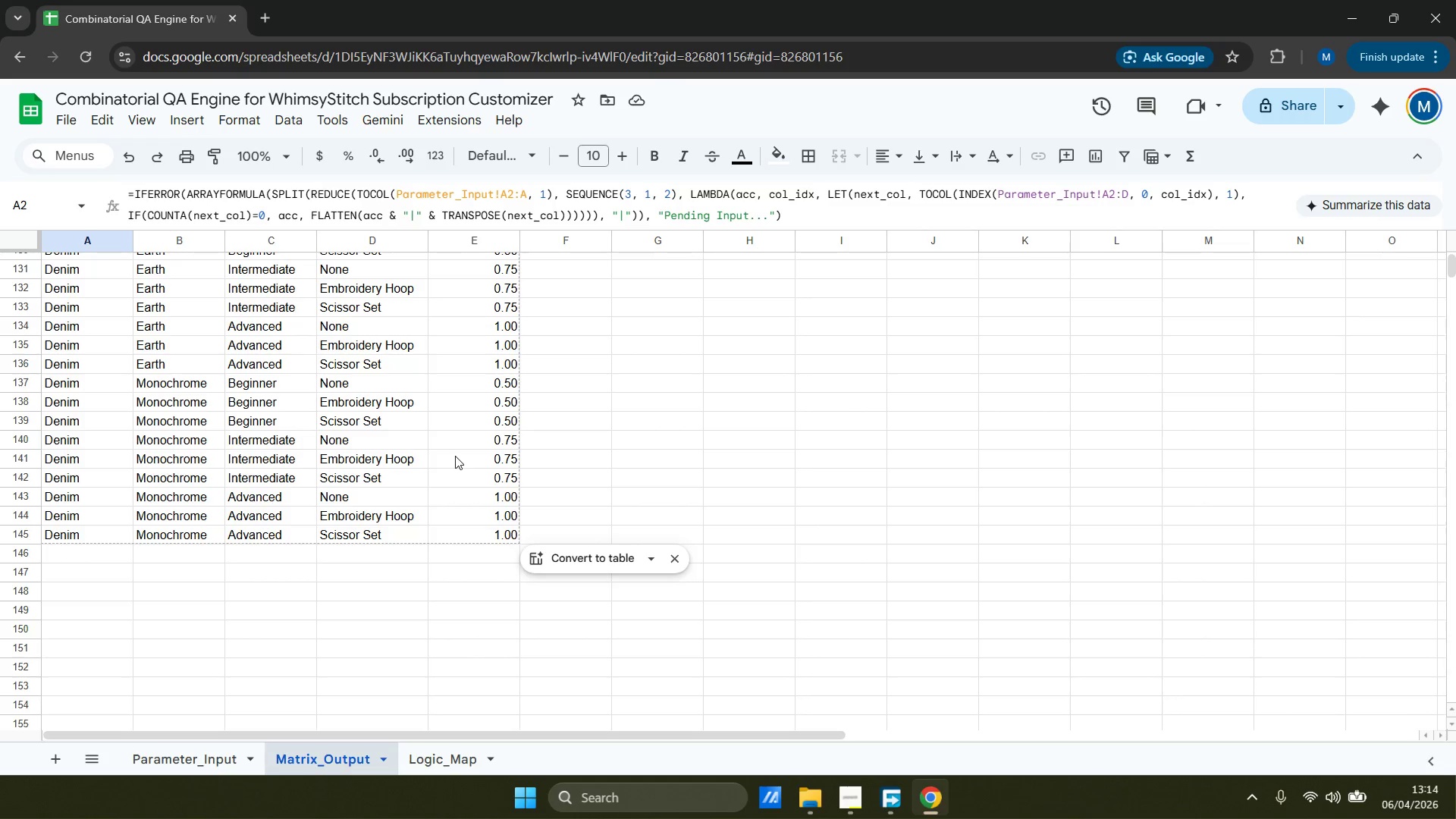 
wait(6.74)
 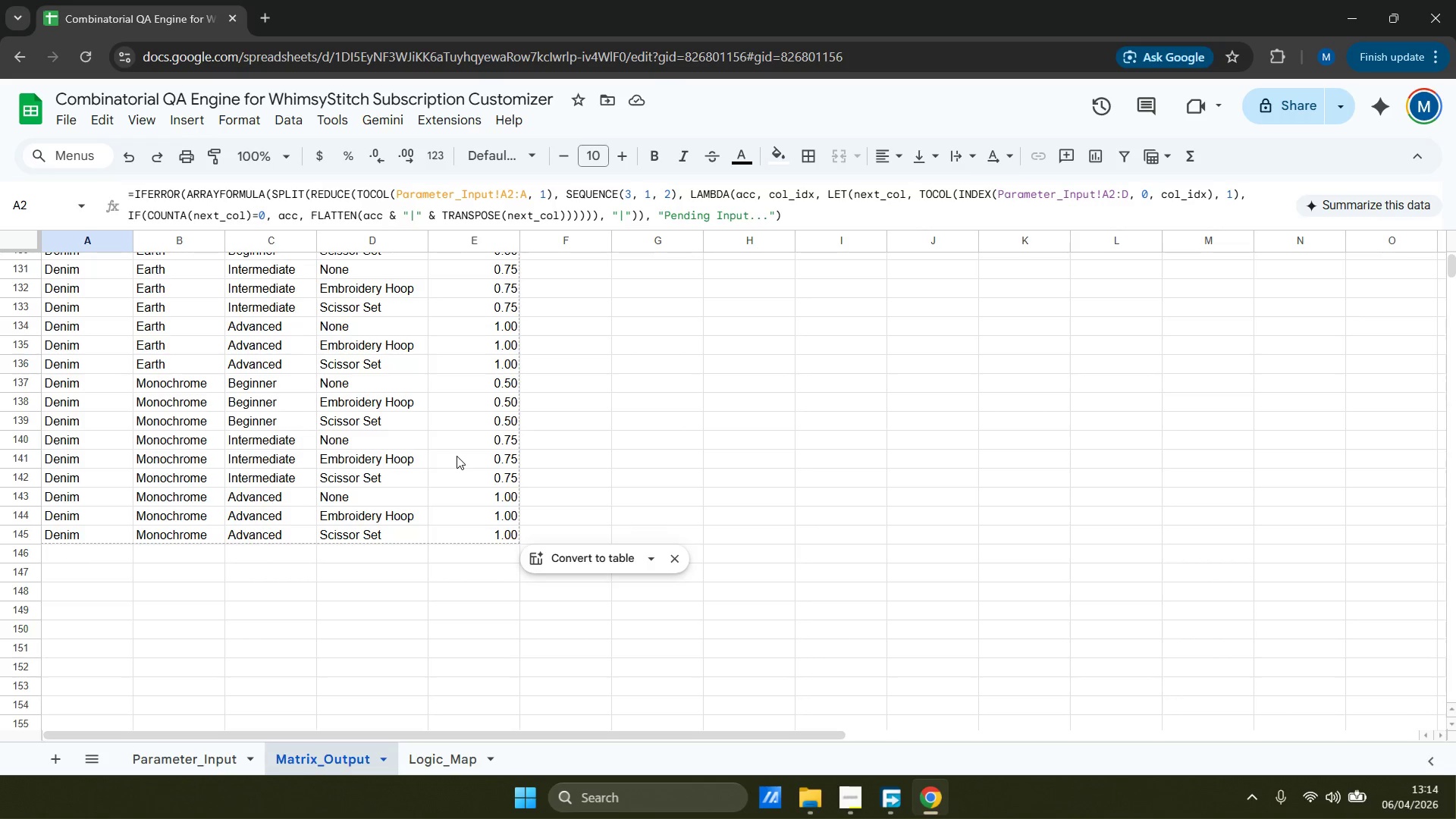 
hold_key(key=ShiftLeft, duration=0.64)
left_click([482, 532])
 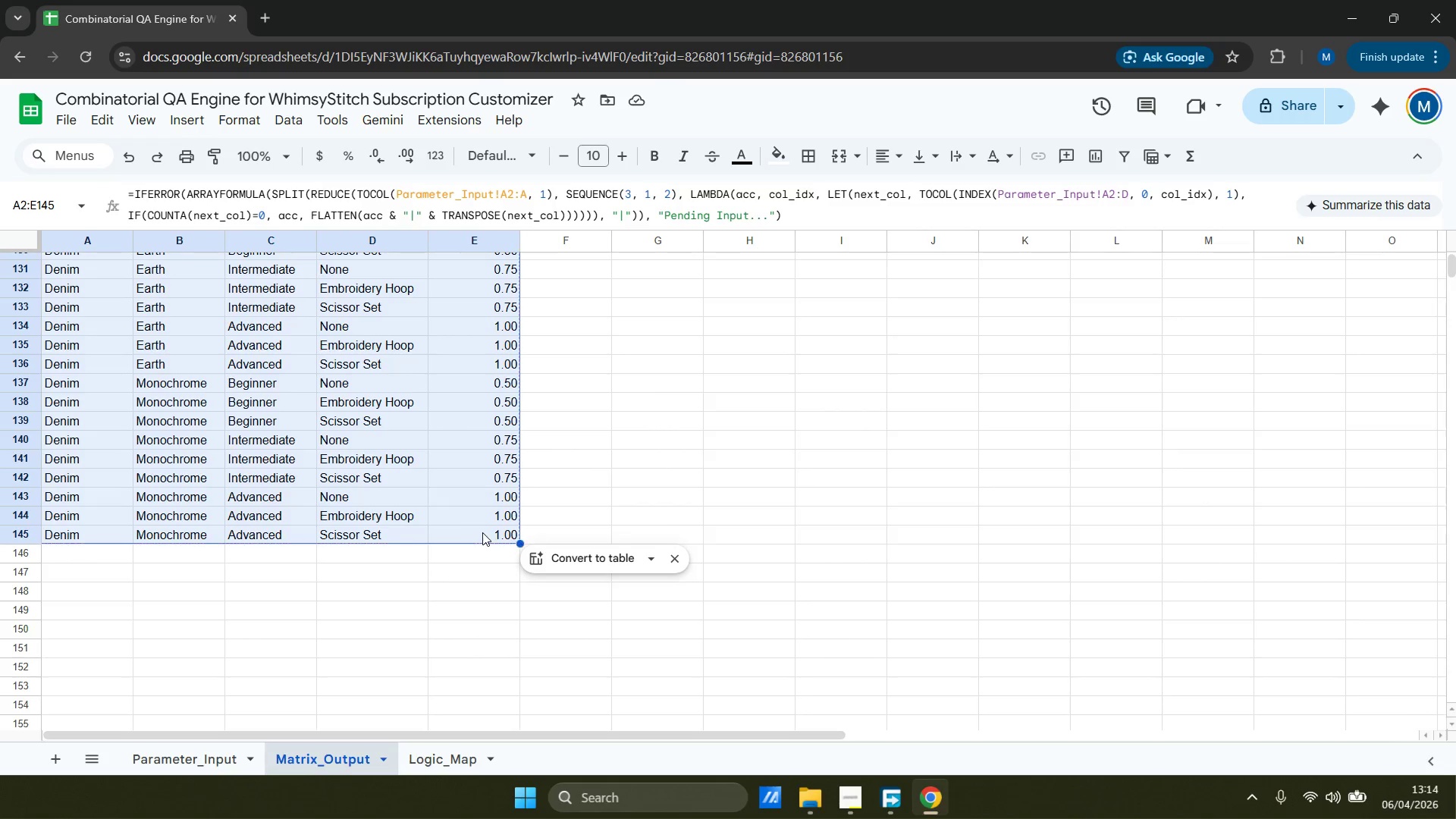 
left_click([242, 124])
 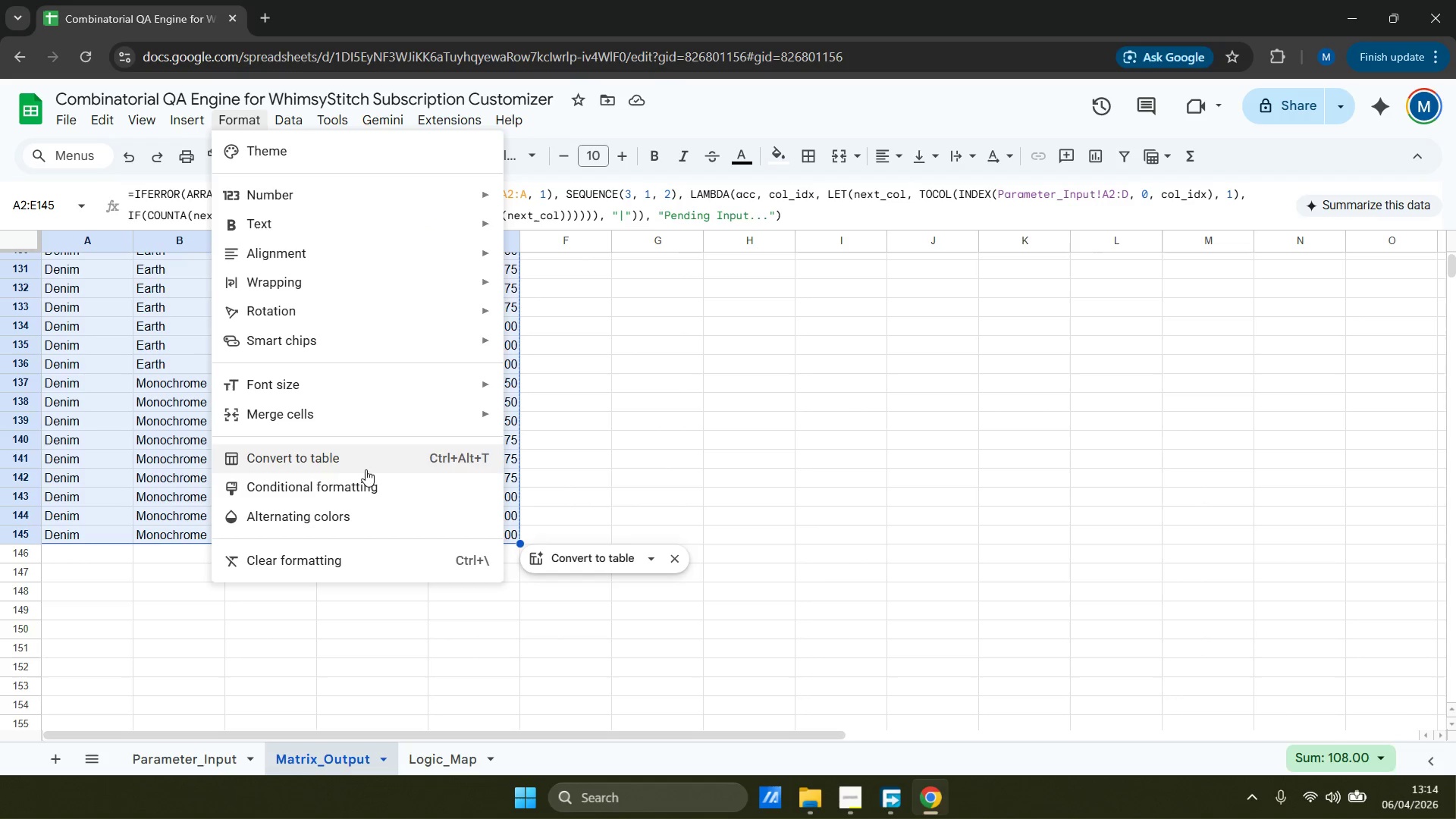 
left_click([369, 482])
 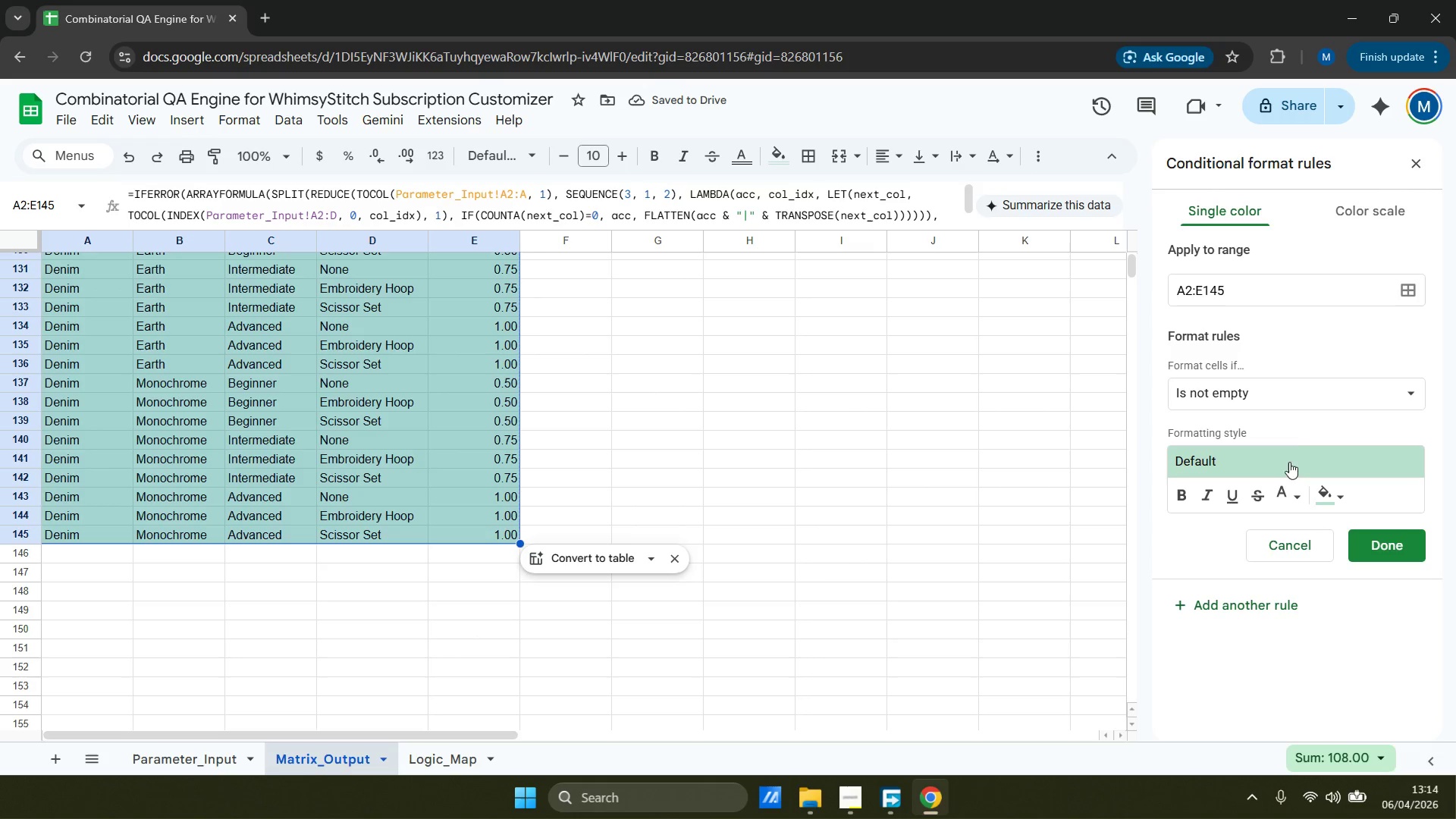 
wait(8.62)
 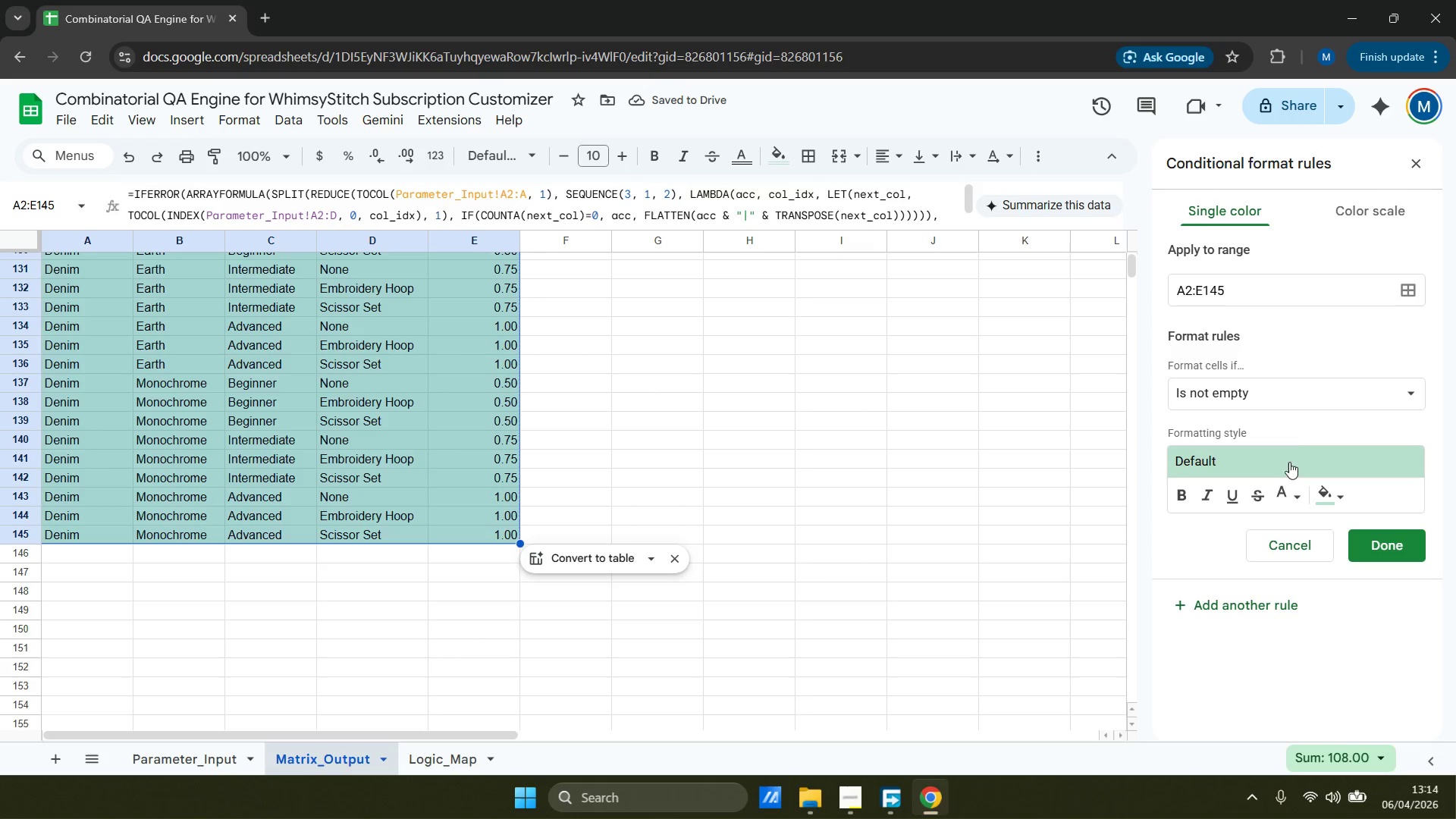 
left_click([1296, 400])
 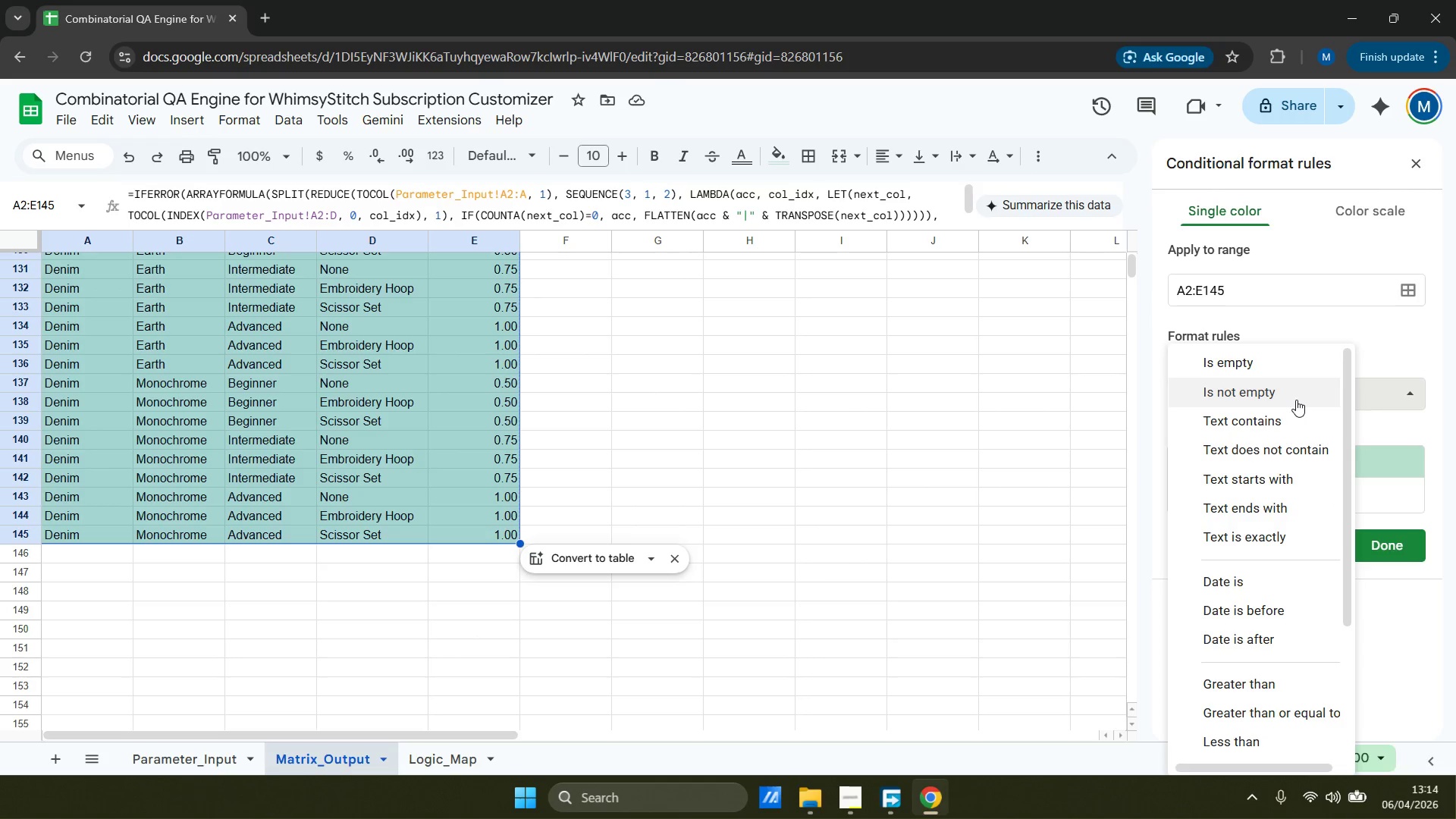 
scroll: coordinate [1297, 411], scroll_direction: down, amount: 6.0
 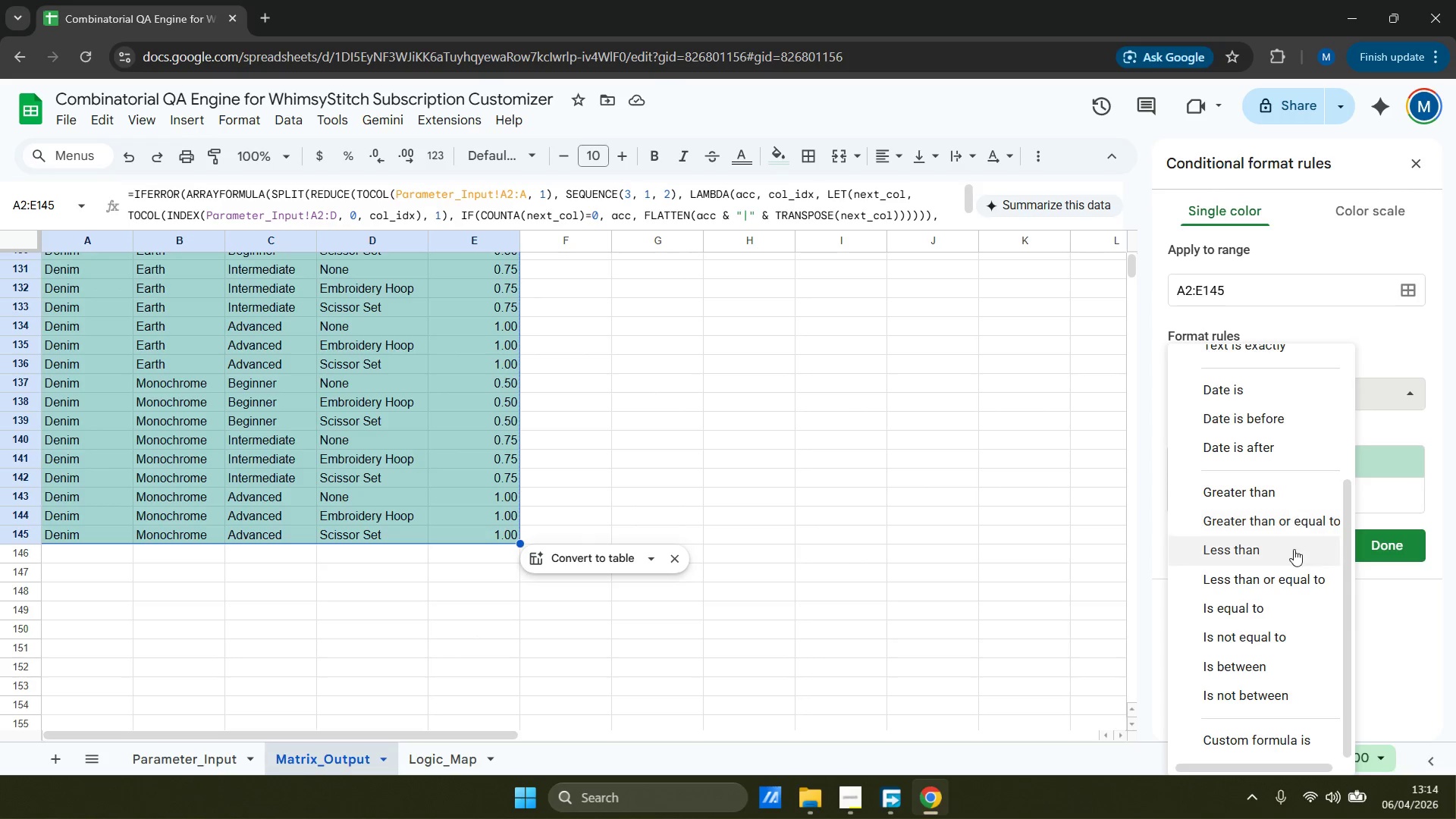 
left_click([1276, 748])
 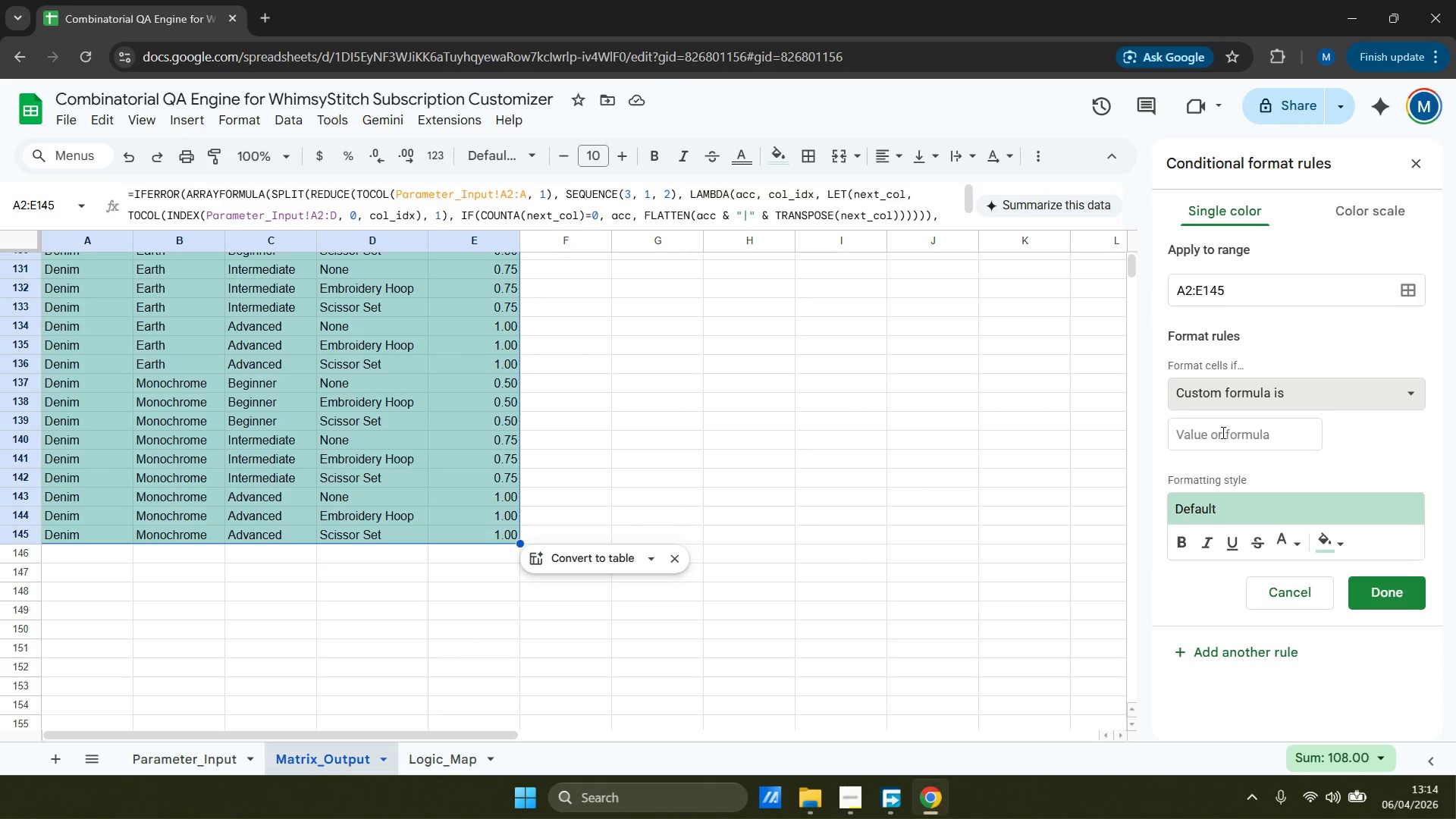 
left_click([1222, 432])
 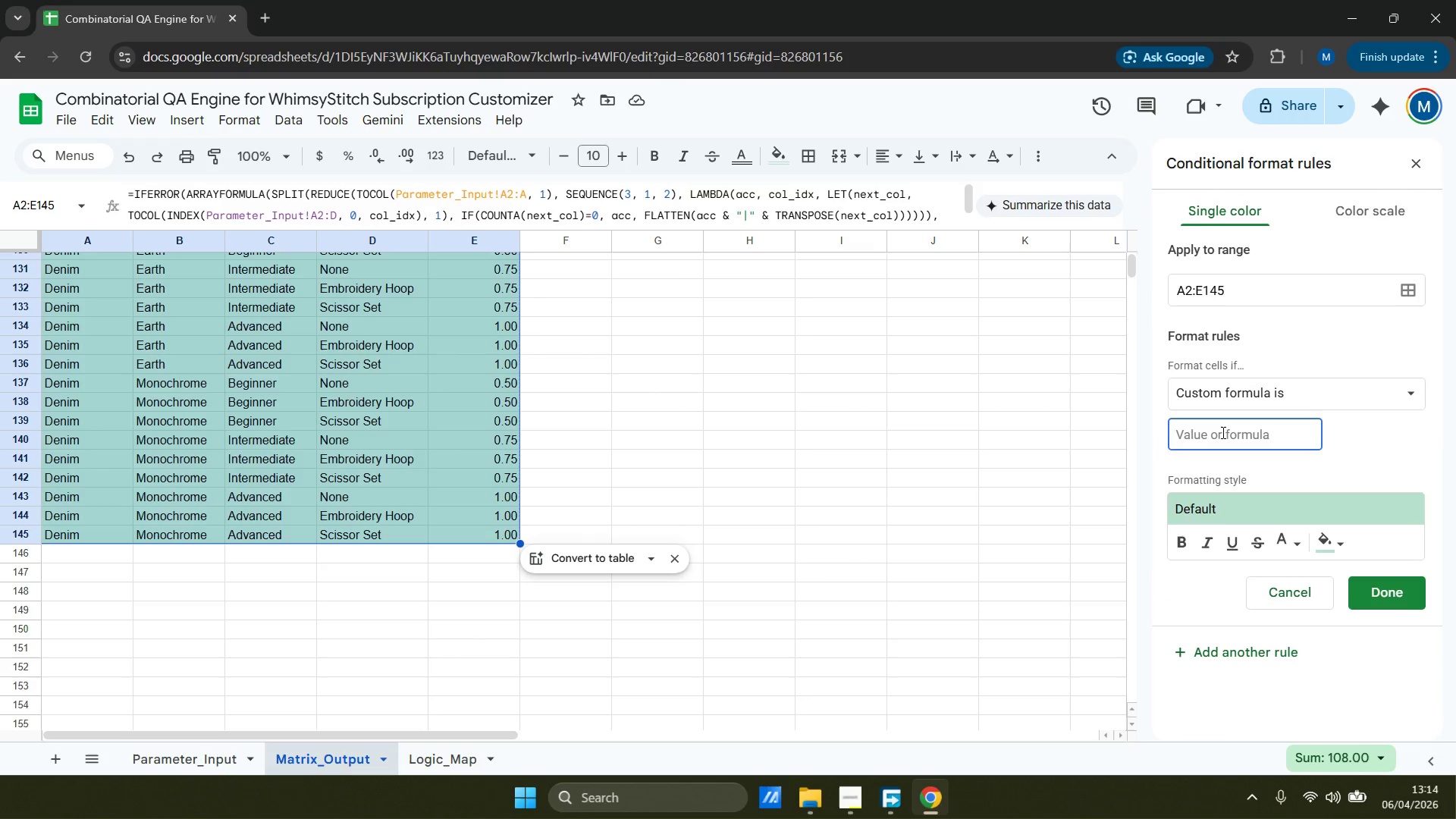 
type(=ISEVERN)
key(Backspace)
key(Backspace)
type(N)
 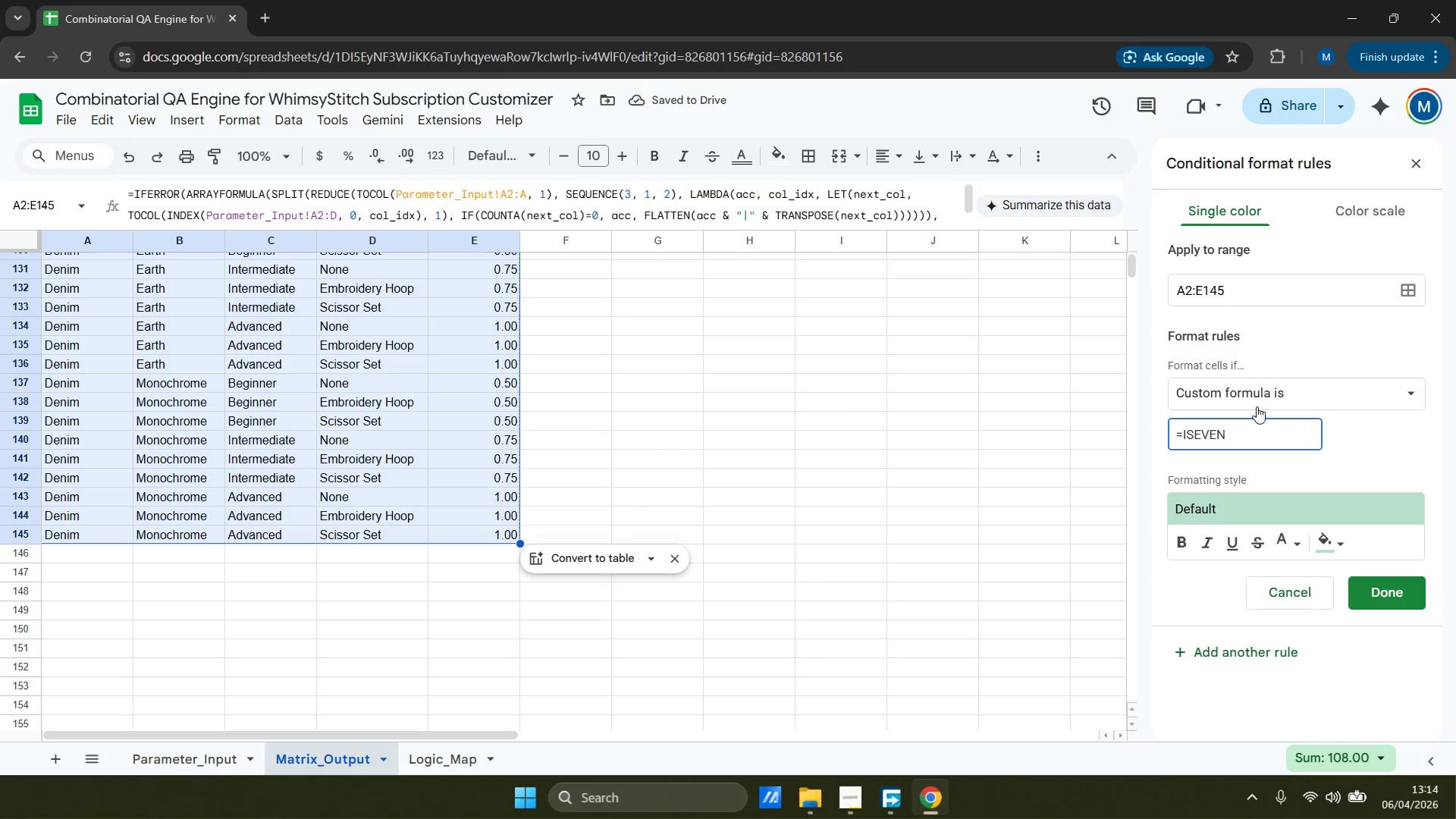 
type((ROWS)
key(Backspace)
type(()))
 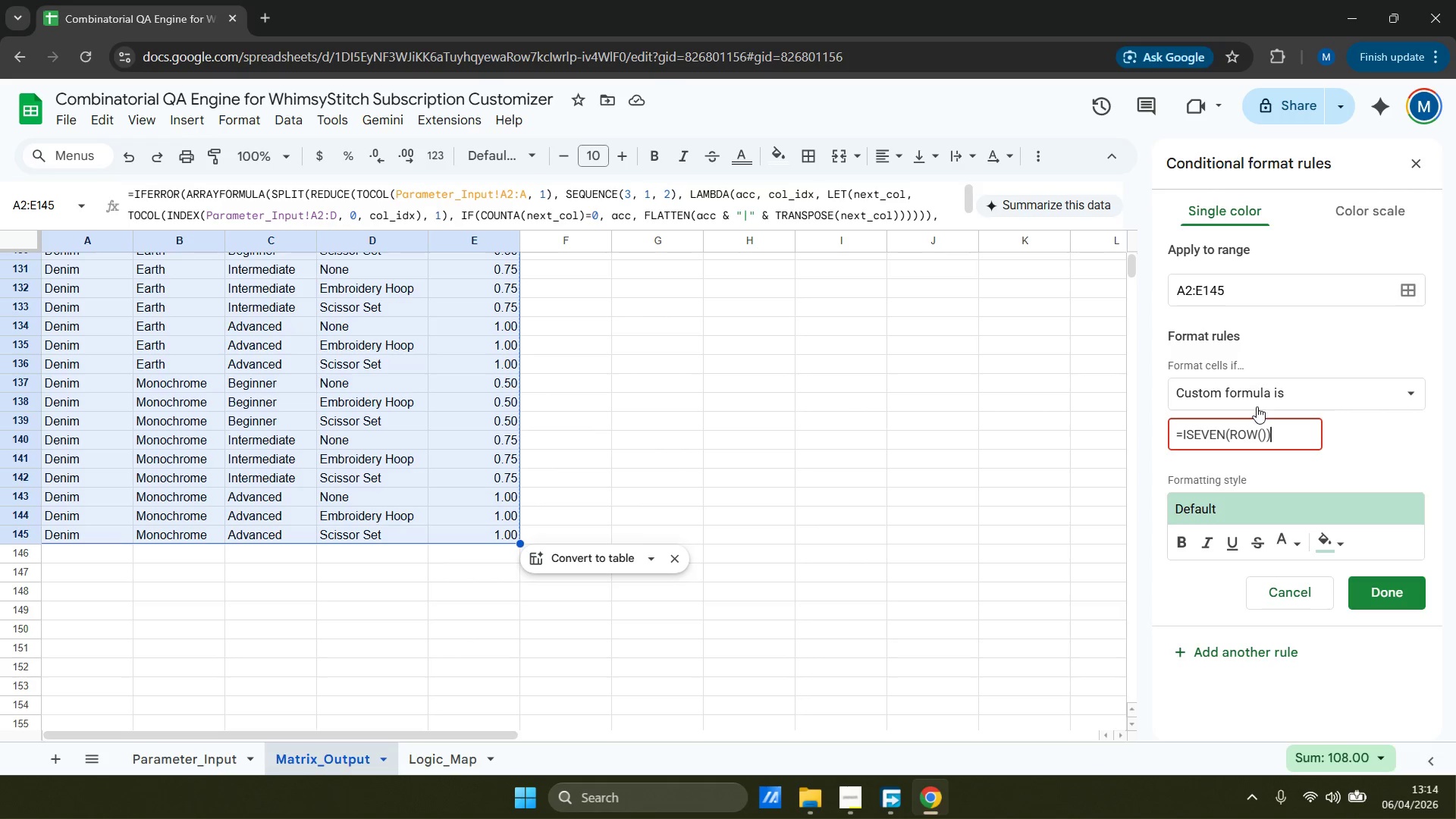 
wait(5.14)
 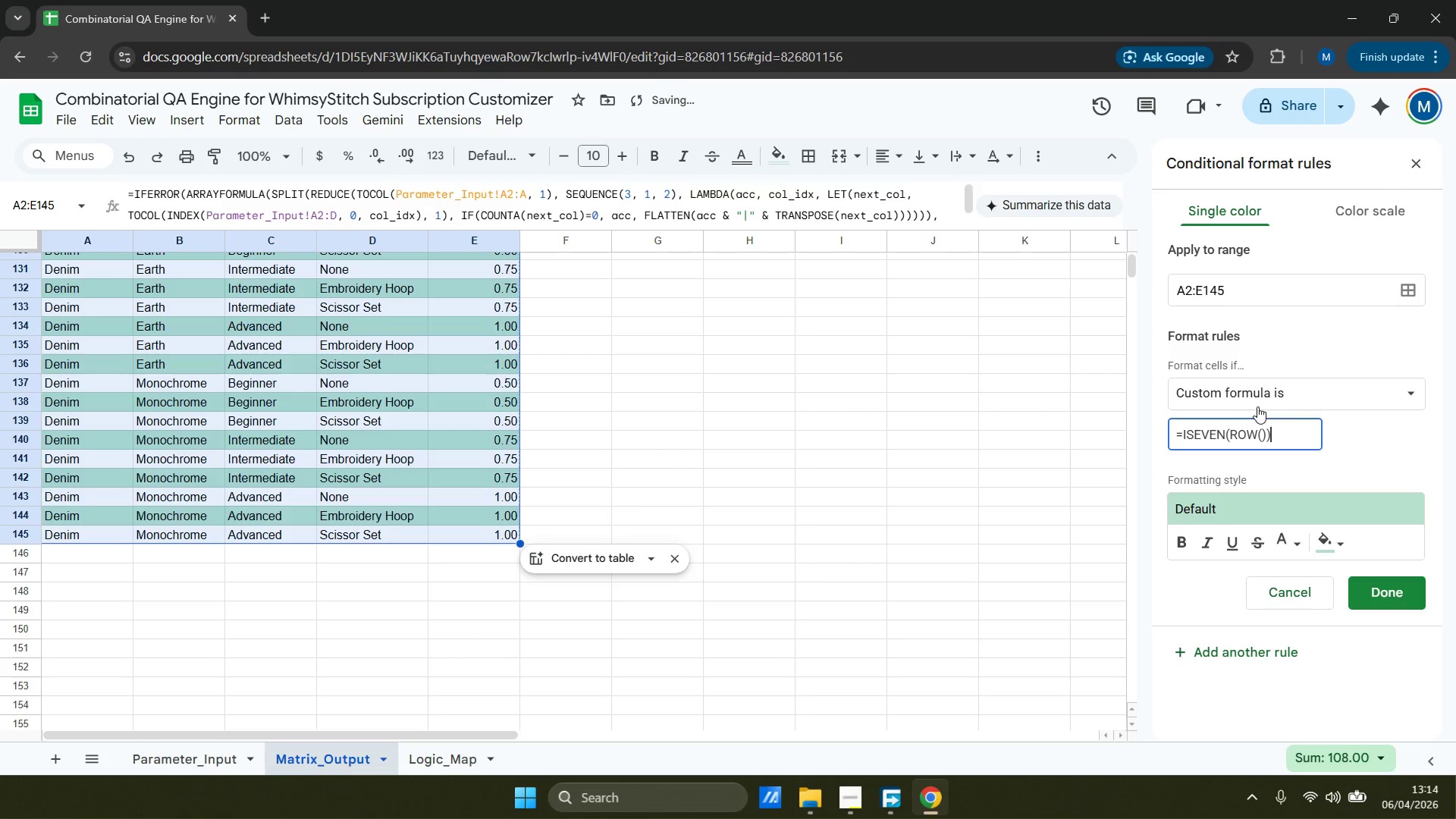 
left_click([1369, 454])
 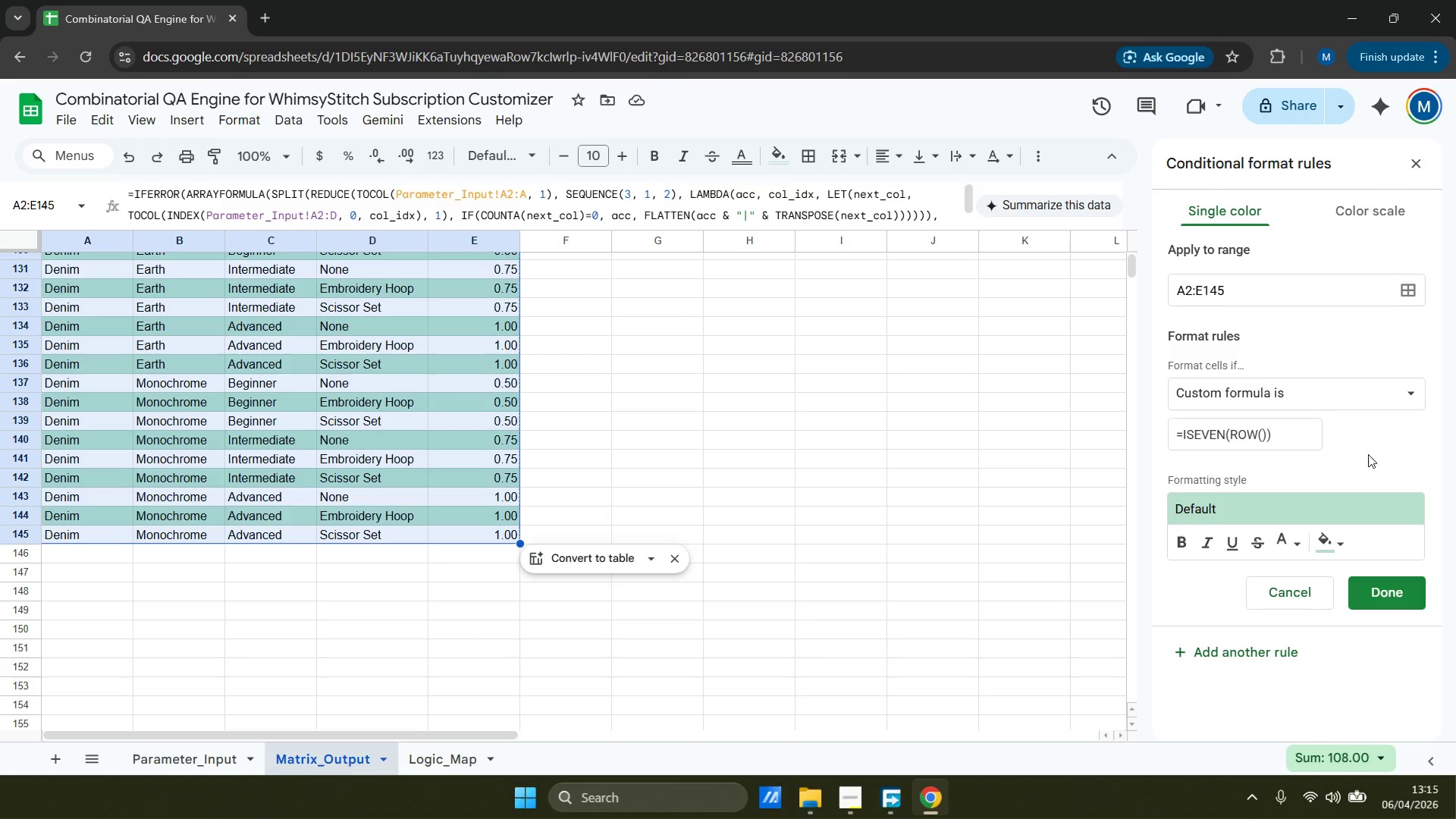 
left_click([1328, 546])
 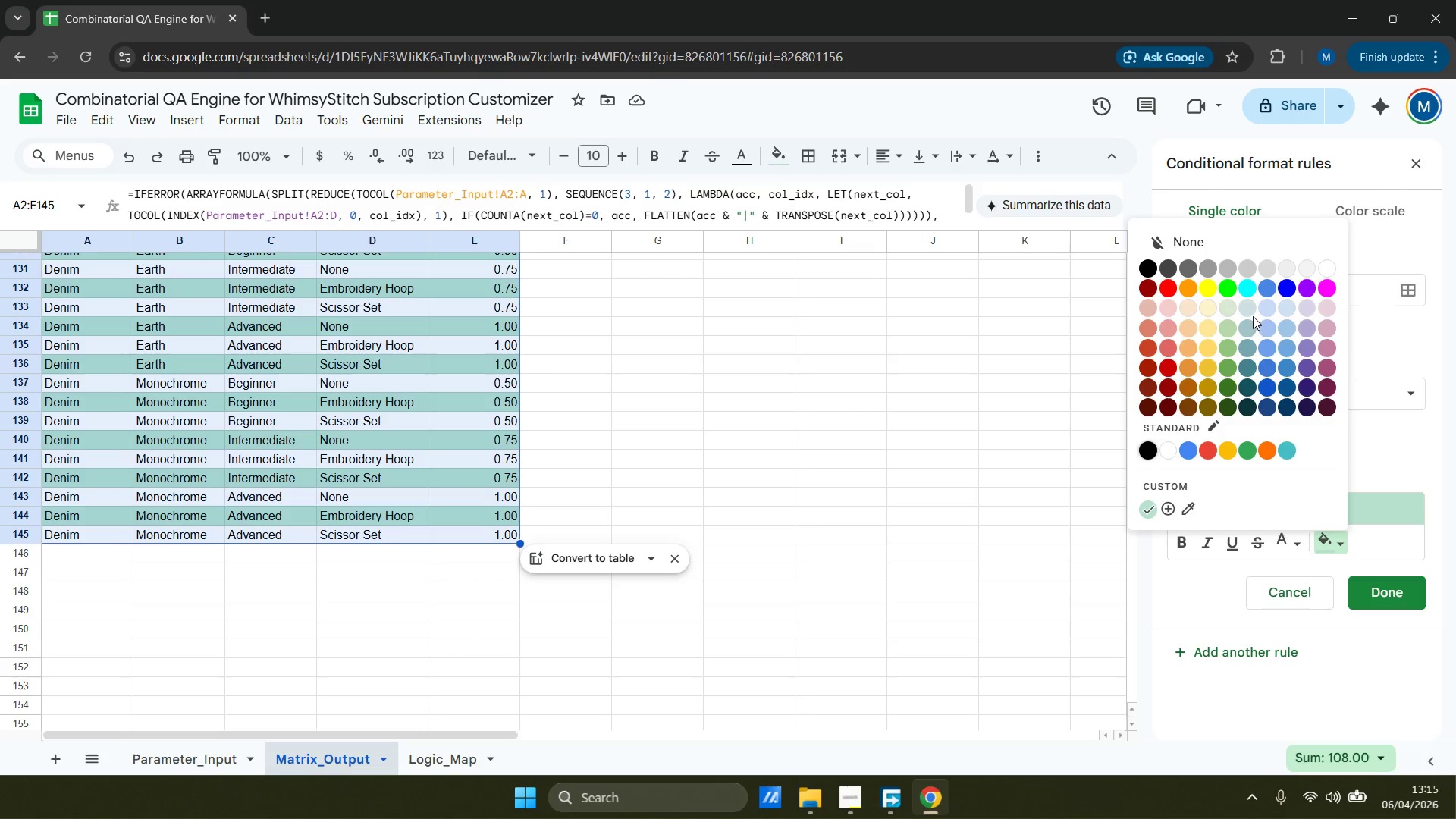 
left_click([1264, 310])
 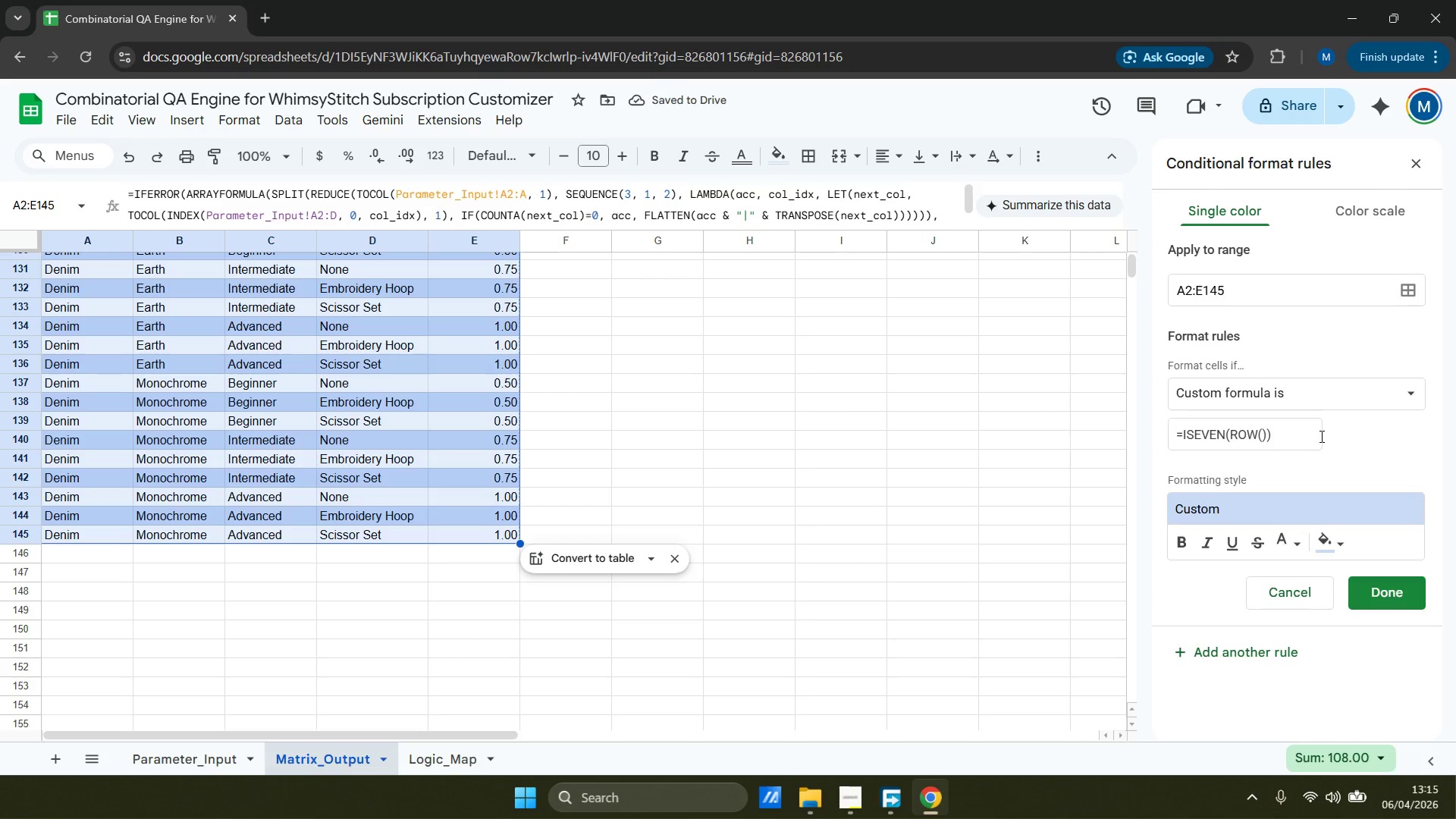 
wait(9.26)
 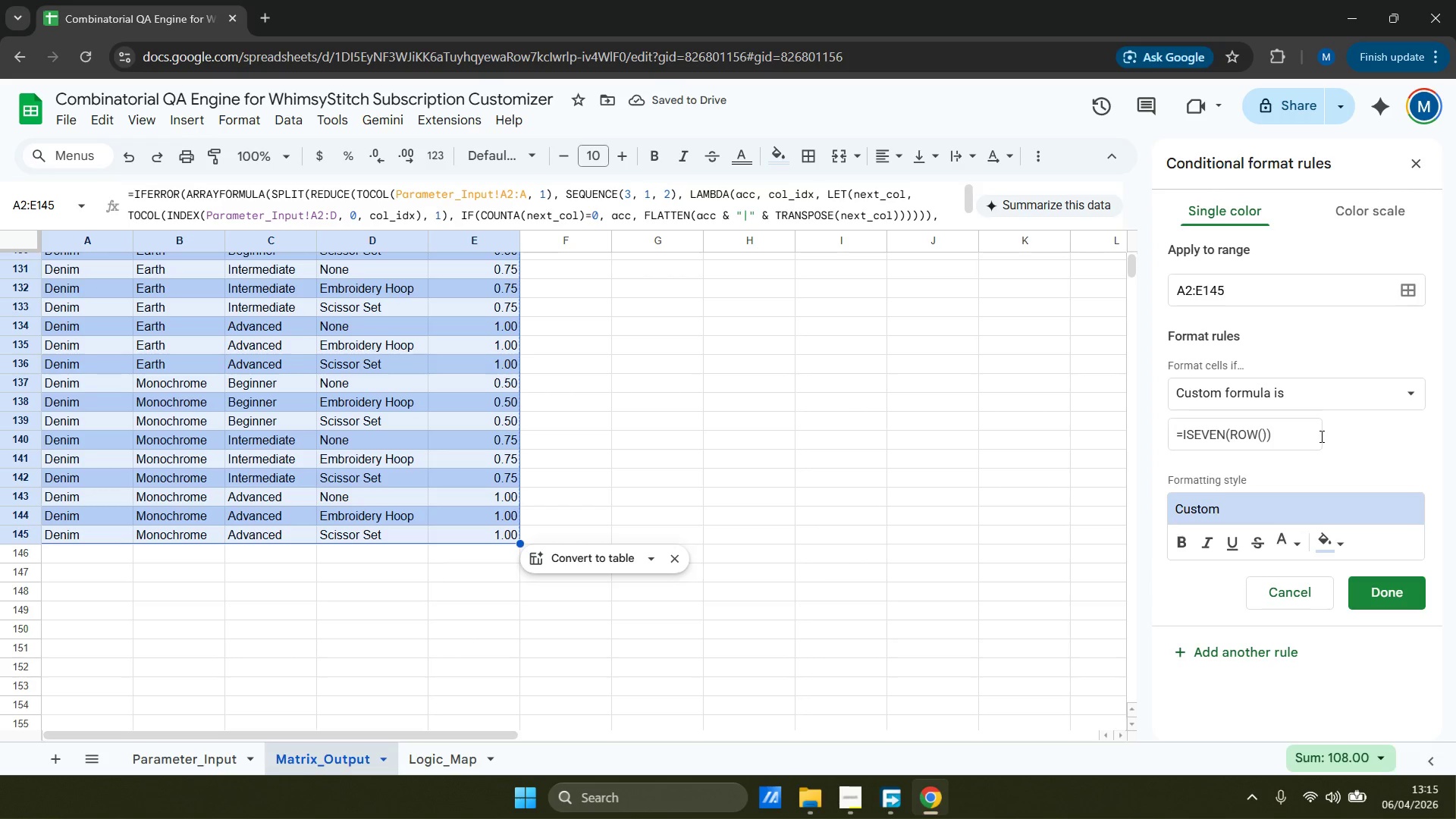 
scroll: coordinate [448, 371], scroll_direction: up, amount: 39.0
 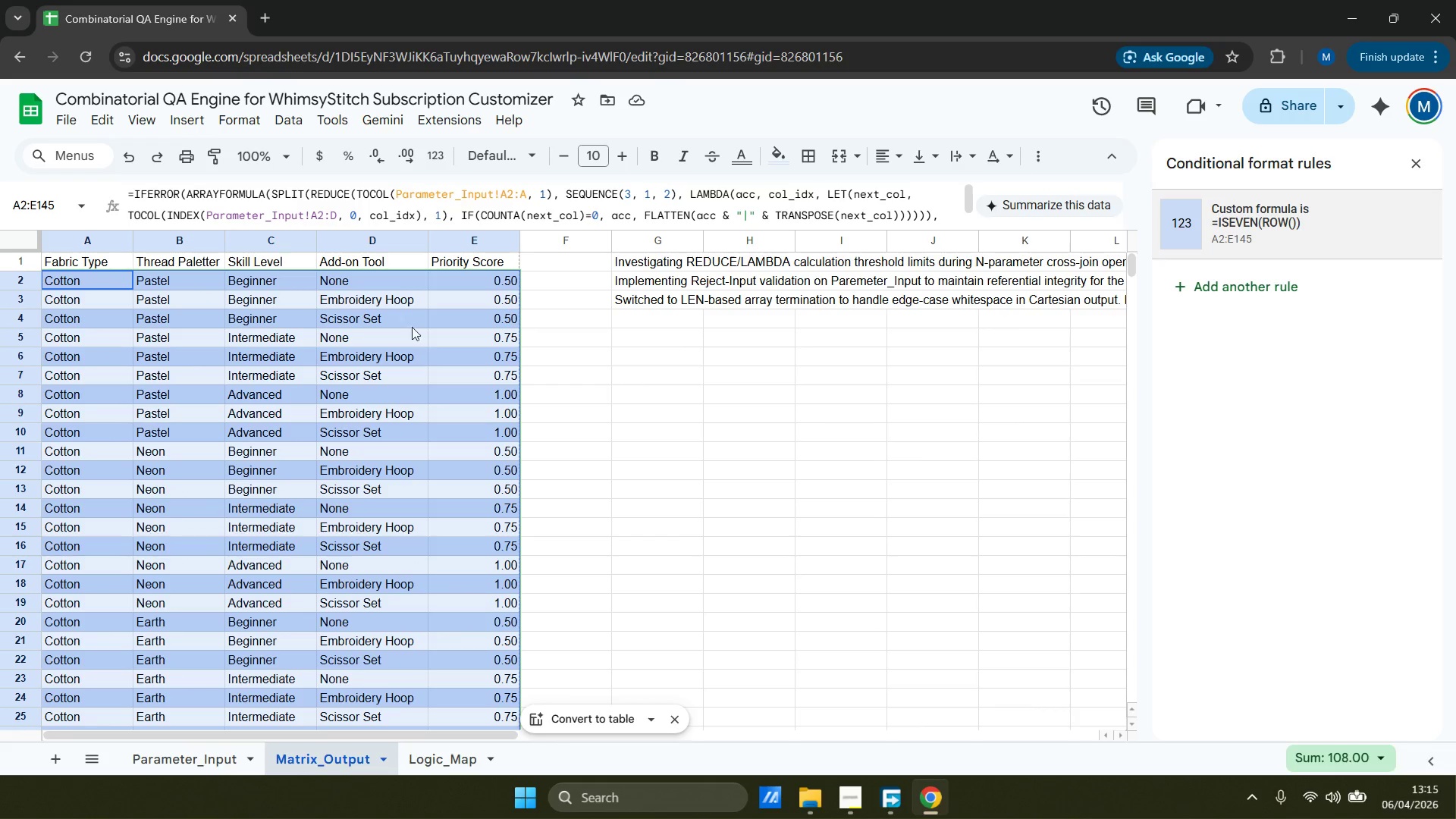 
left_click_drag(start_coordinate=[75, 263], to_coordinate=[84, 263])
 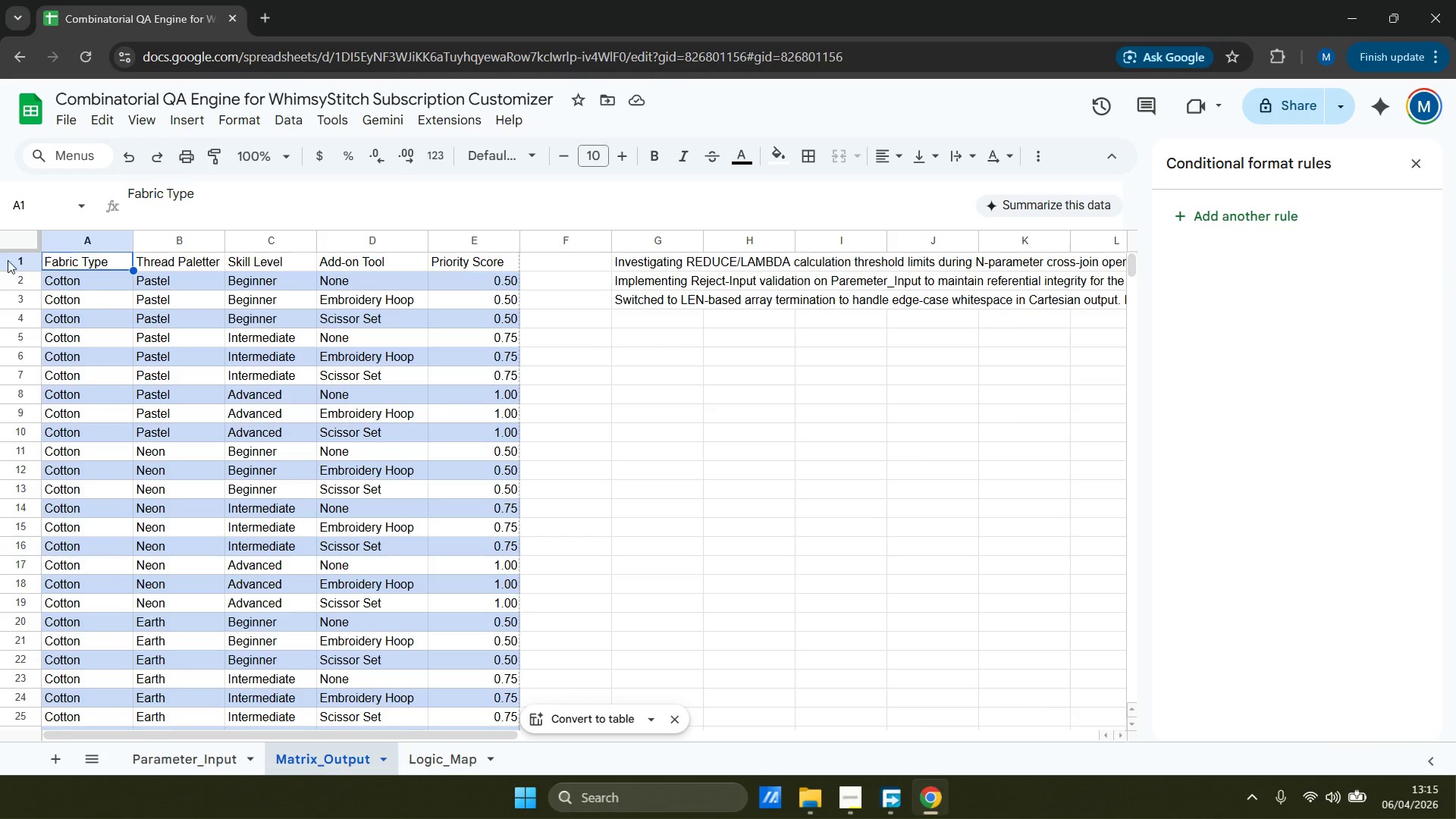 
left_click([8, 260])
 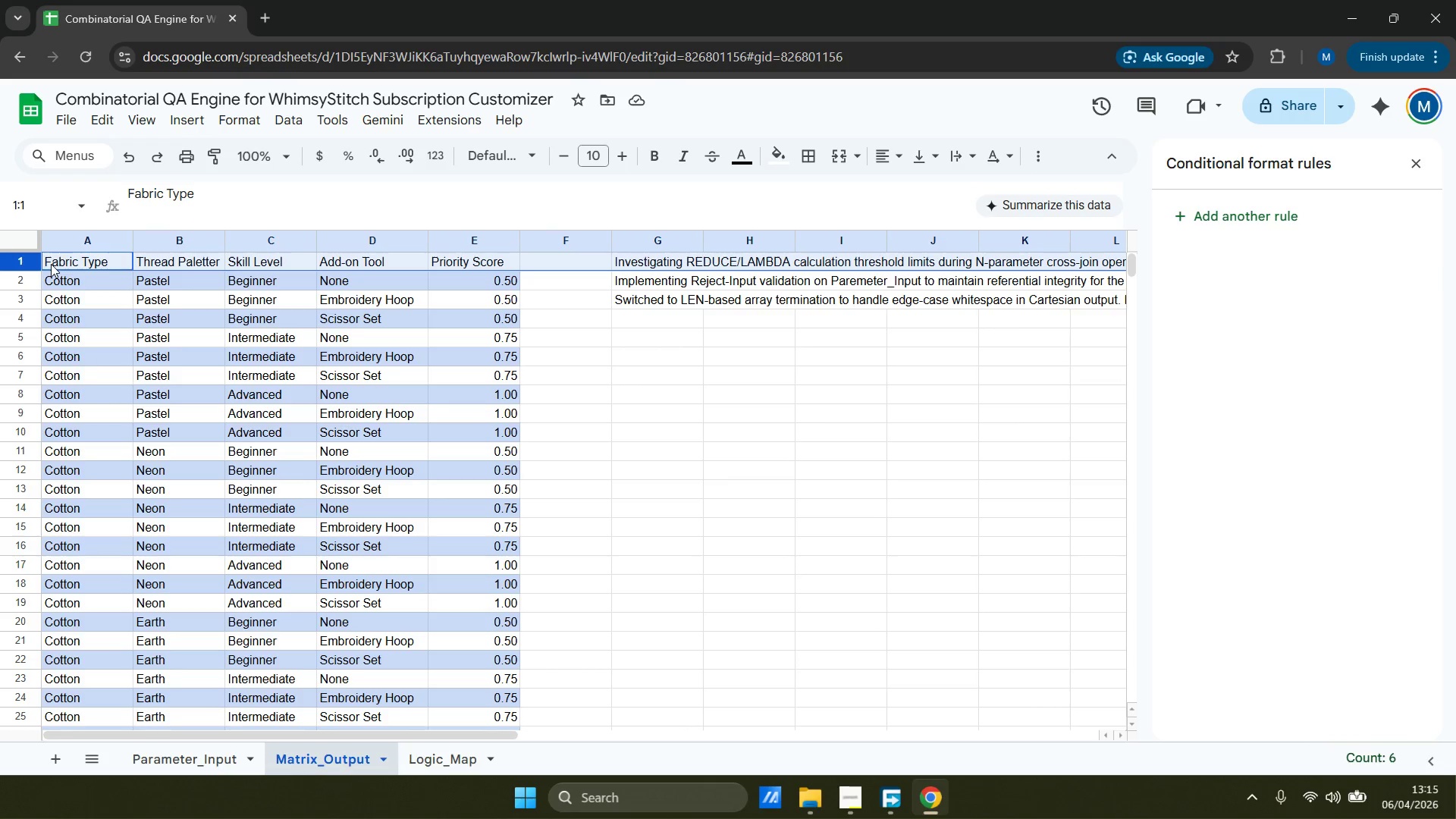 
left_click([52, 264])
 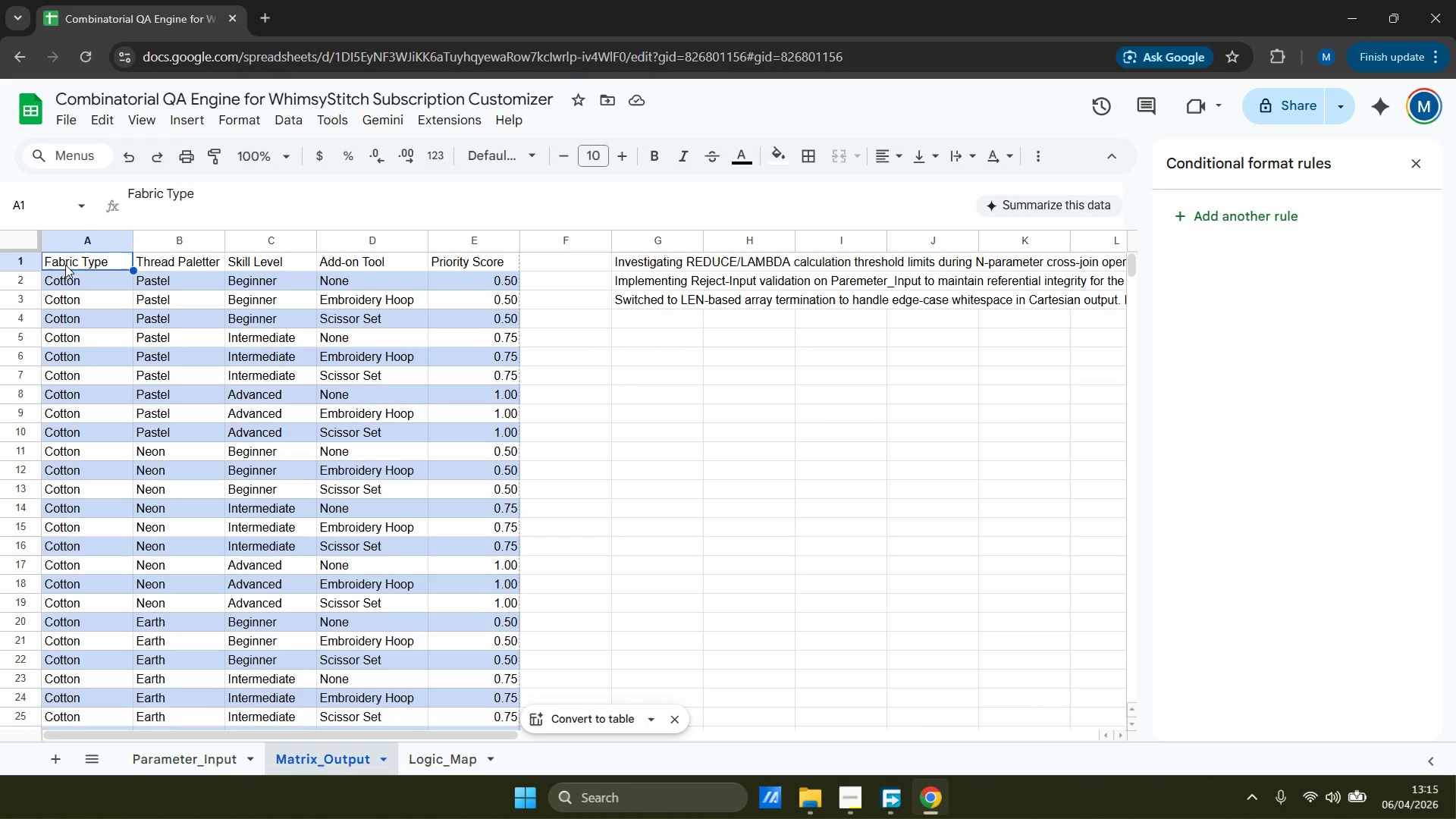 
left_click_drag(start_coordinate=[67, 265], to_coordinate=[491, 268])
 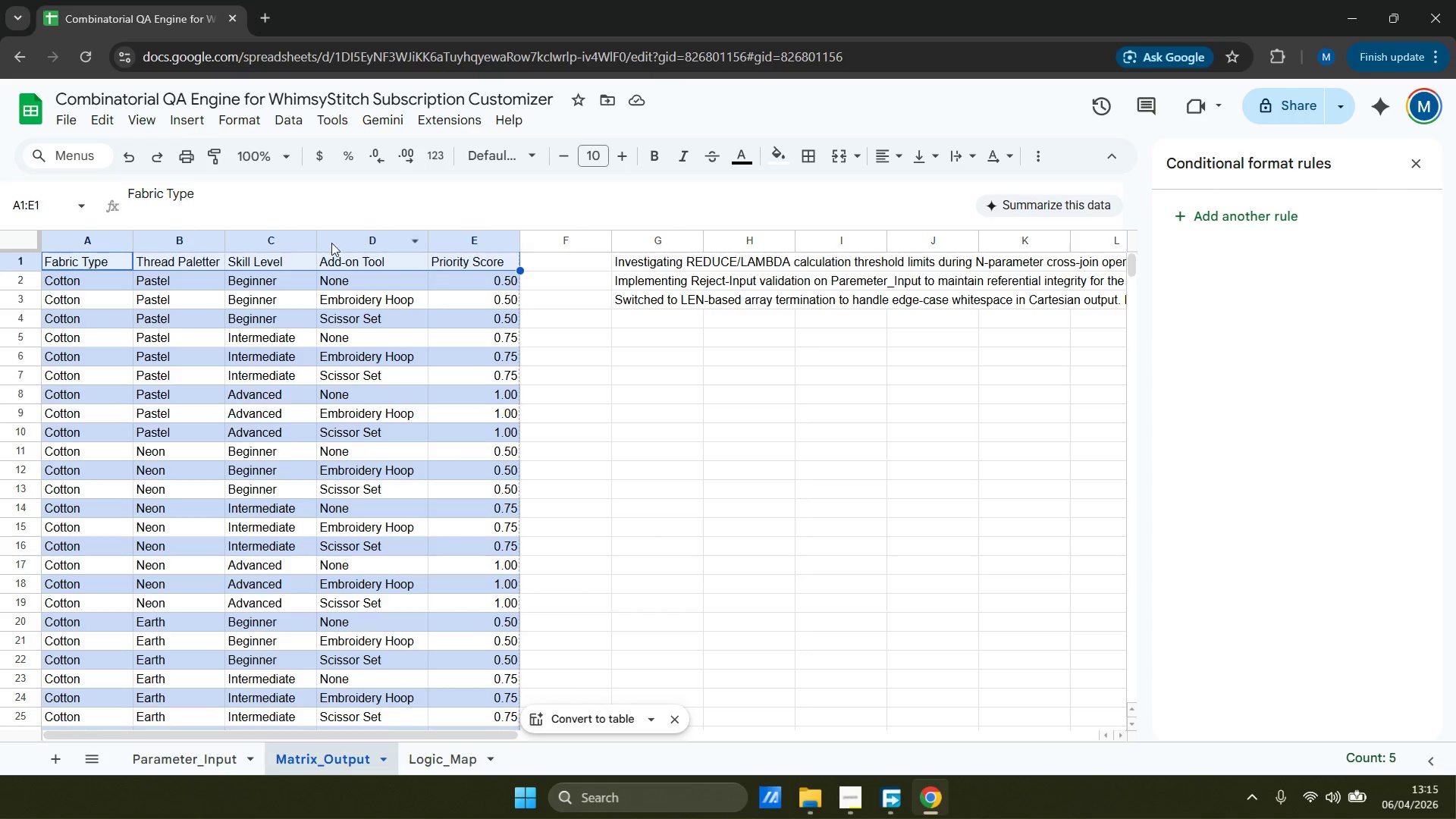 
left_click([135, 125])
 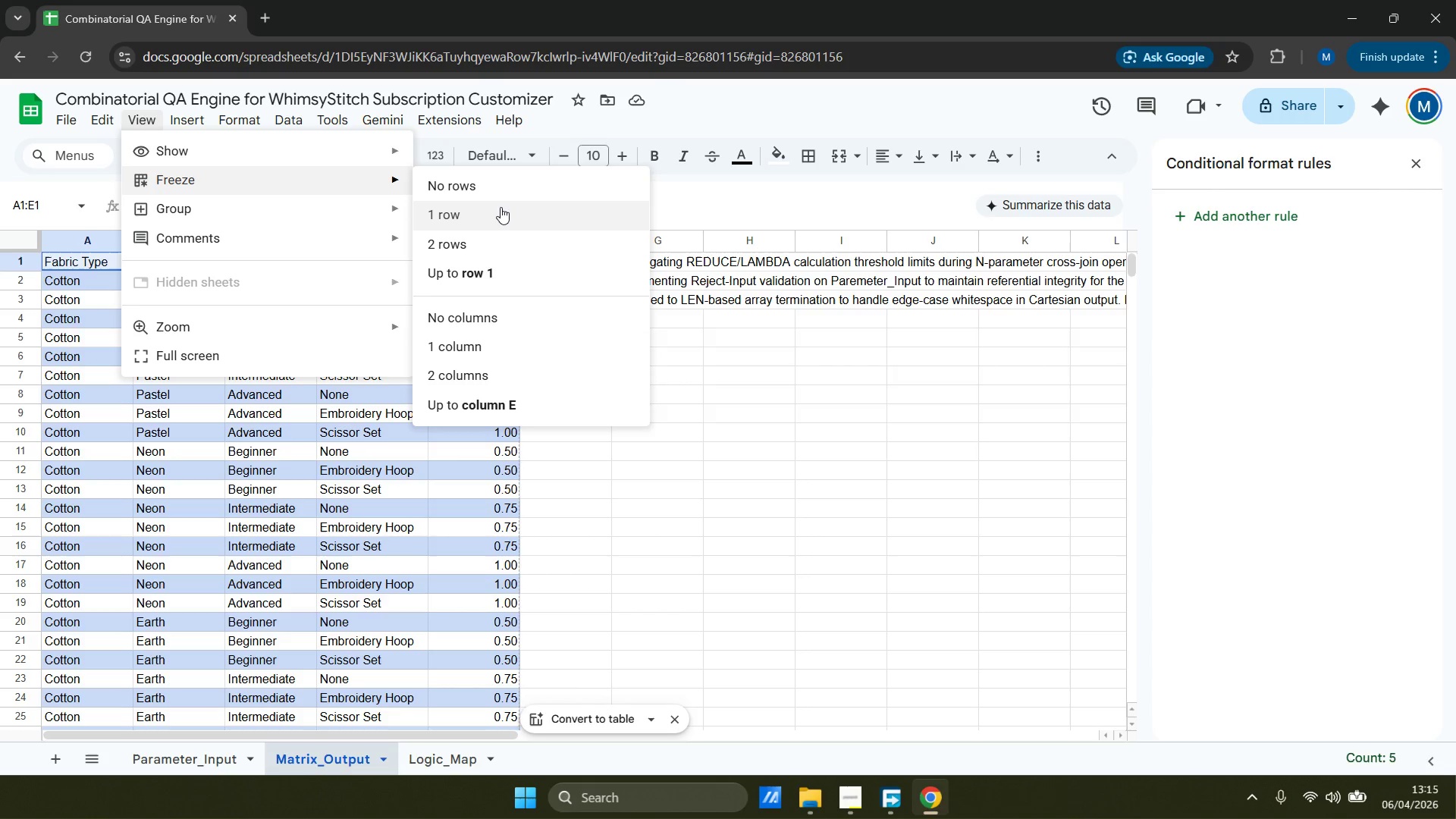 
wait(7.95)
 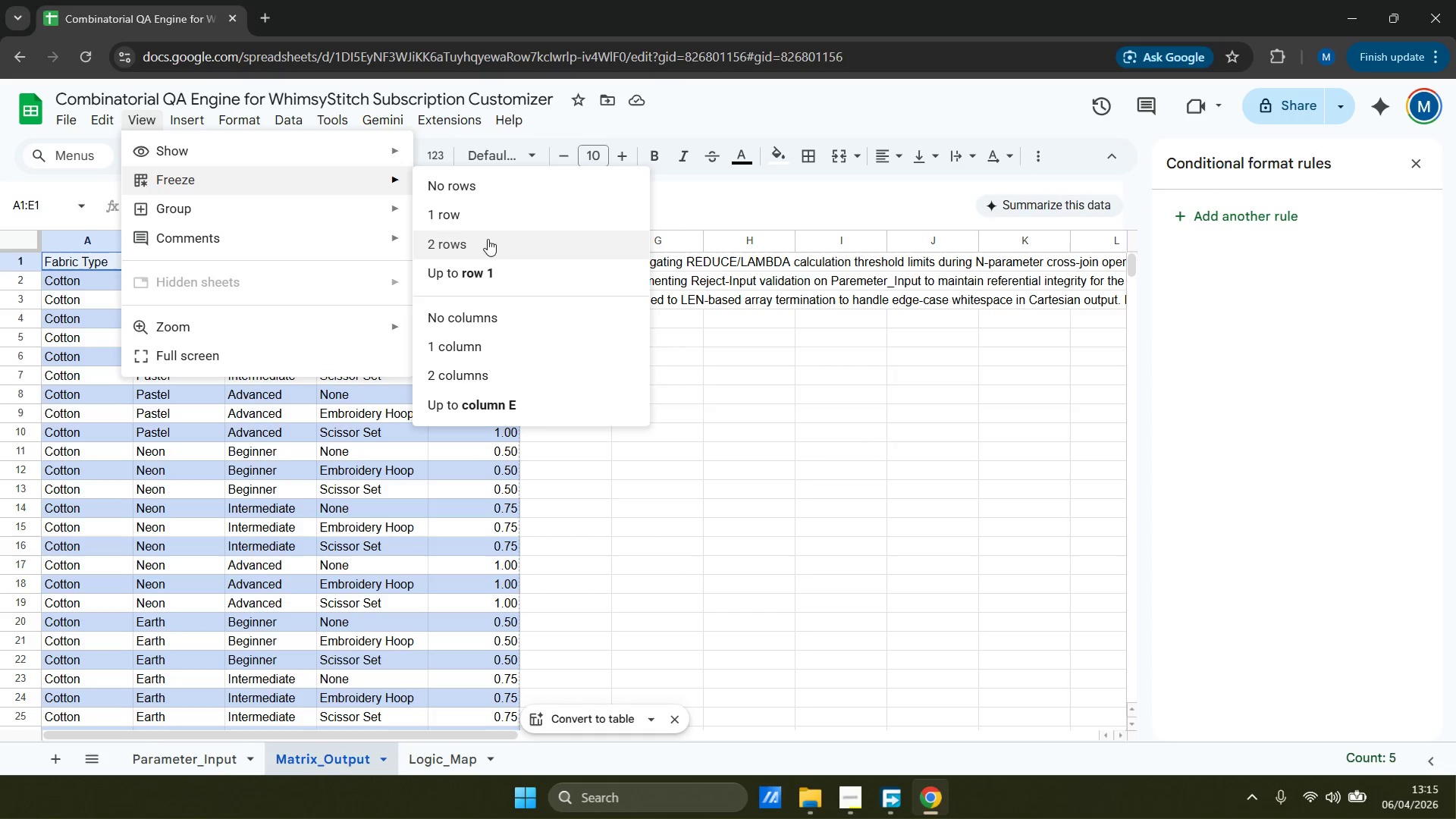 
left_click([500, 207])
 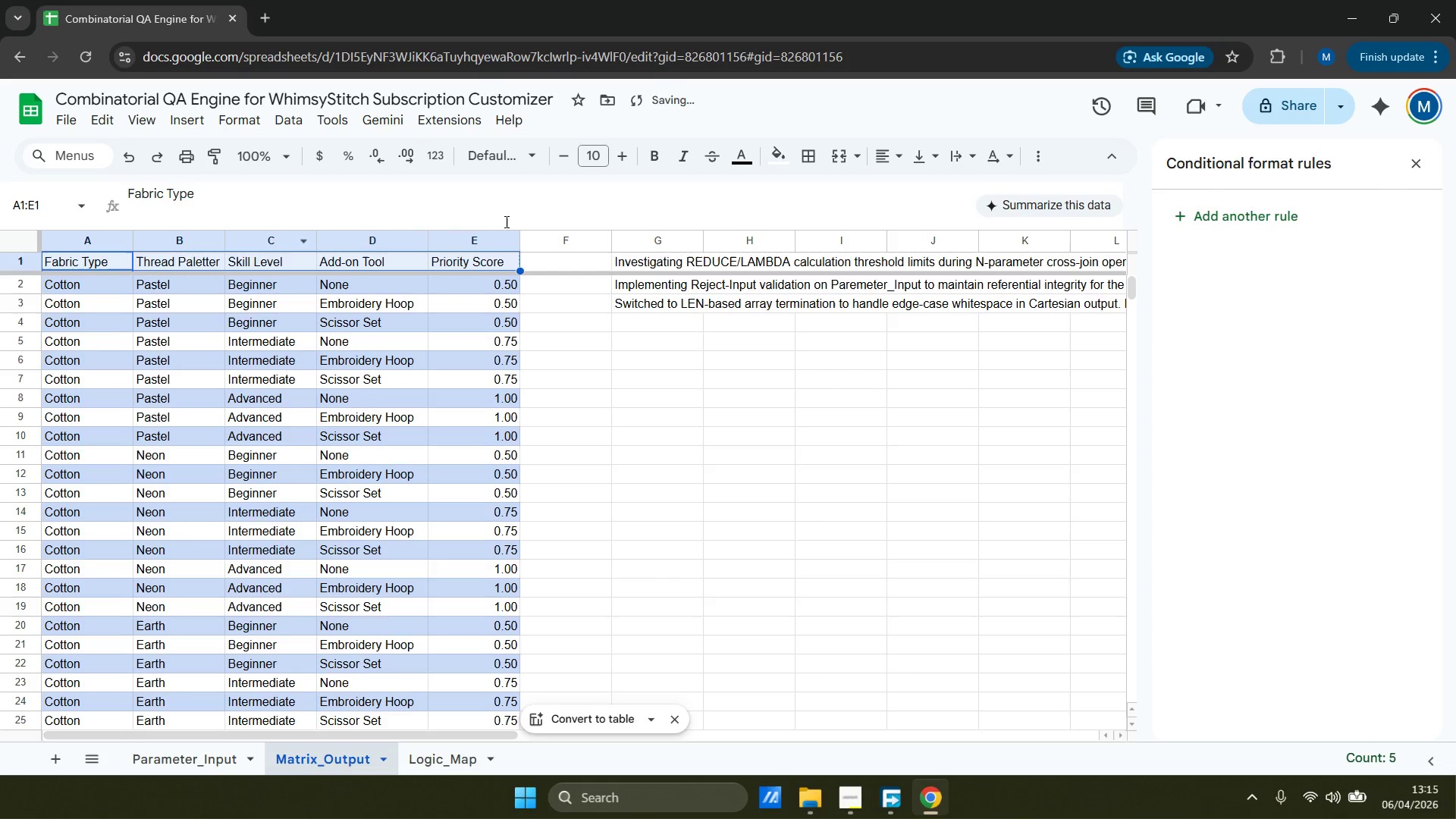 
left_click([567, 324])
 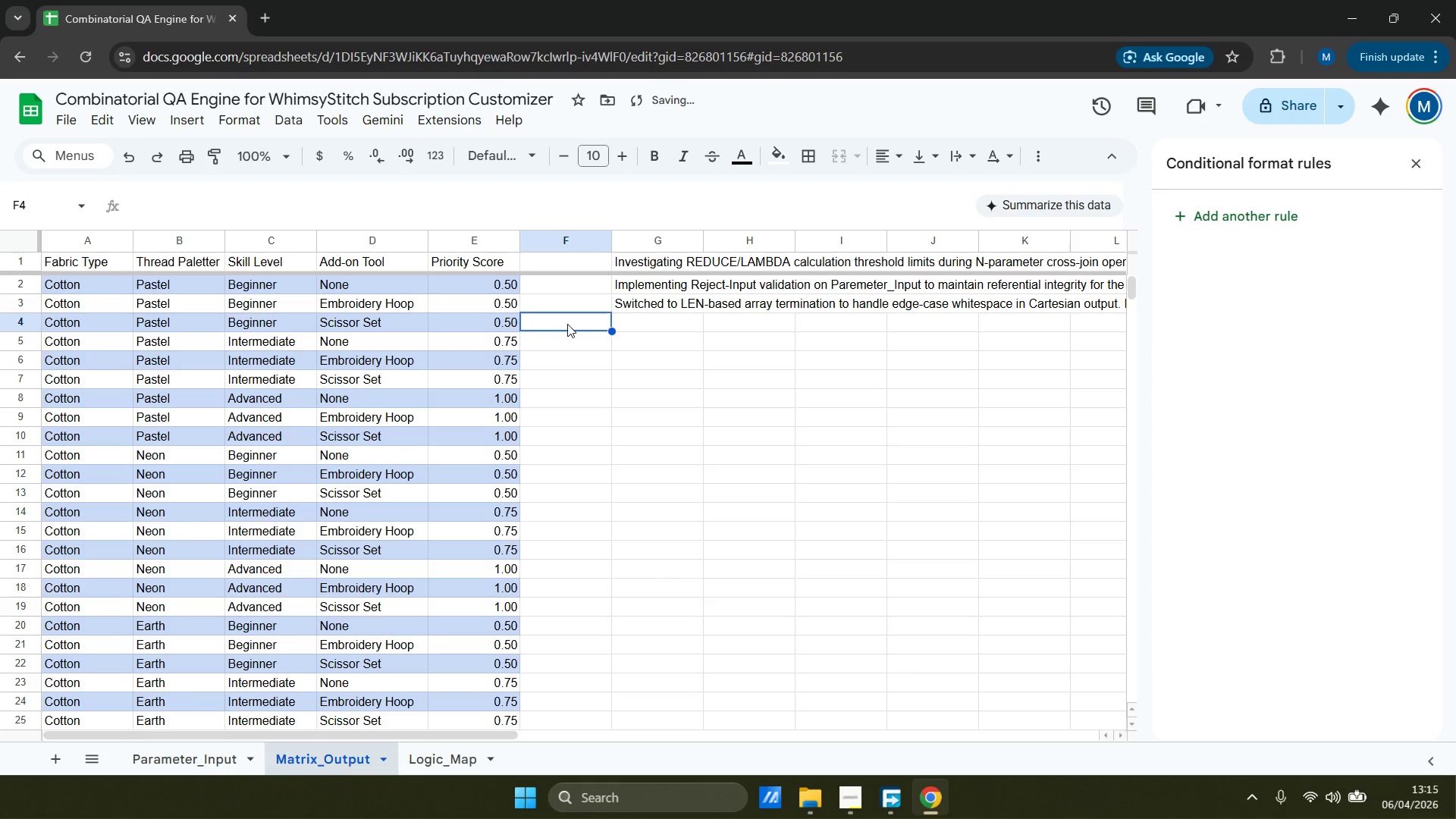 
scroll: coordinate [578, 318], scroll_direction: up, amount: 10.0
 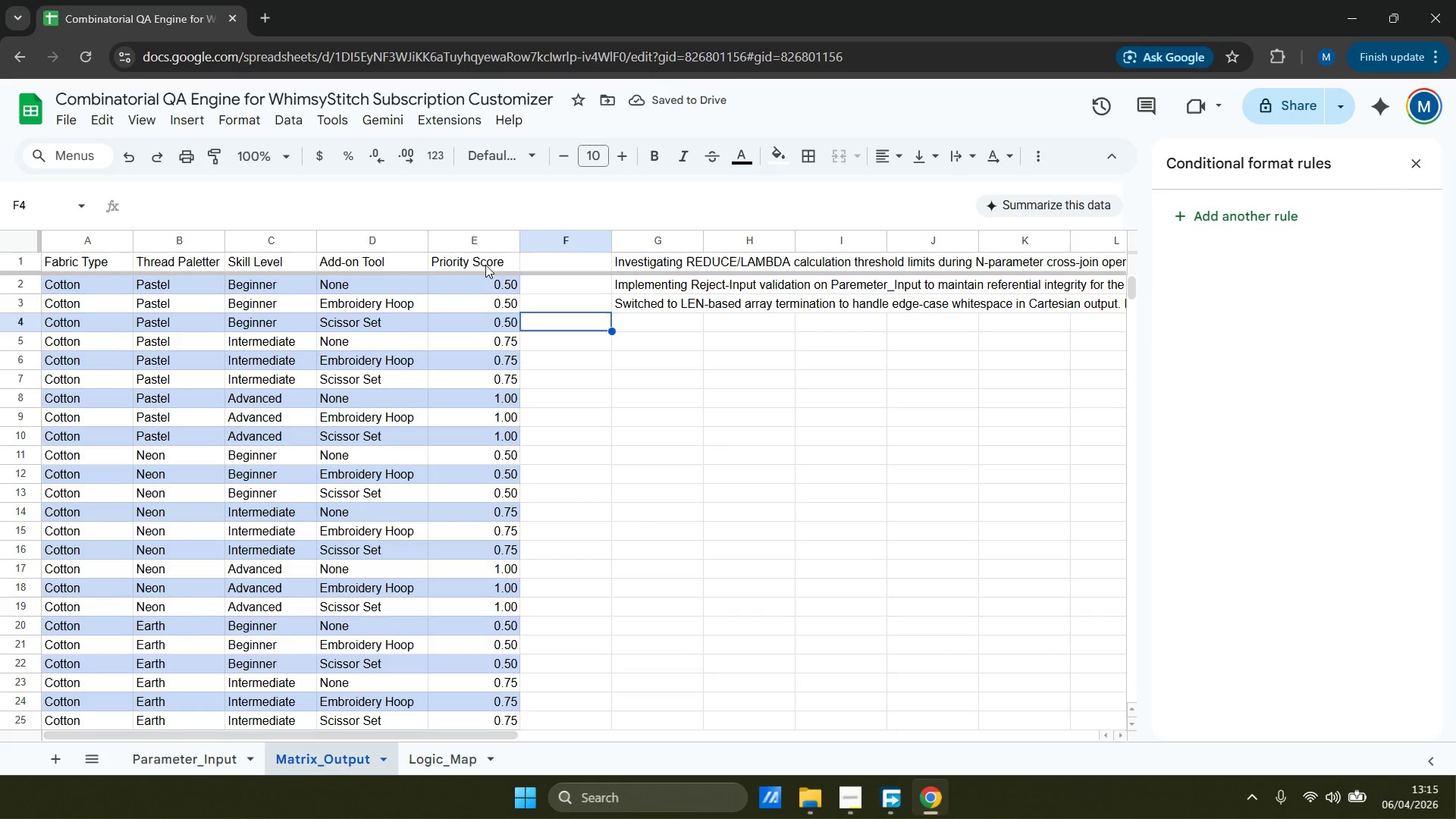 
left_click([484, 265])
 